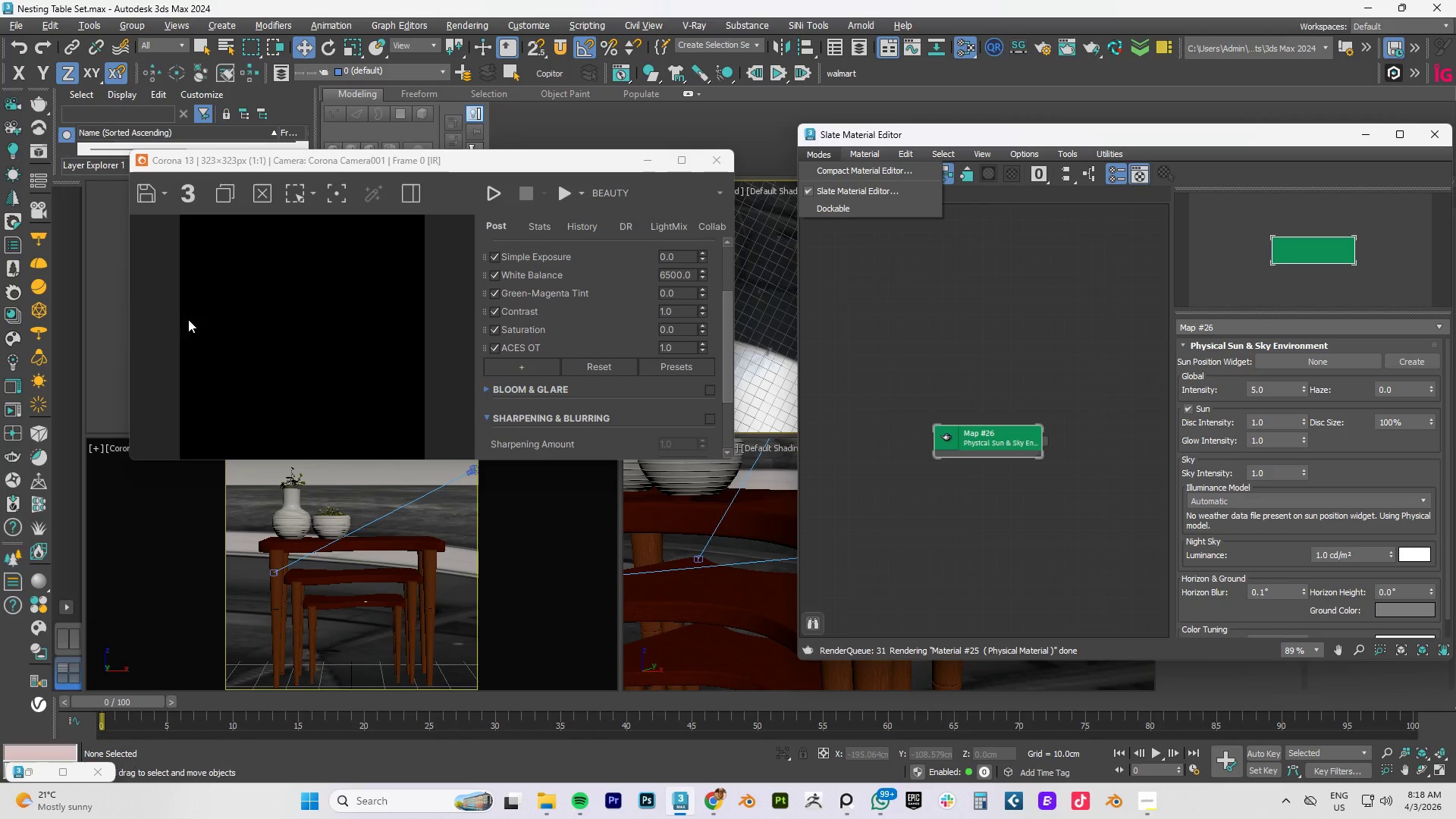 
wait(6.55)
 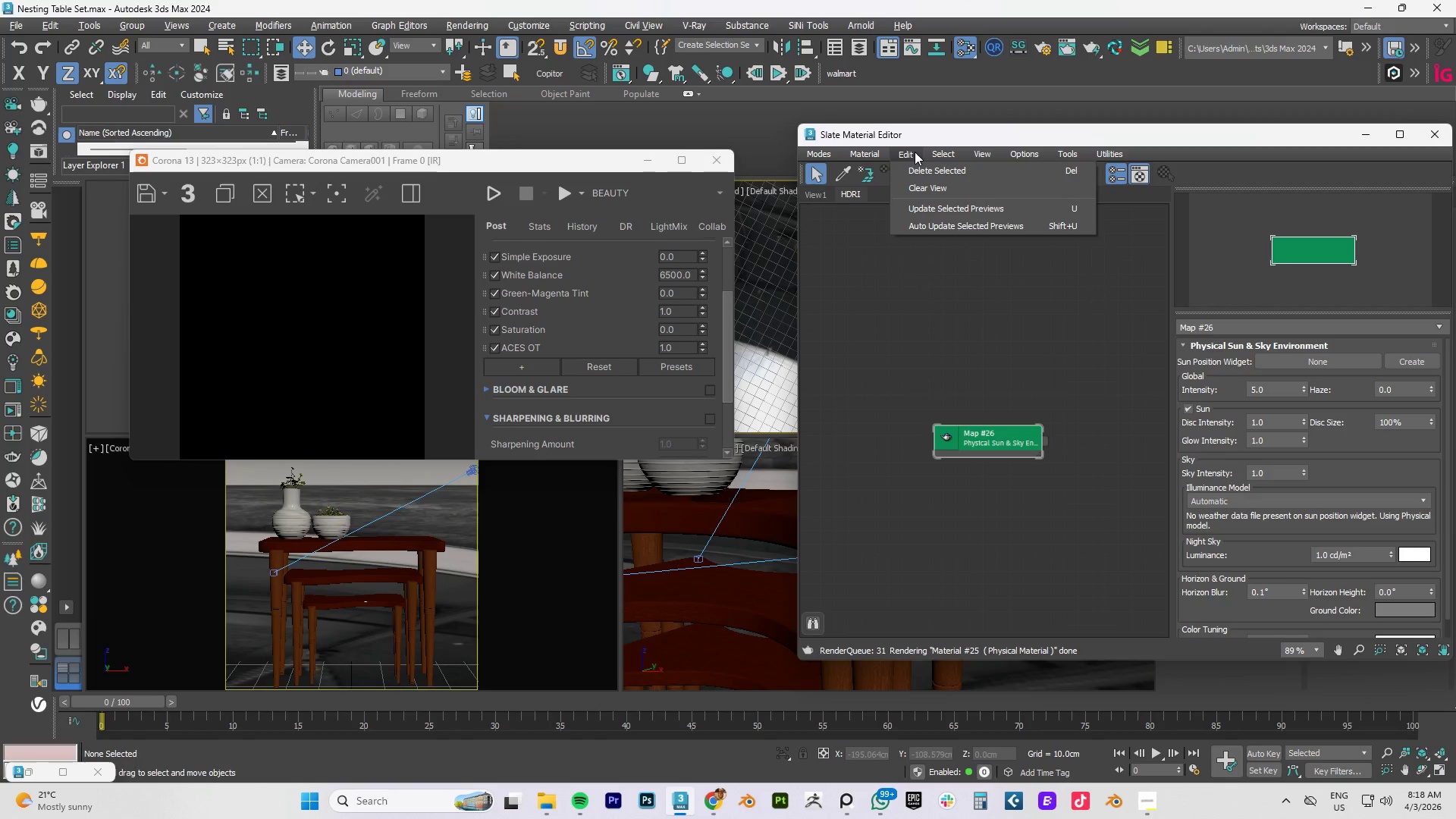 
left_click([11, 177])
 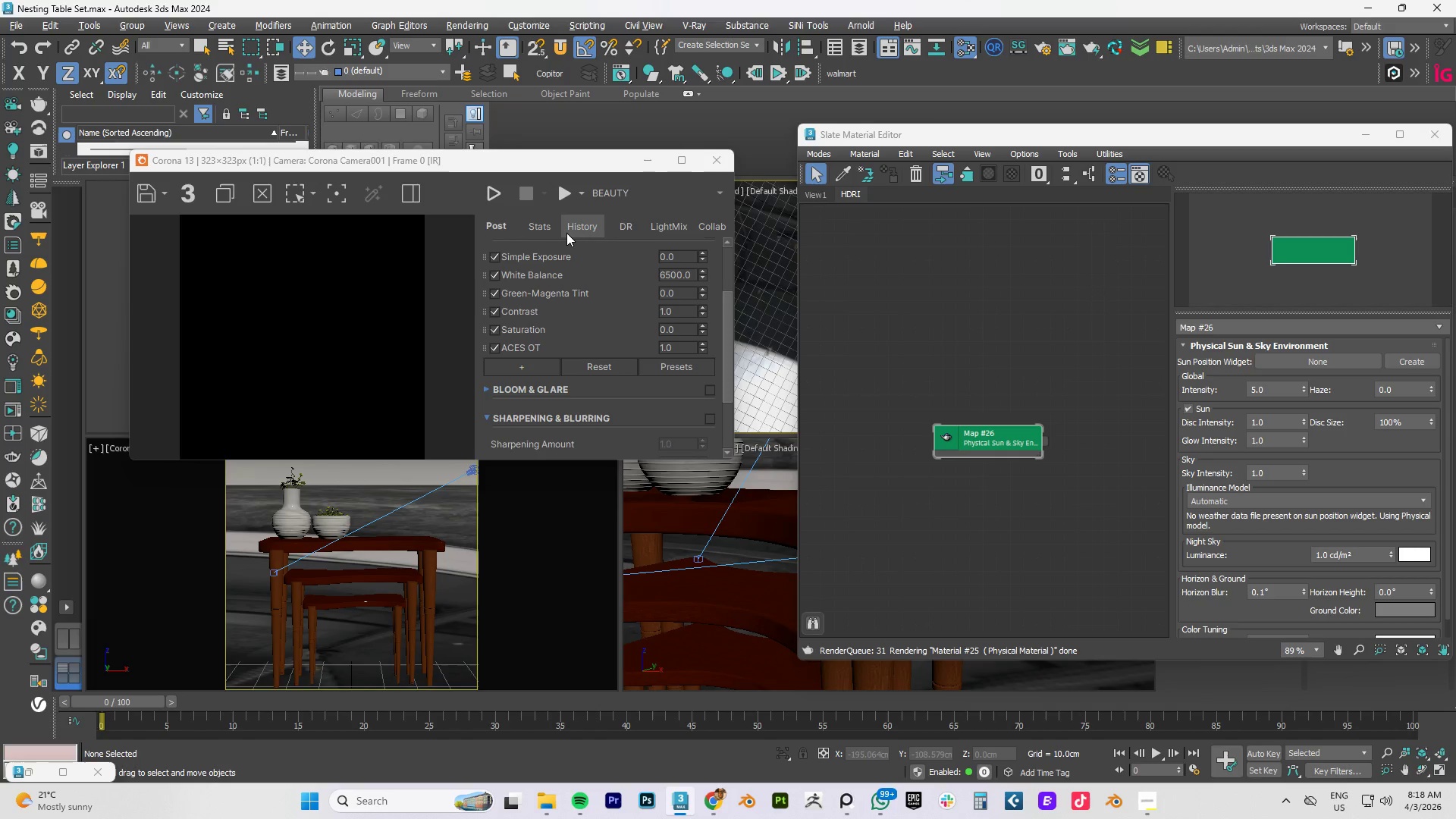 
wait(39.64)
 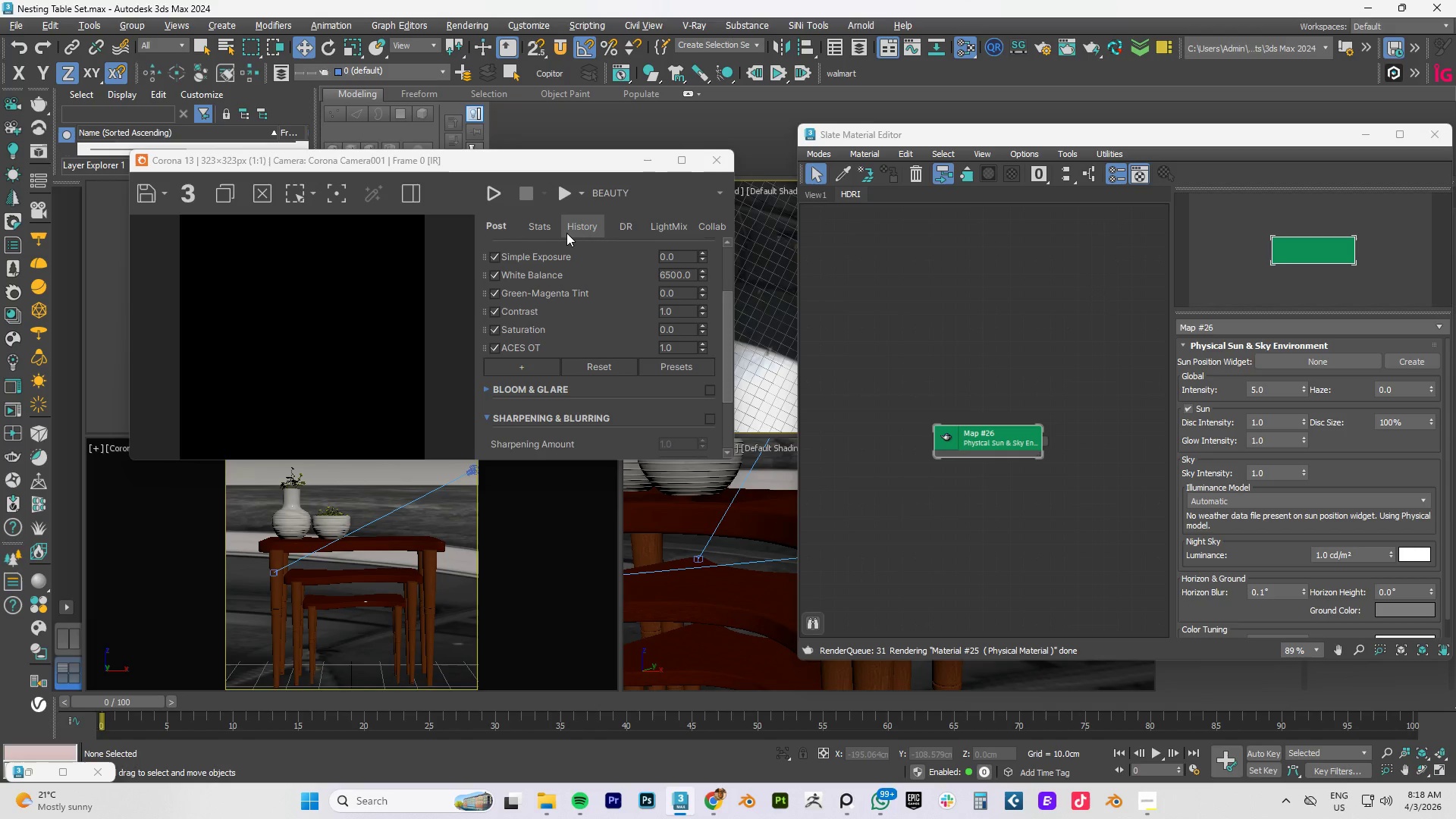 
left_click([406, 27])
 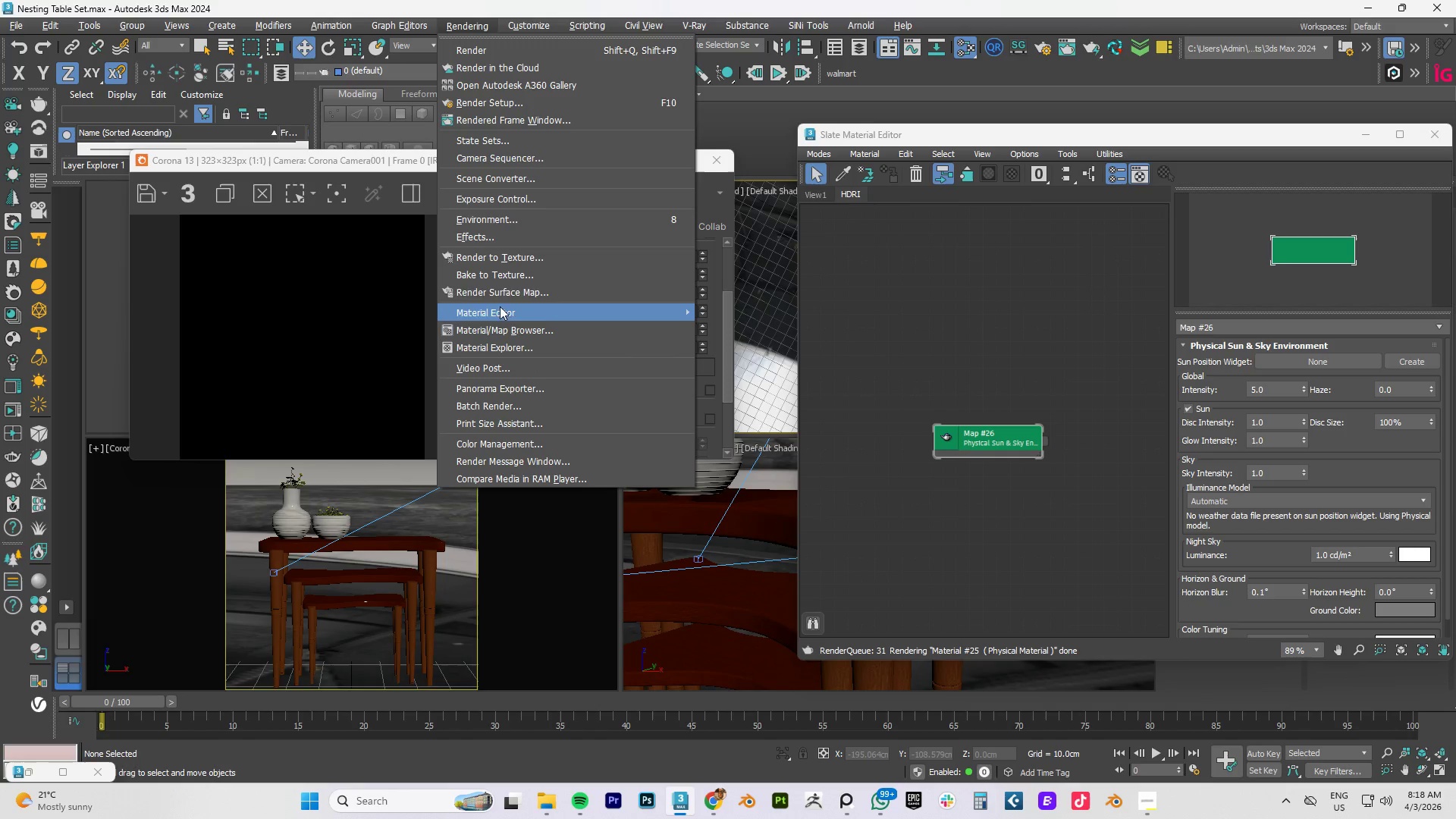 
wait(5.09)
 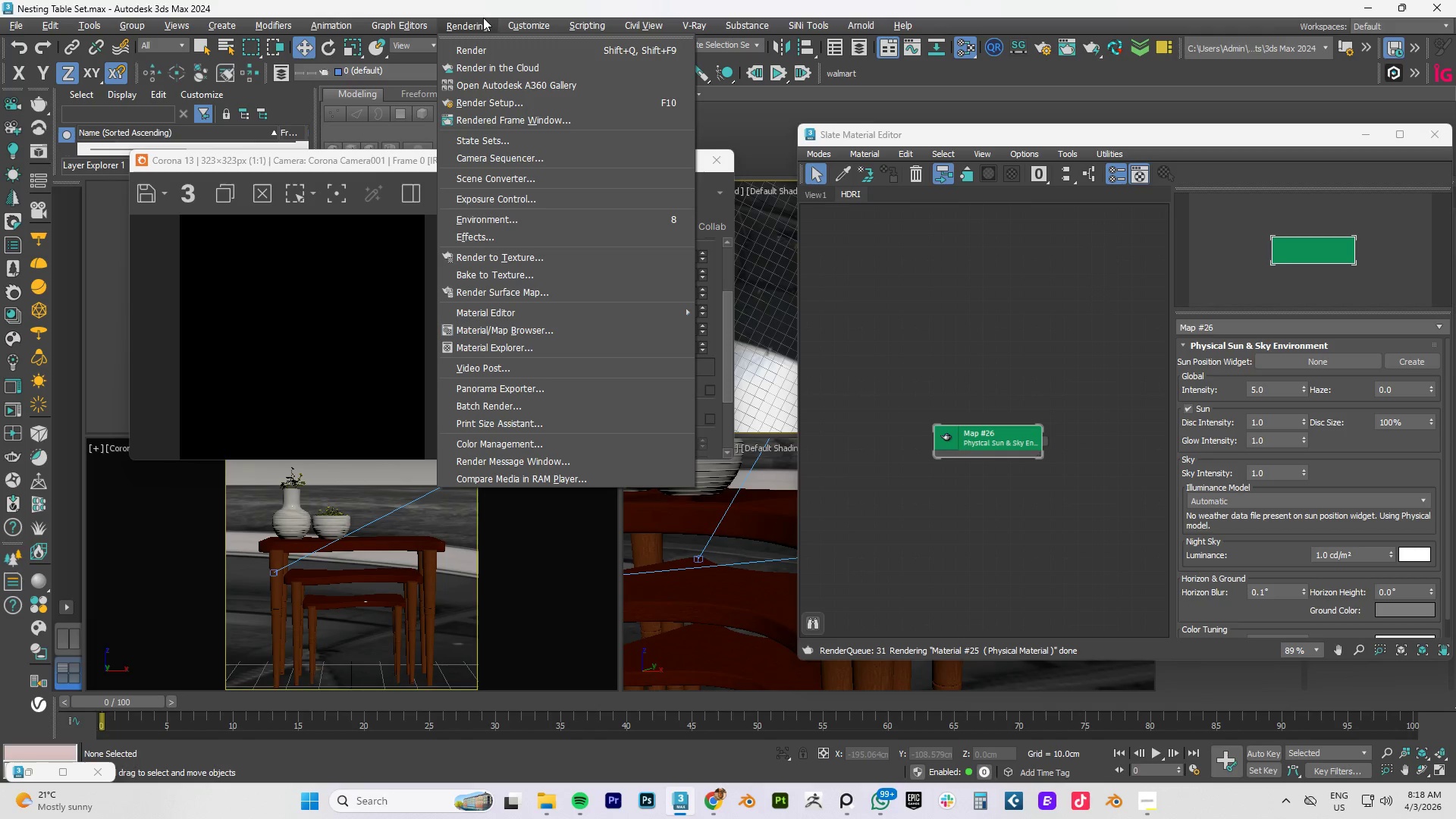 
left_click([496, 218])
 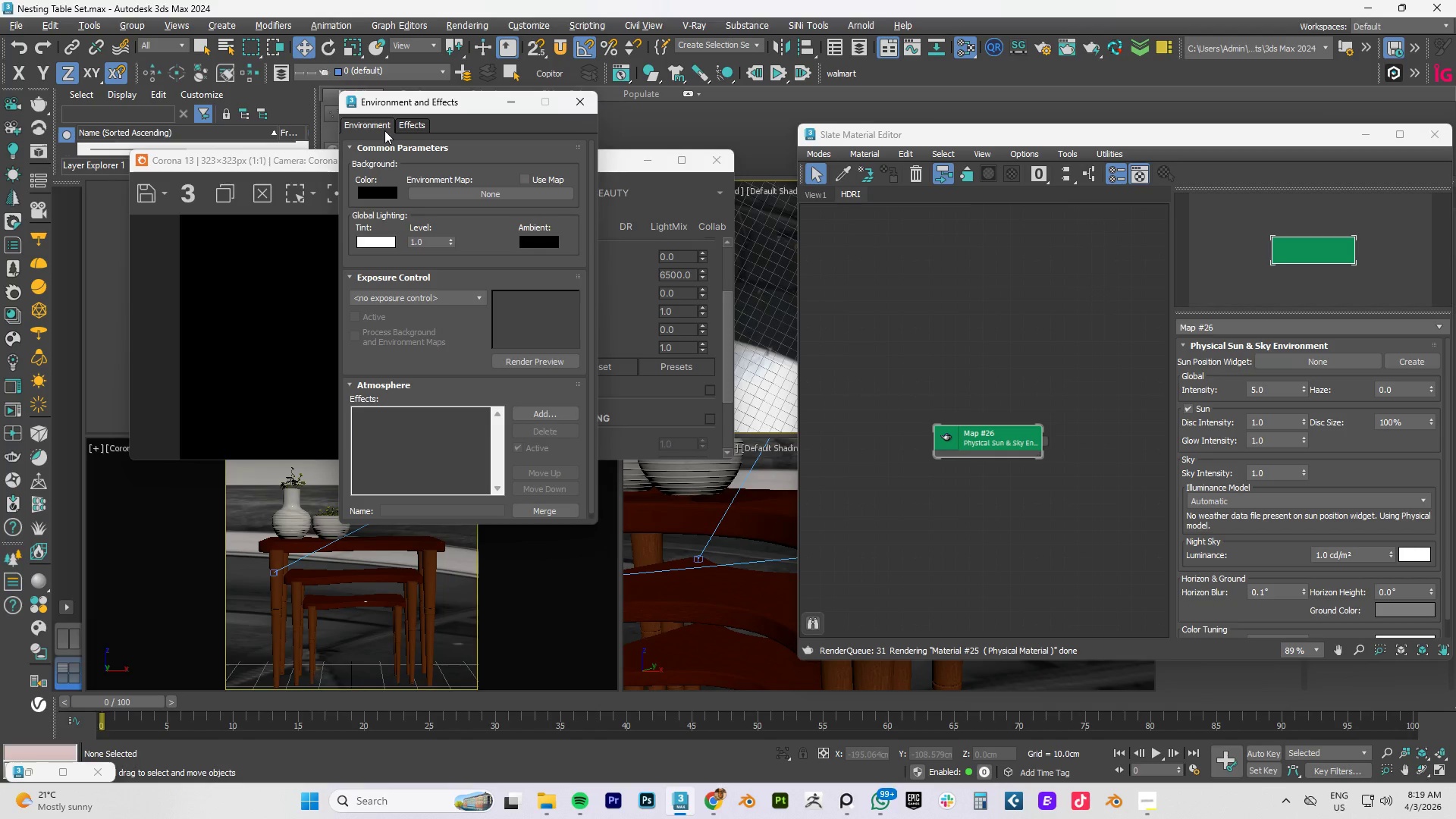 
wait(10.38)
 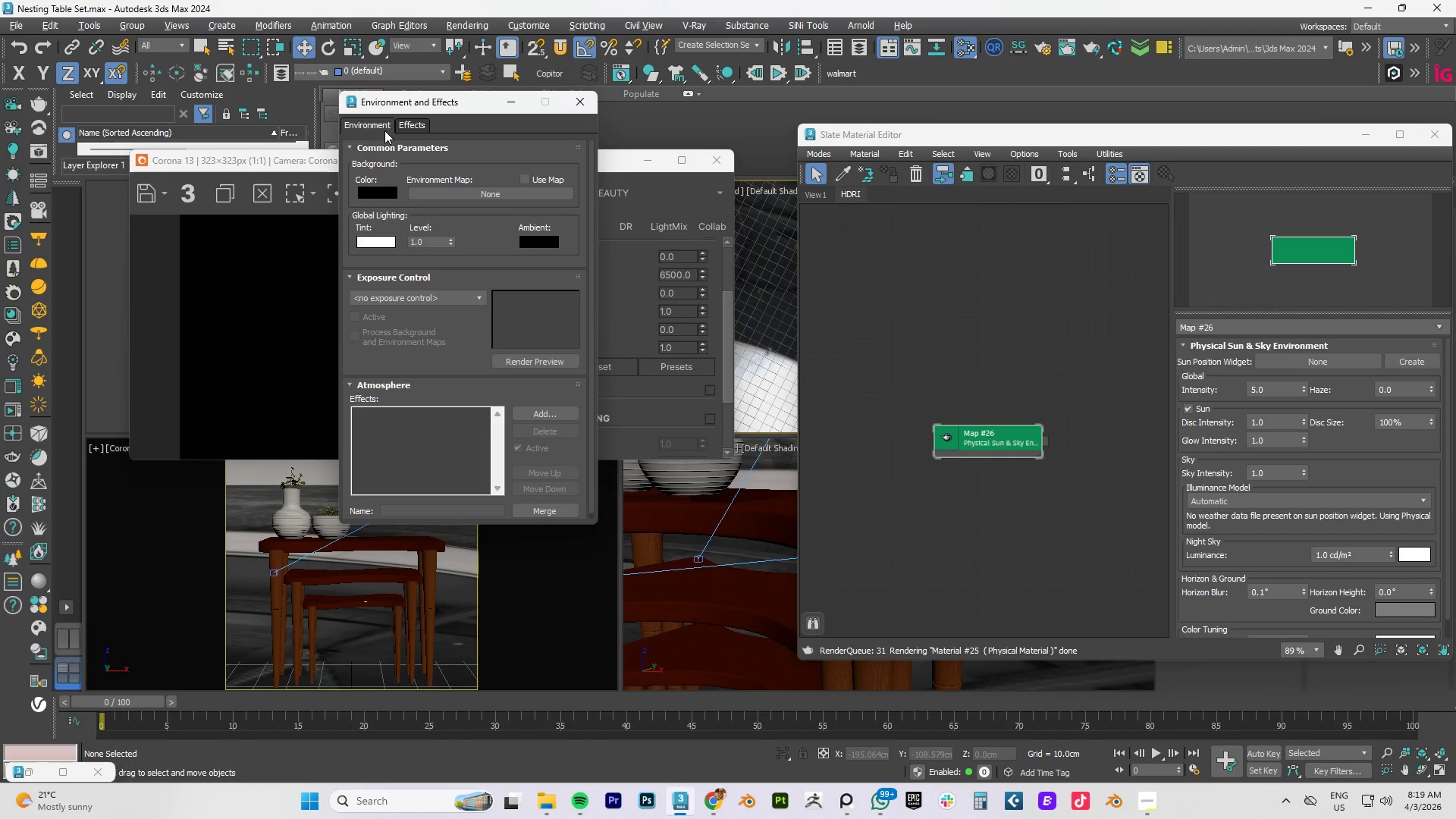 
left_click_drag(start_coordinate=[1044, 441], to_coordinate=[481, 195])
 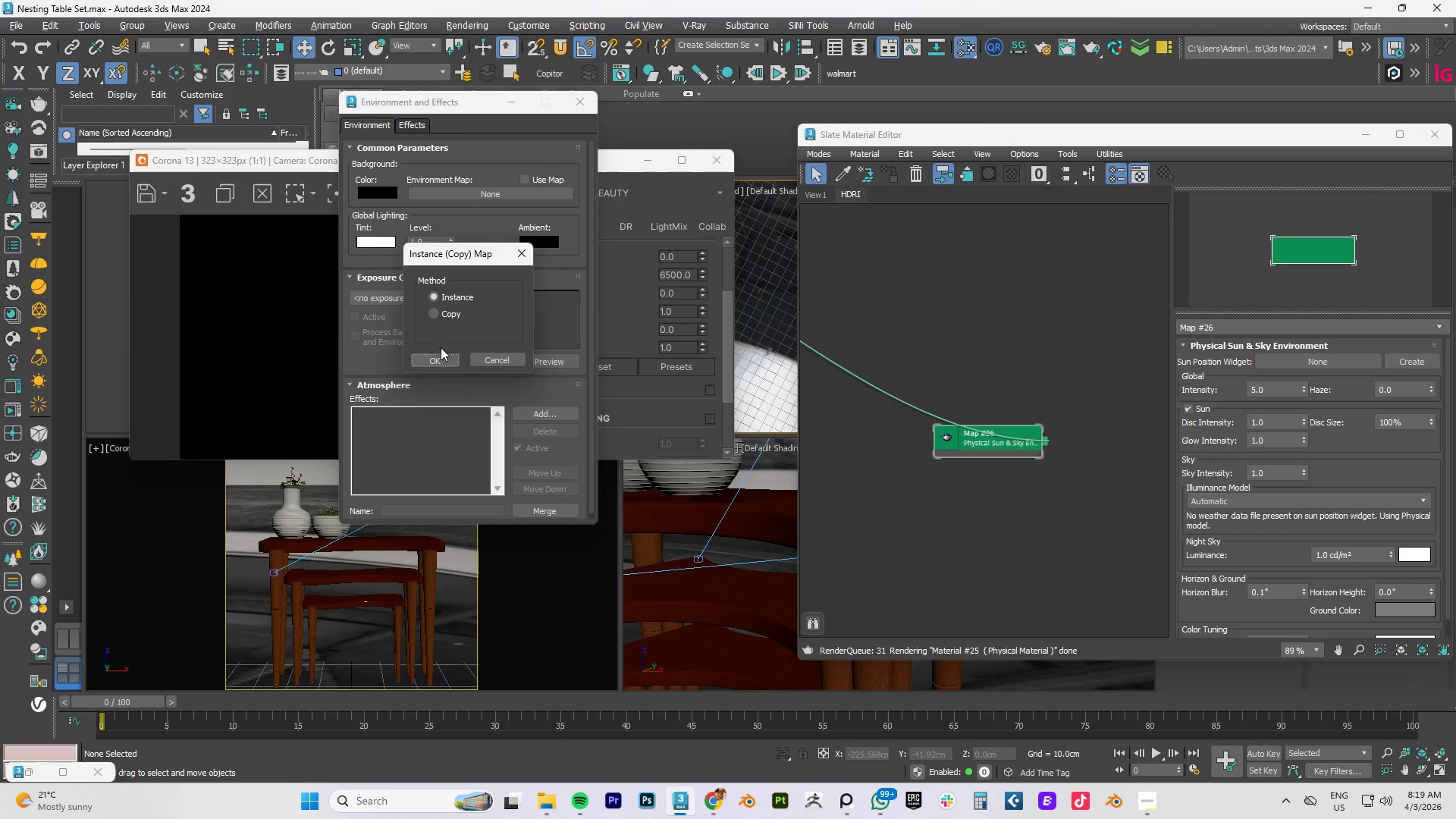 
left_click([436, 356])
 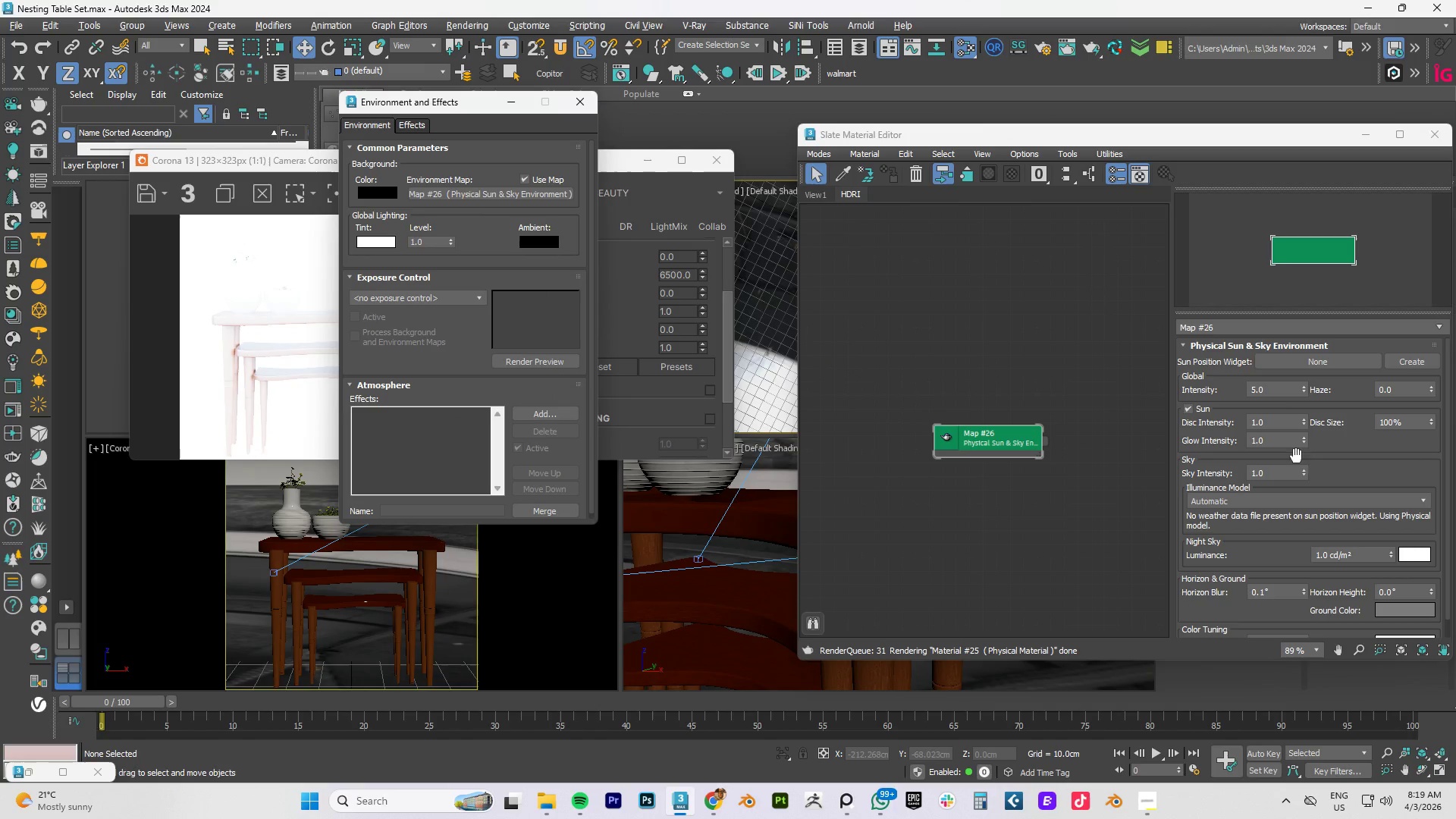 
double_click([1274, 392])
 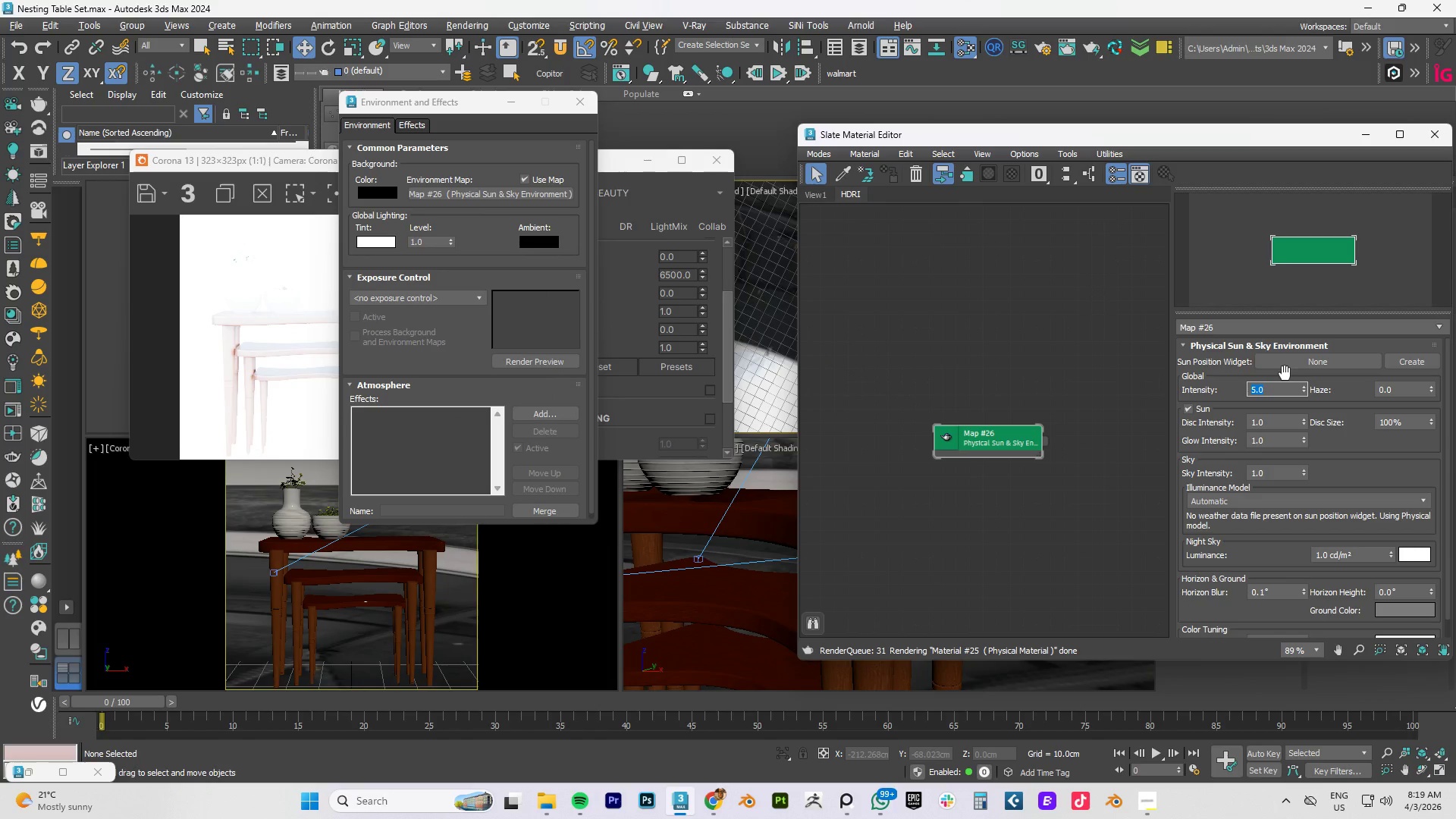 
key(Numpad1)
 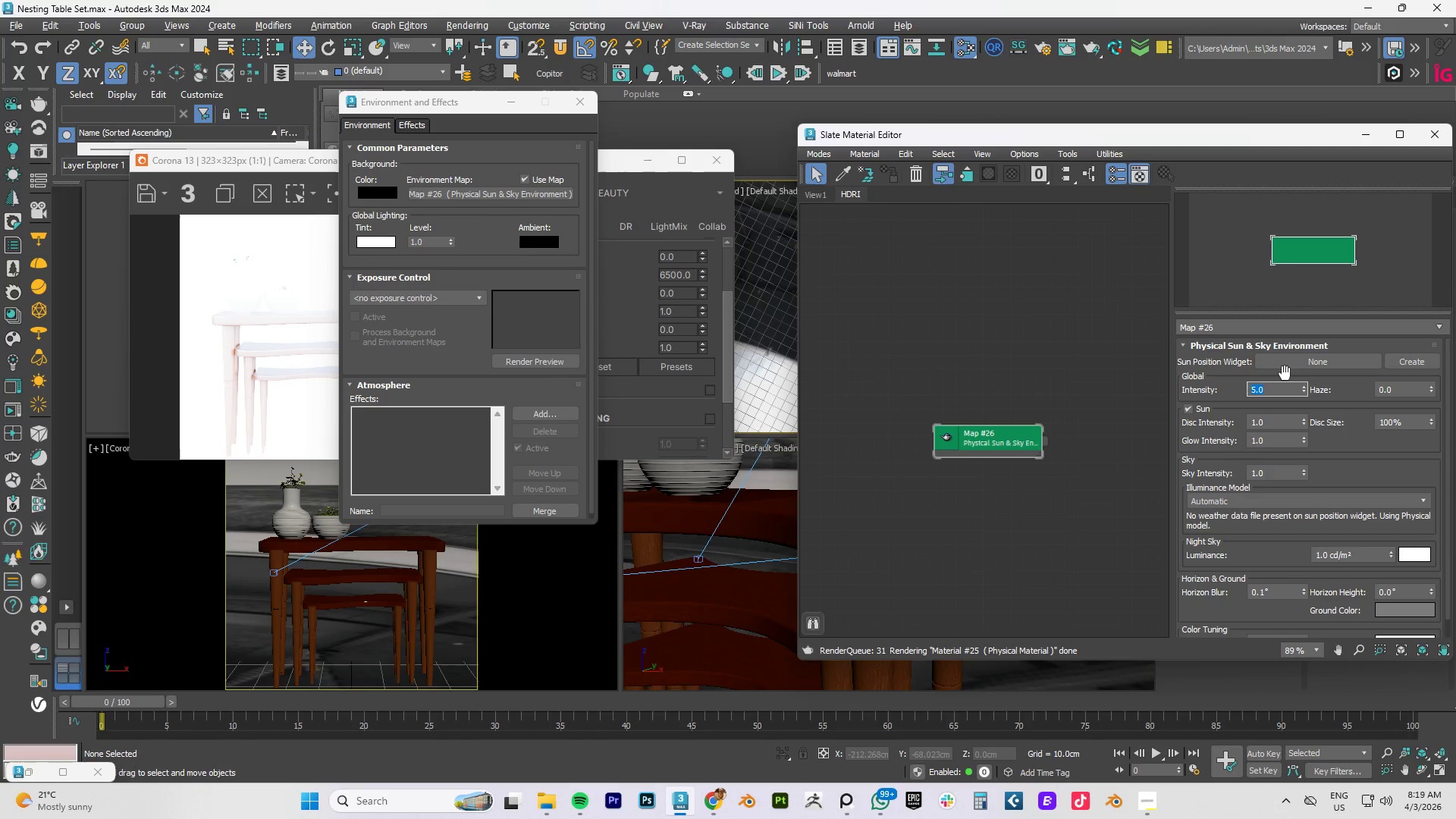 
key(NumpadEnter)
 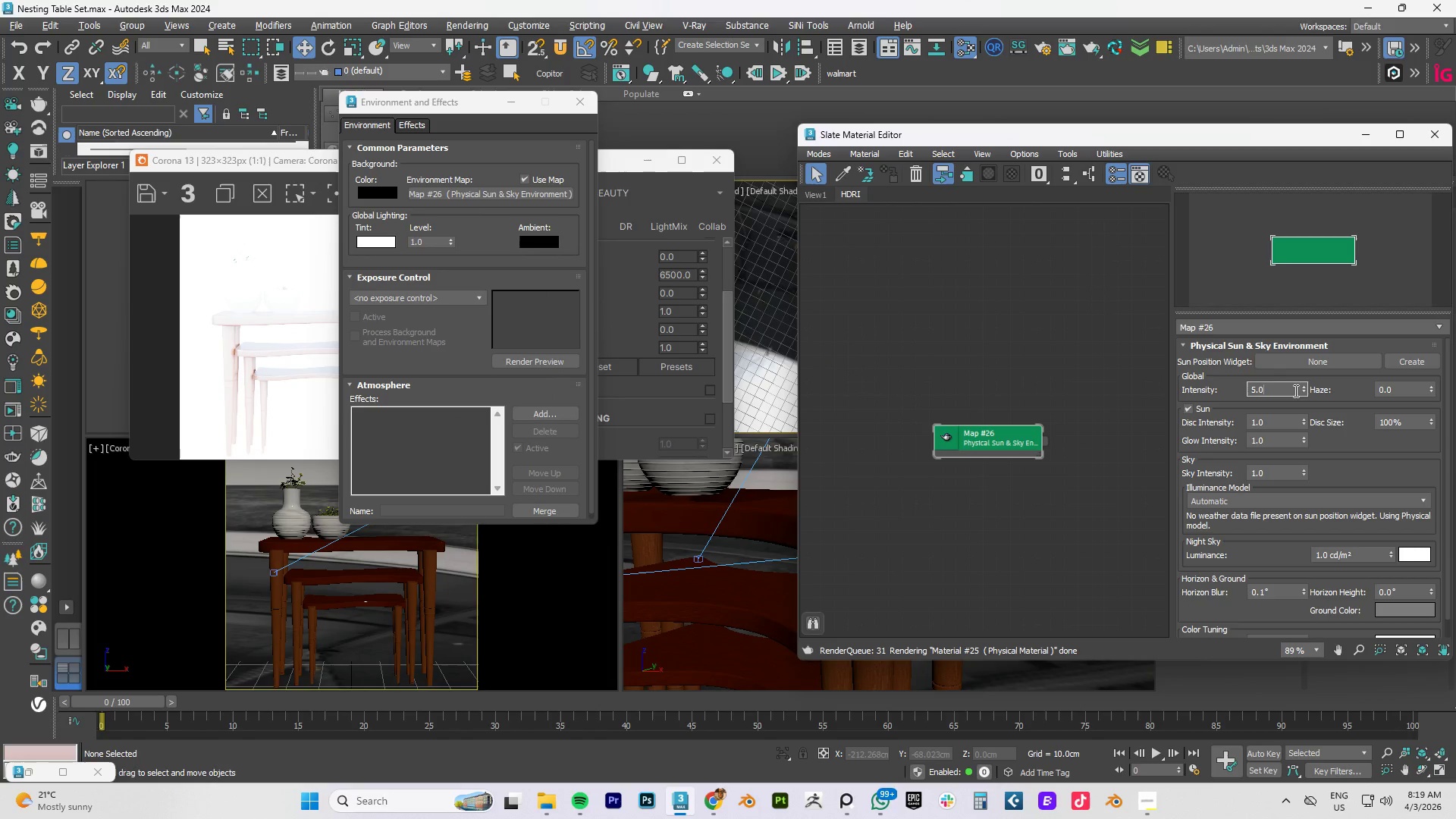 
double_click([1266, 394])
 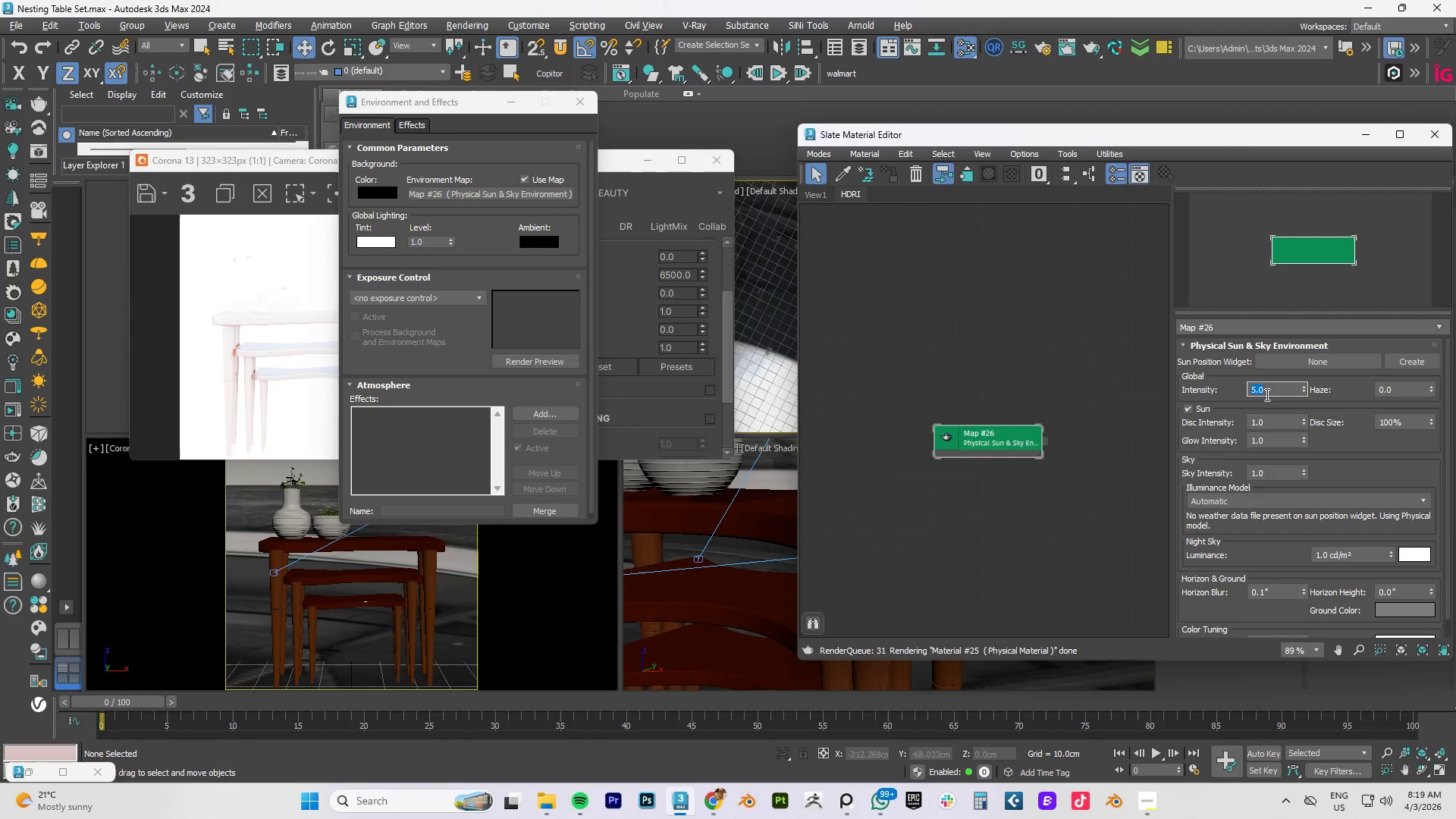 
key(Numpad1)
 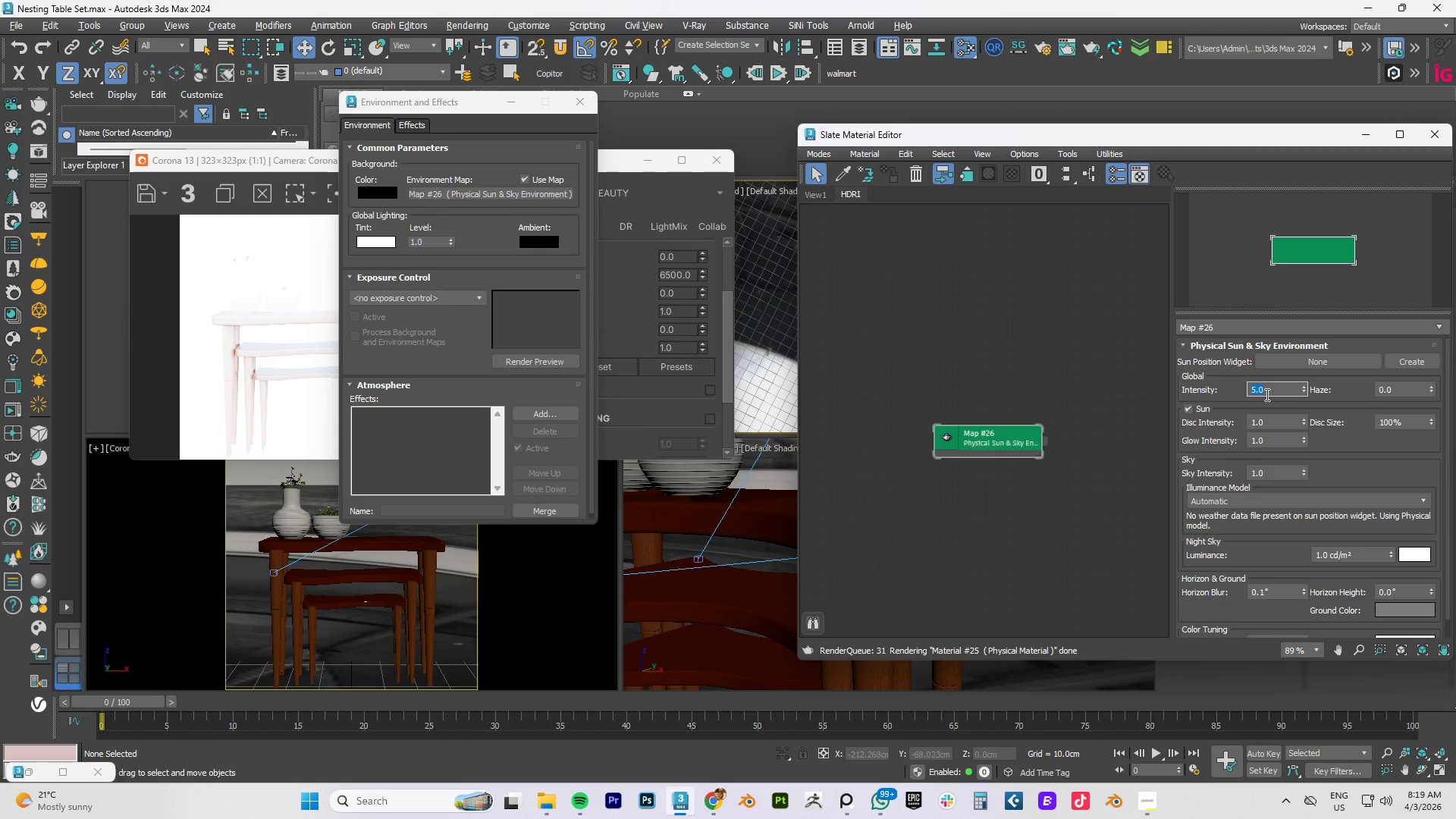 
key(Numpad1)
 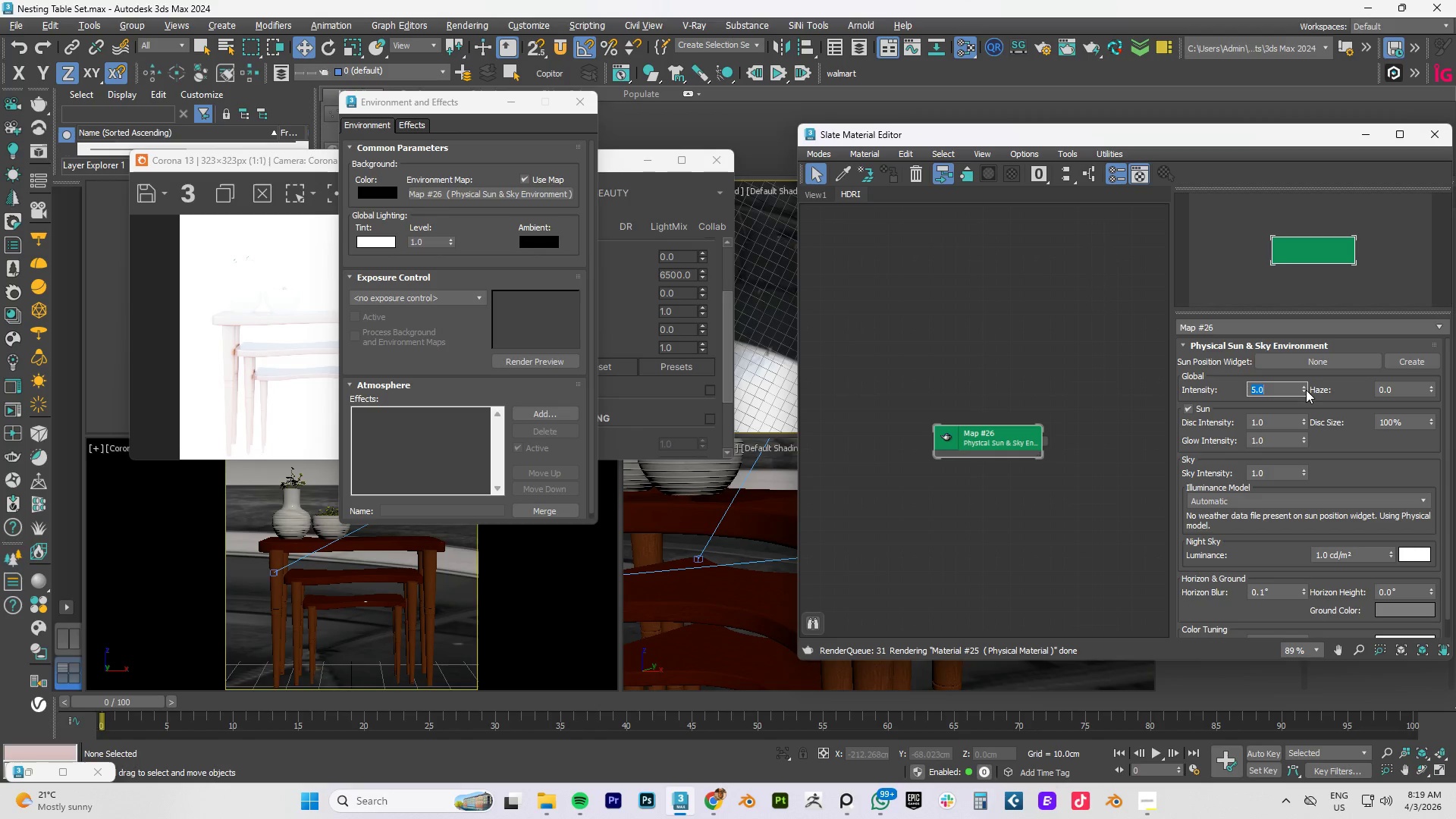 
left_click_drag(start_coordinate=[1304, 388], to_coordinate=[1301, 463])
 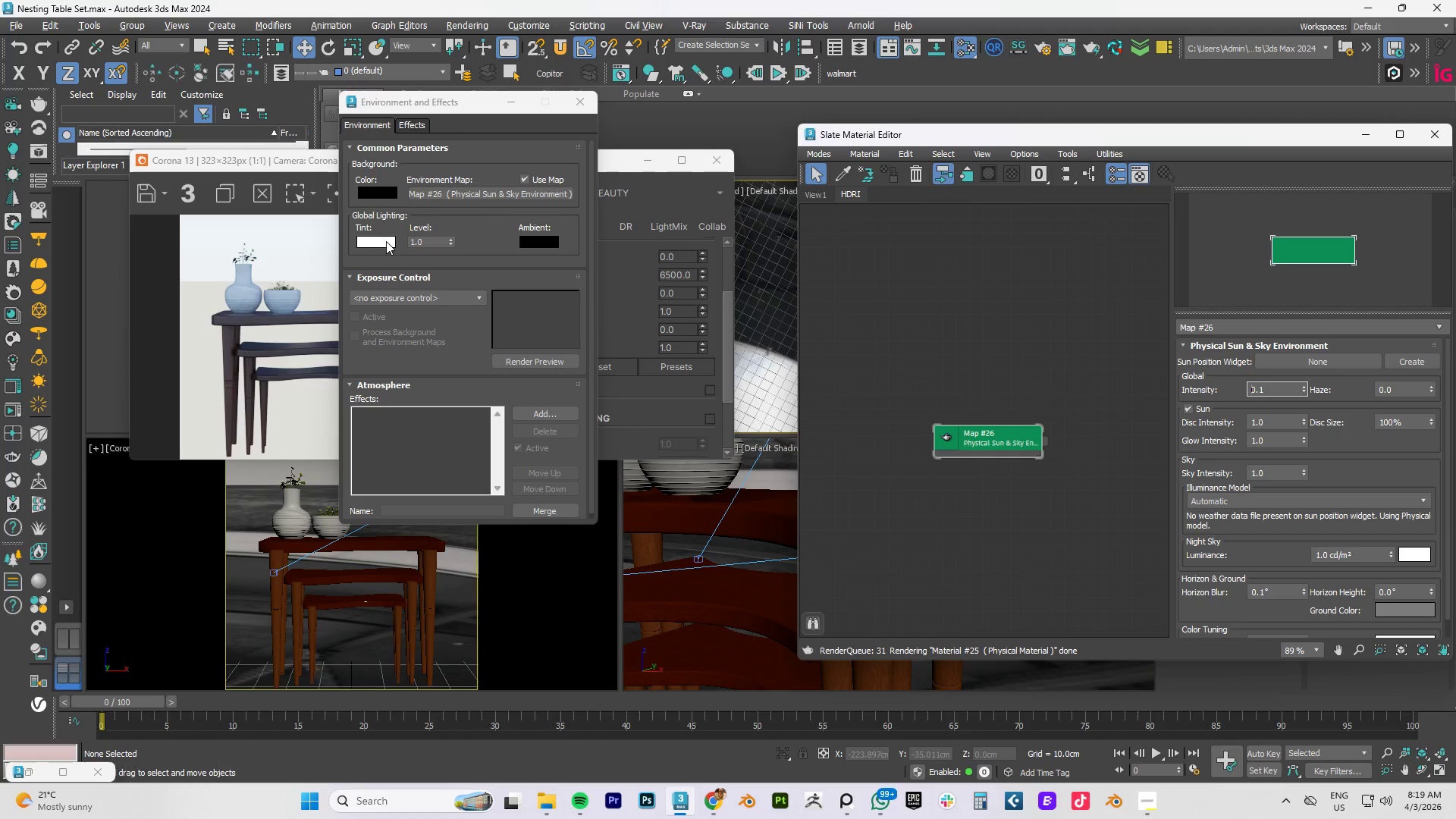 
left_click([421, 297])
 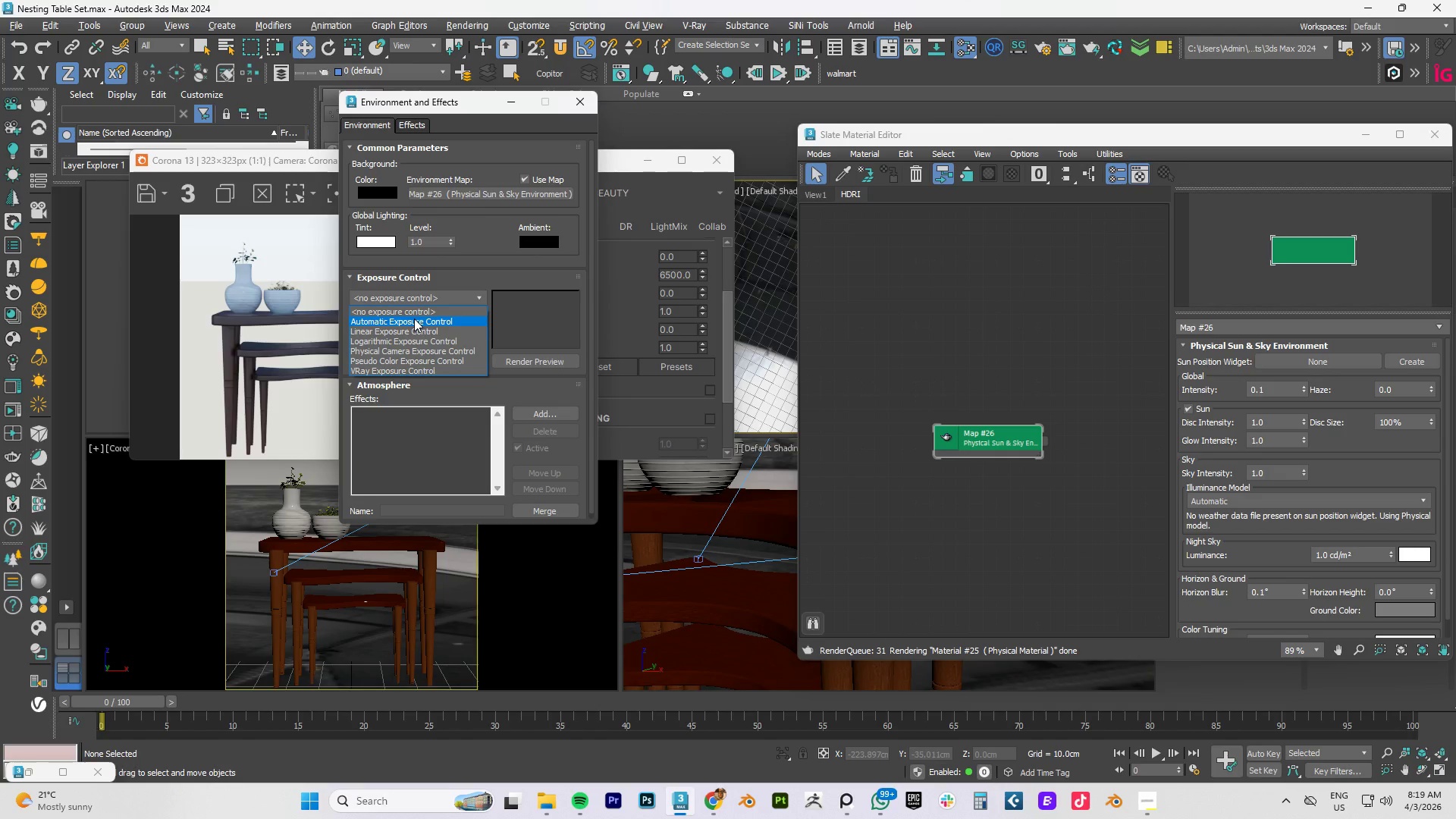 
left_click([414, 318])
 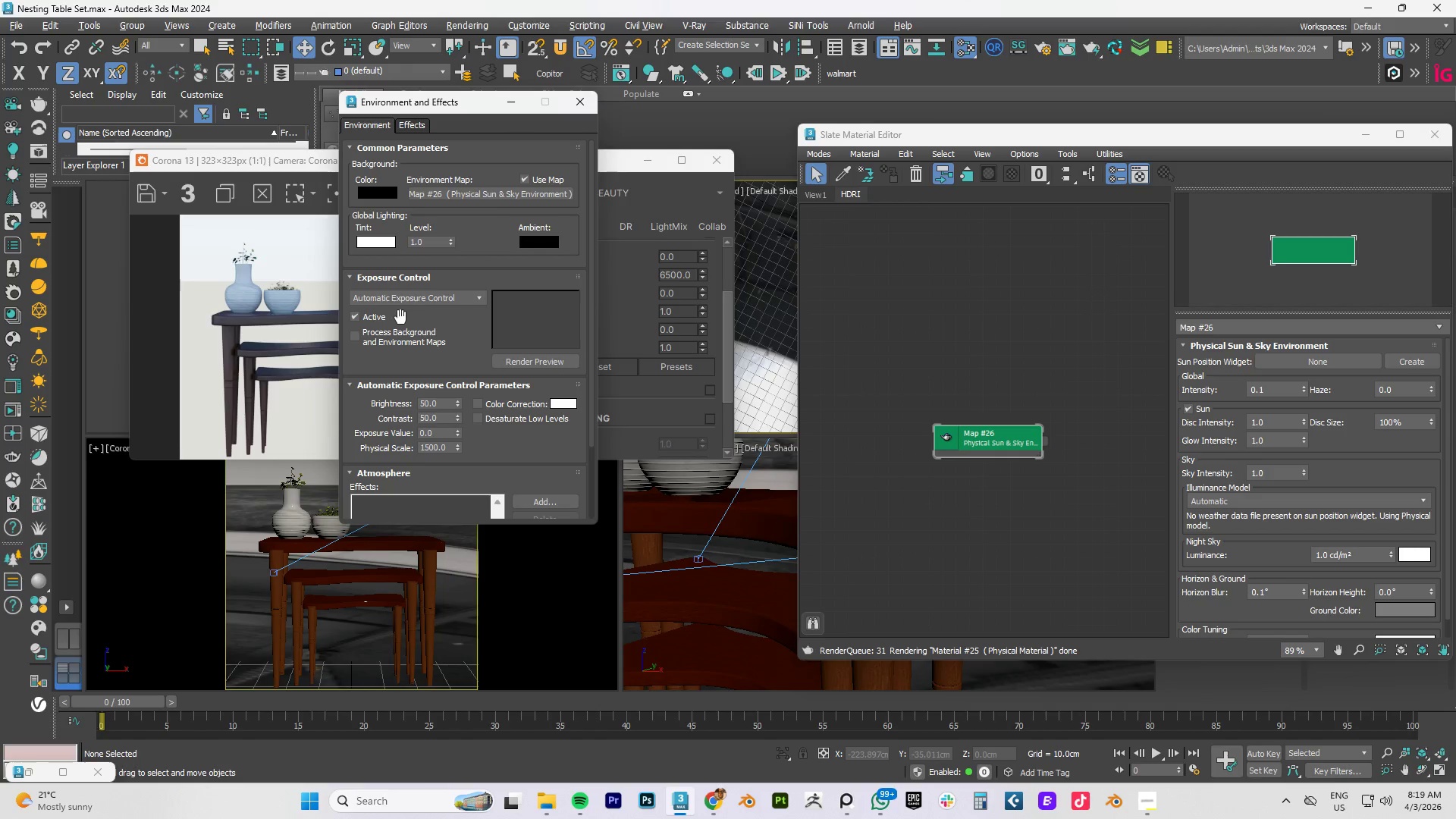 
left_click([374, 338])
 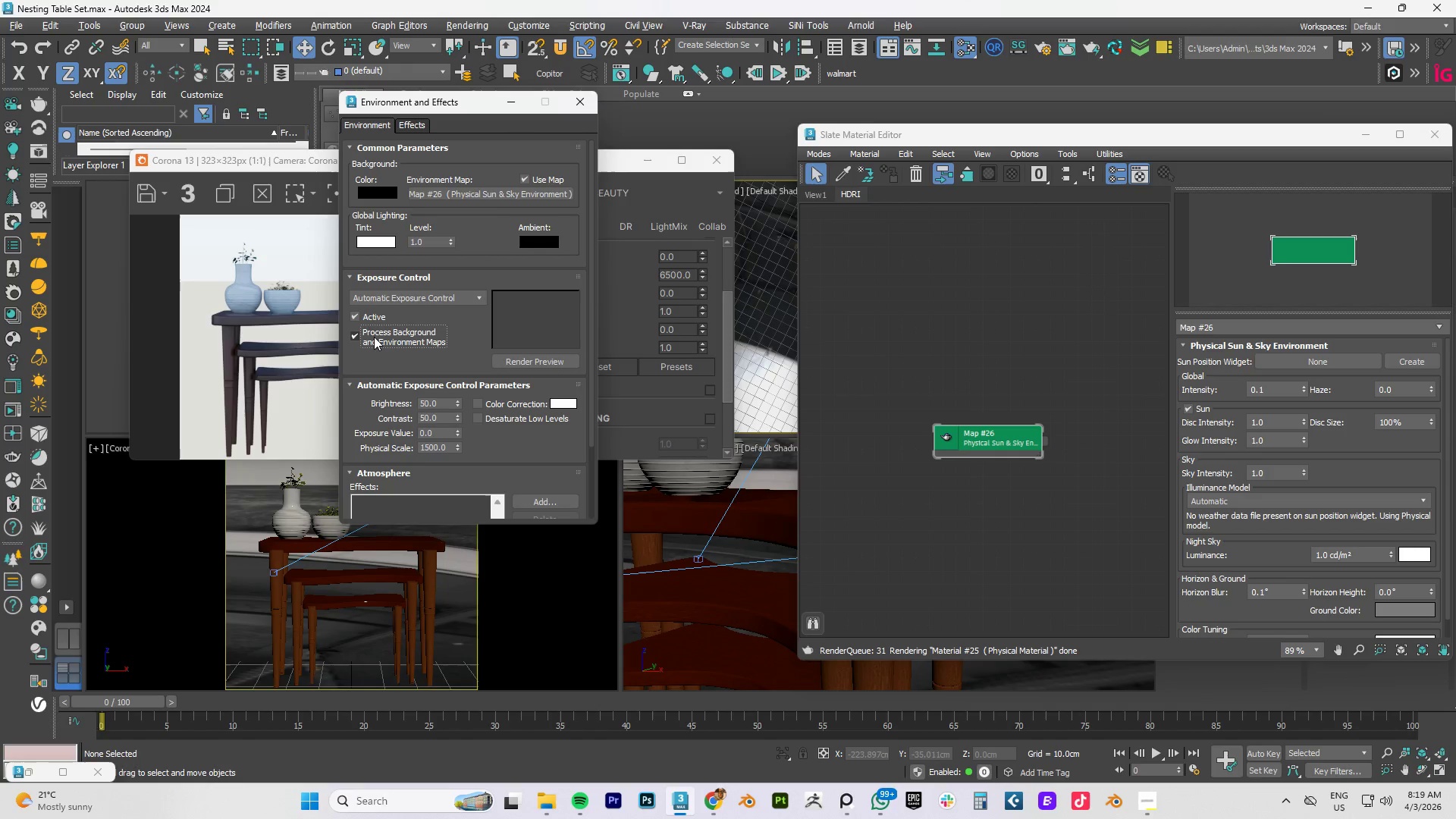 
left_click([374, 337])
 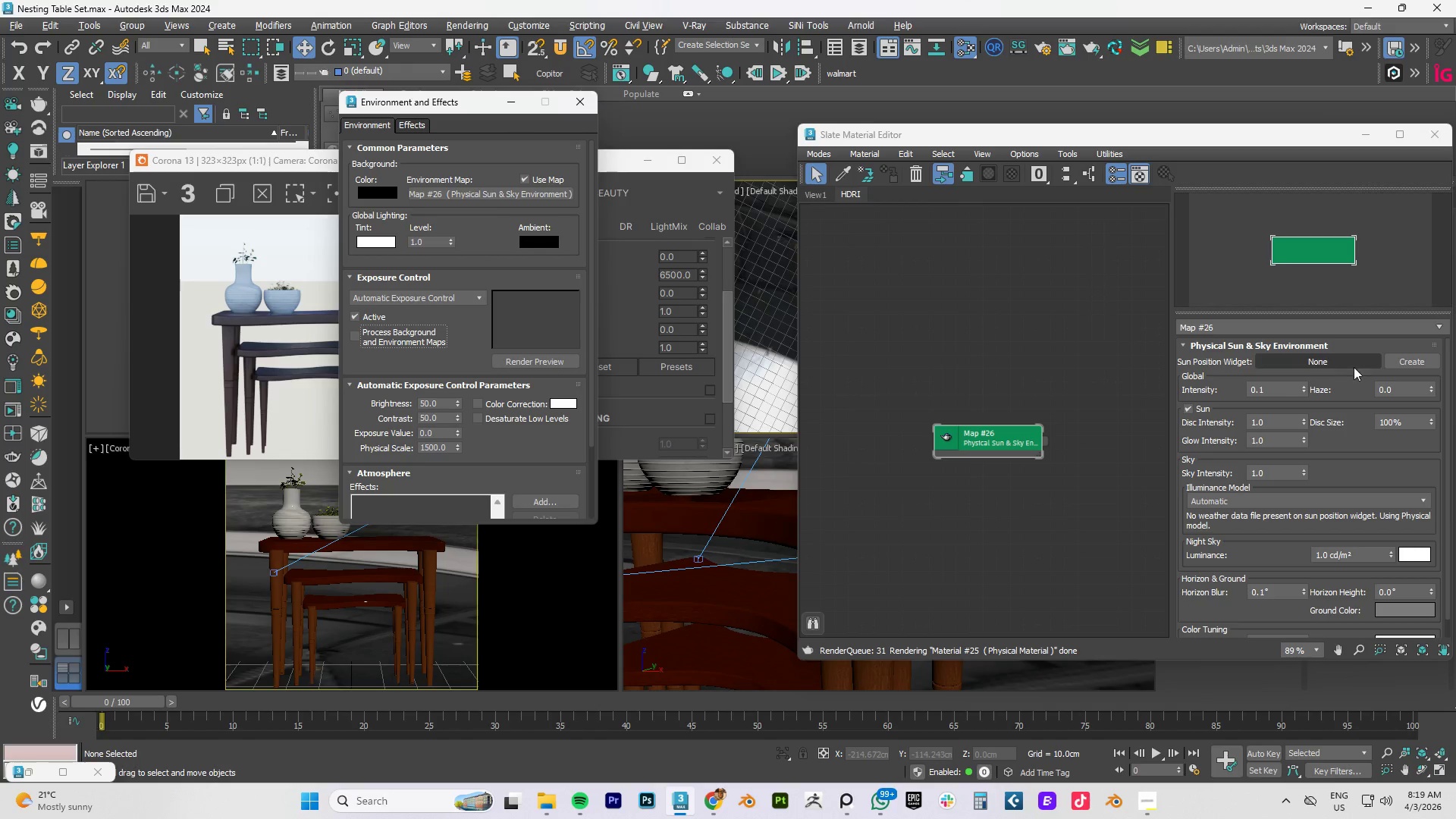 
wait(7.44)
 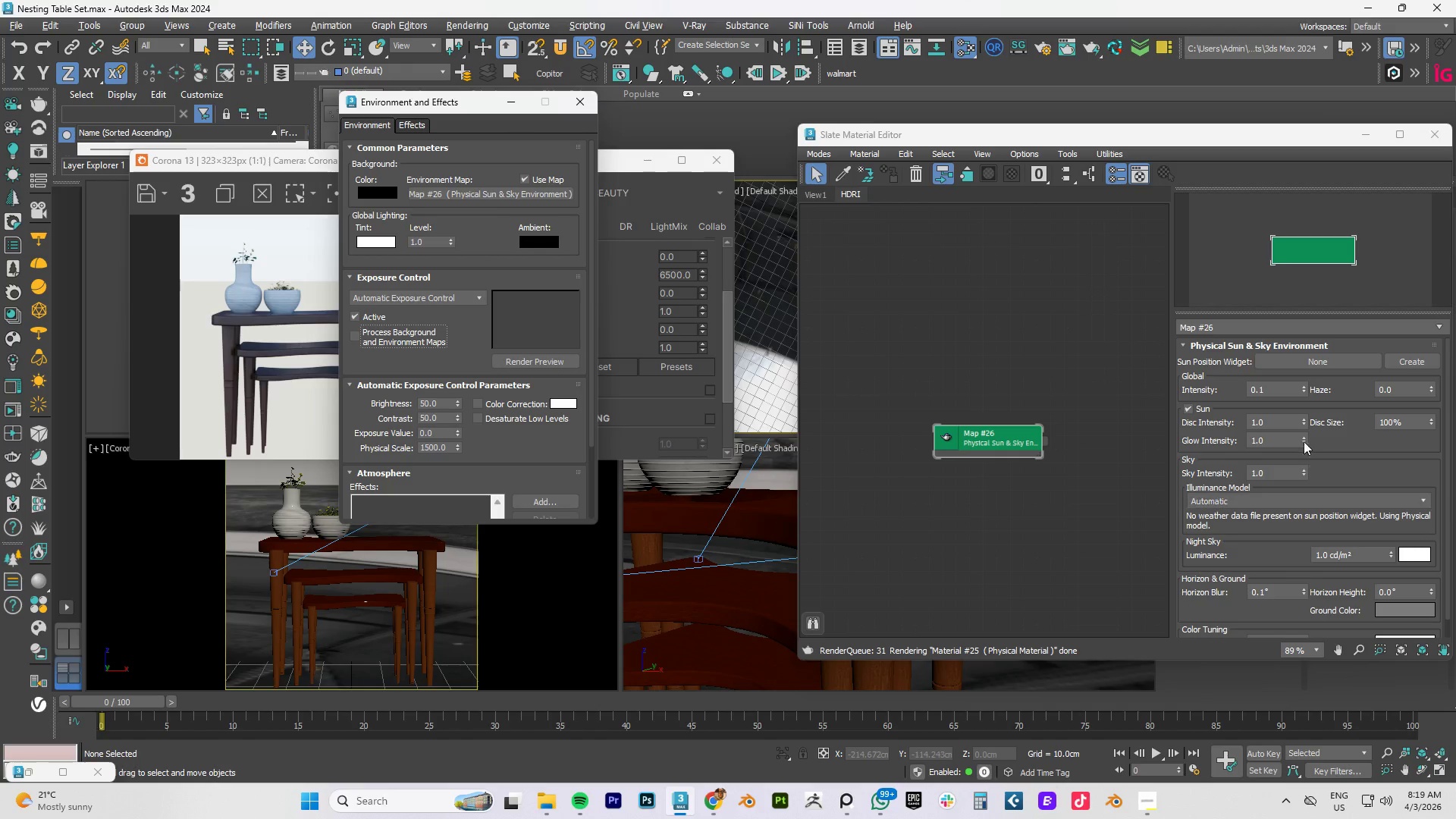 
left_click([1252, 502])
 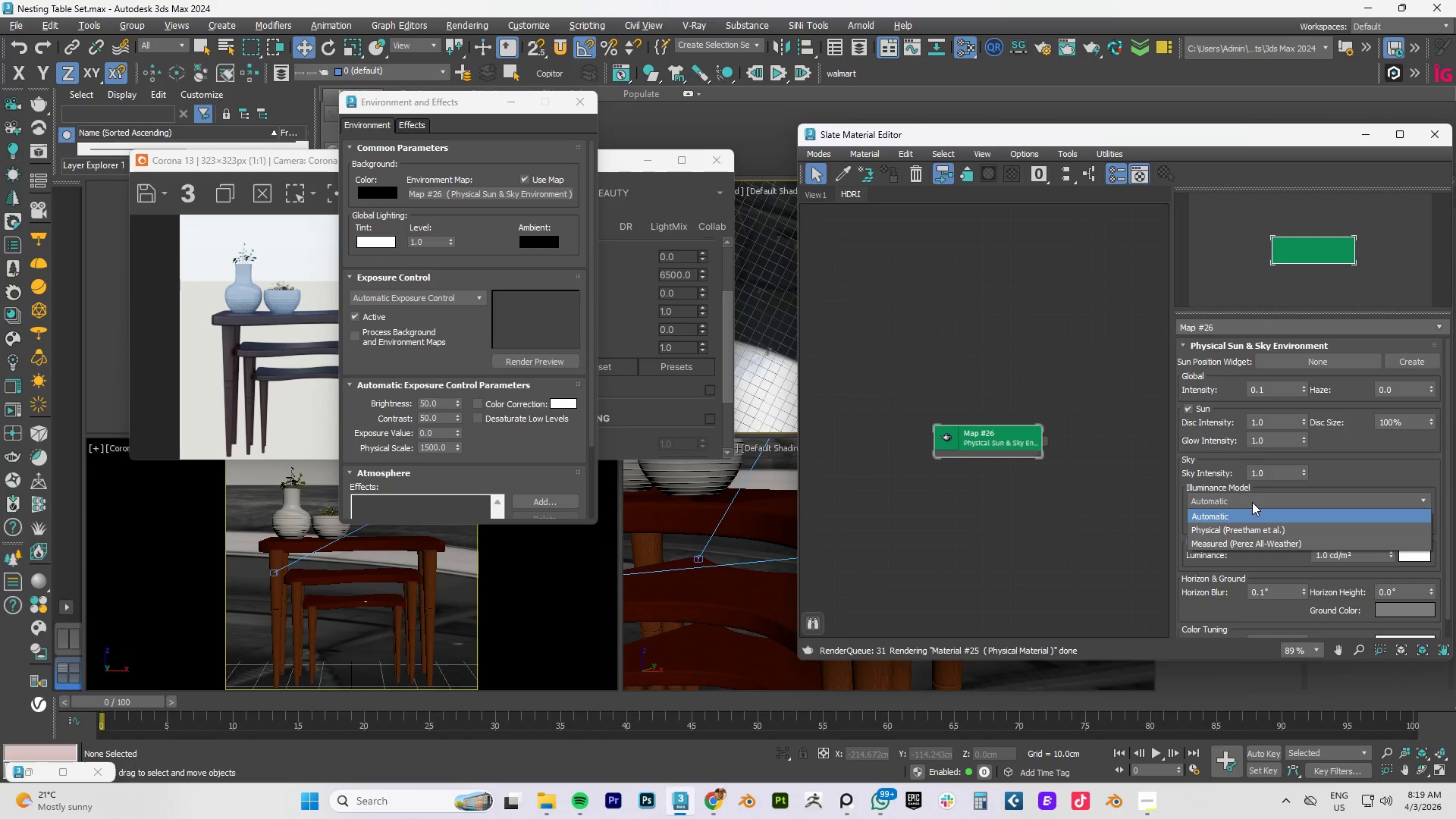 
left_click([1252, 502])
 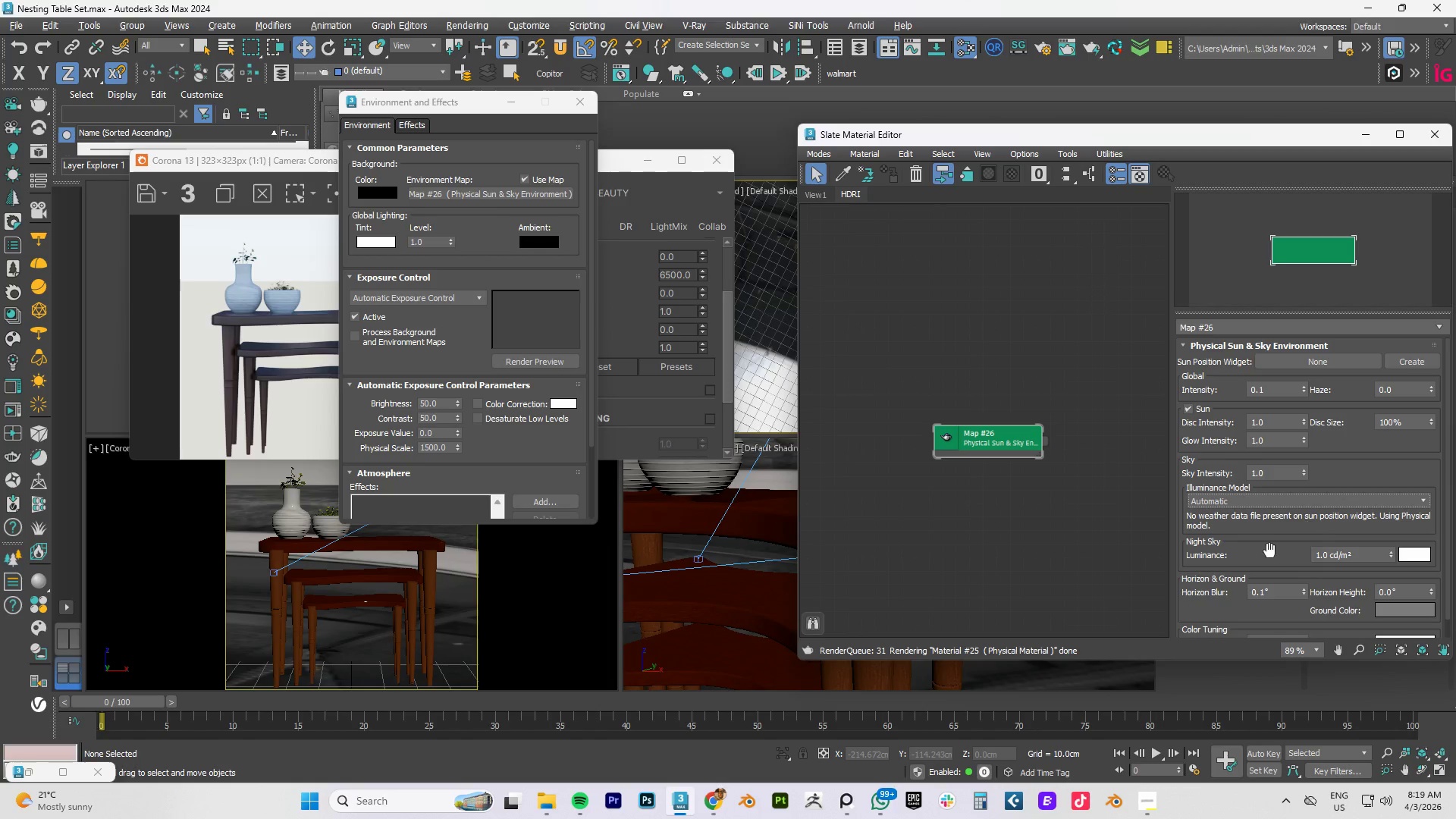 
scroll: coordinate [1220, 547], scroll_direction: down, amount: 7.0
 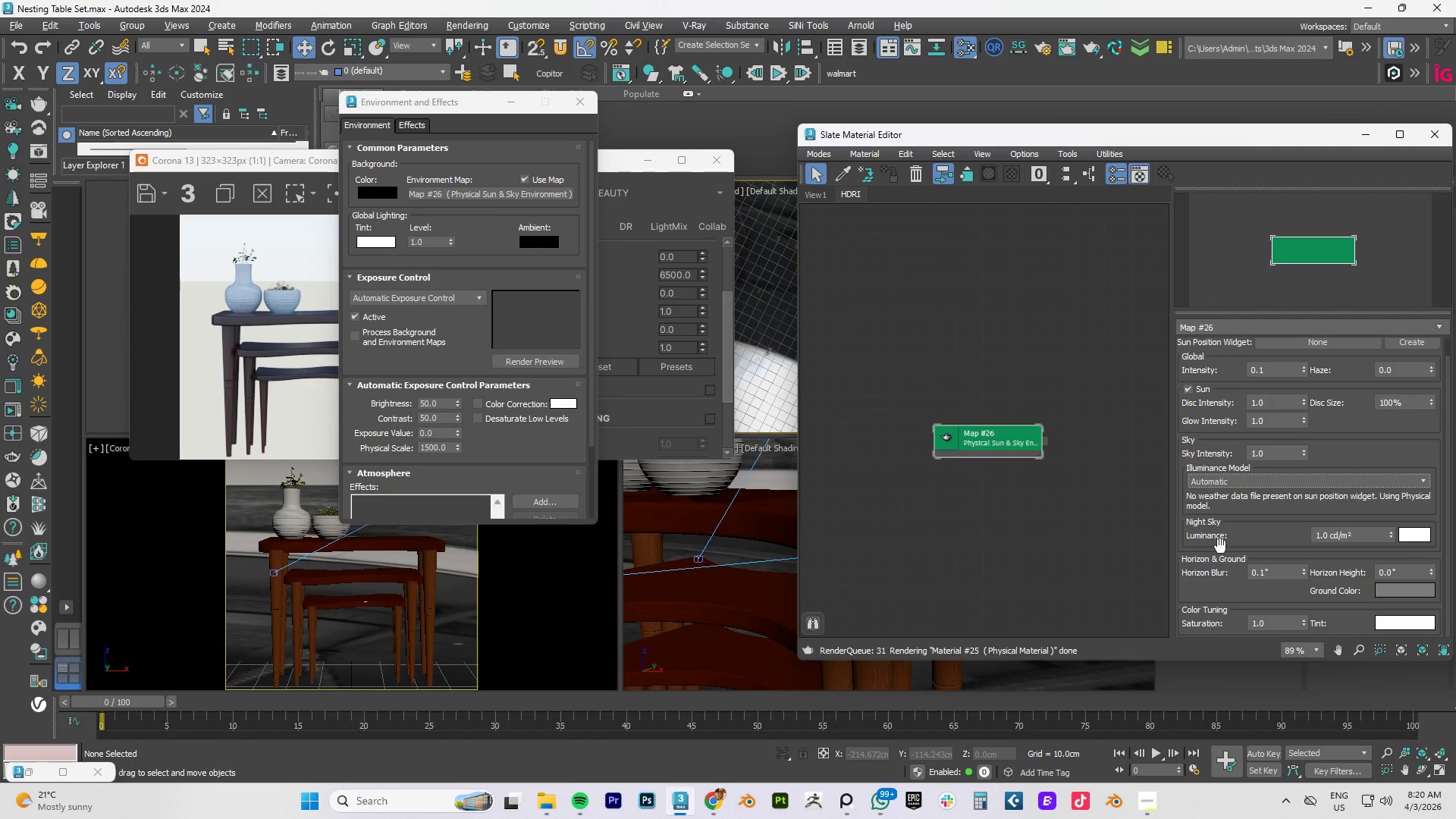 
wait(5.59)
 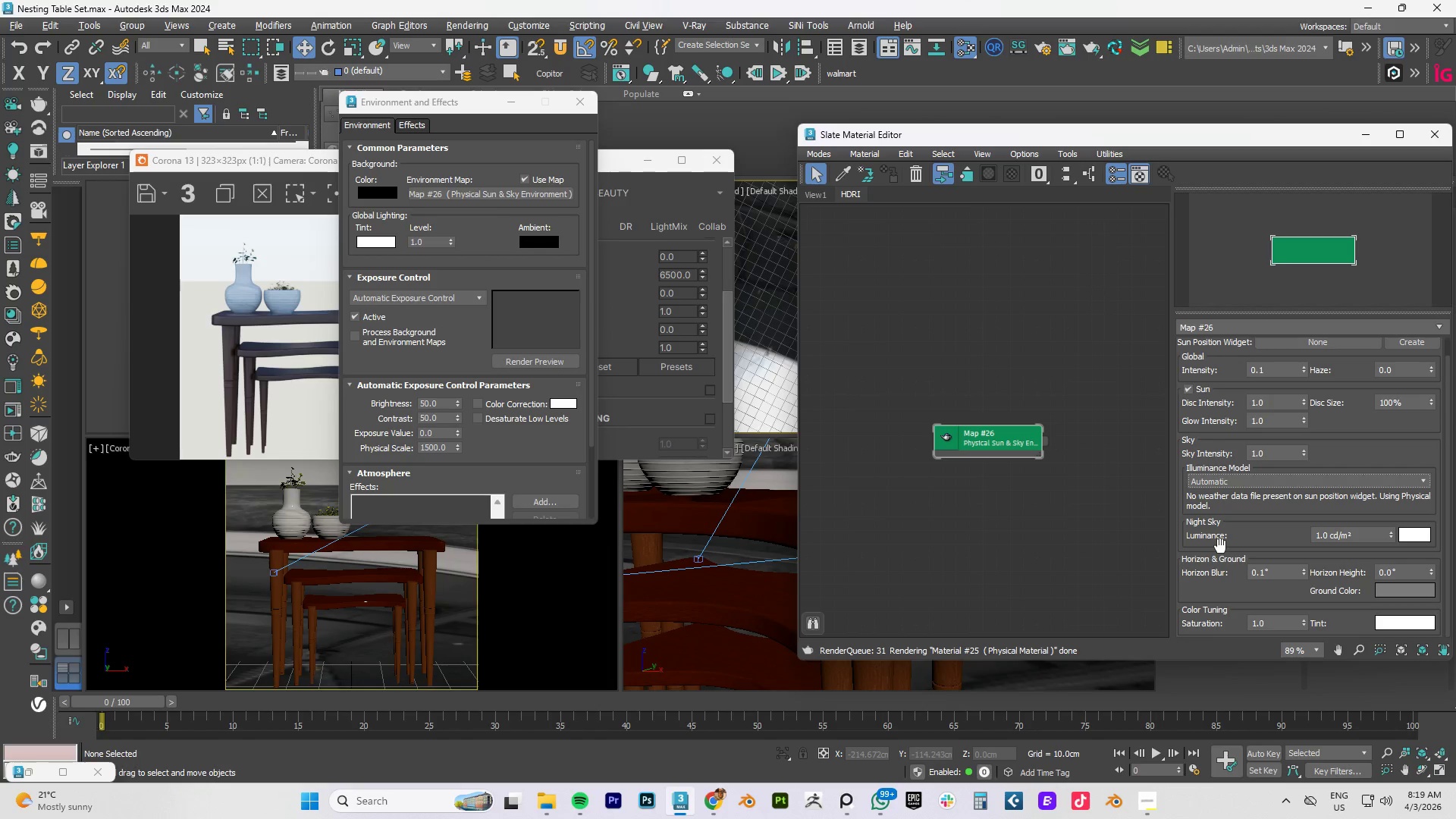 
left_click([996, 446])
 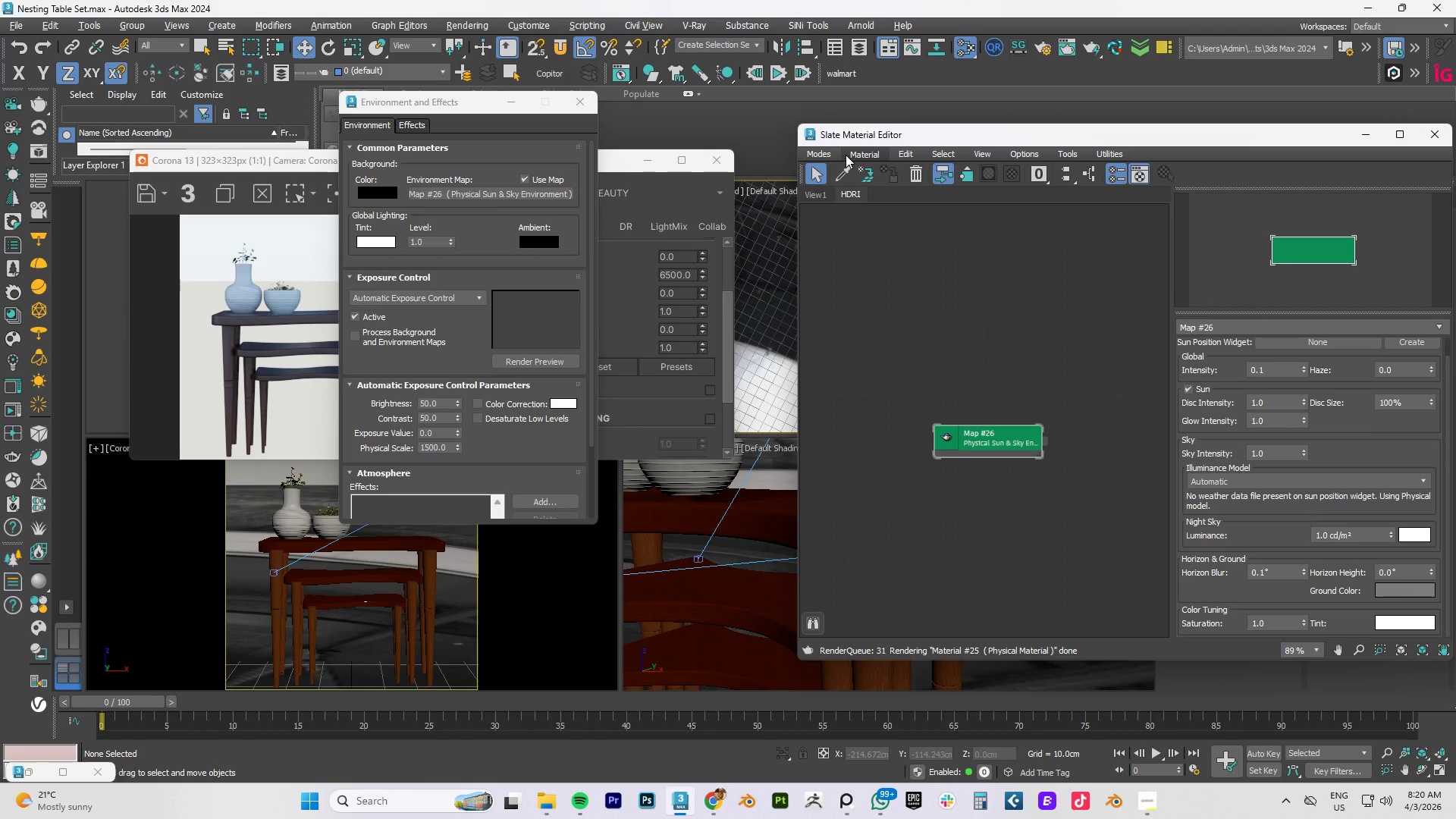 
left_click([852, 155])
 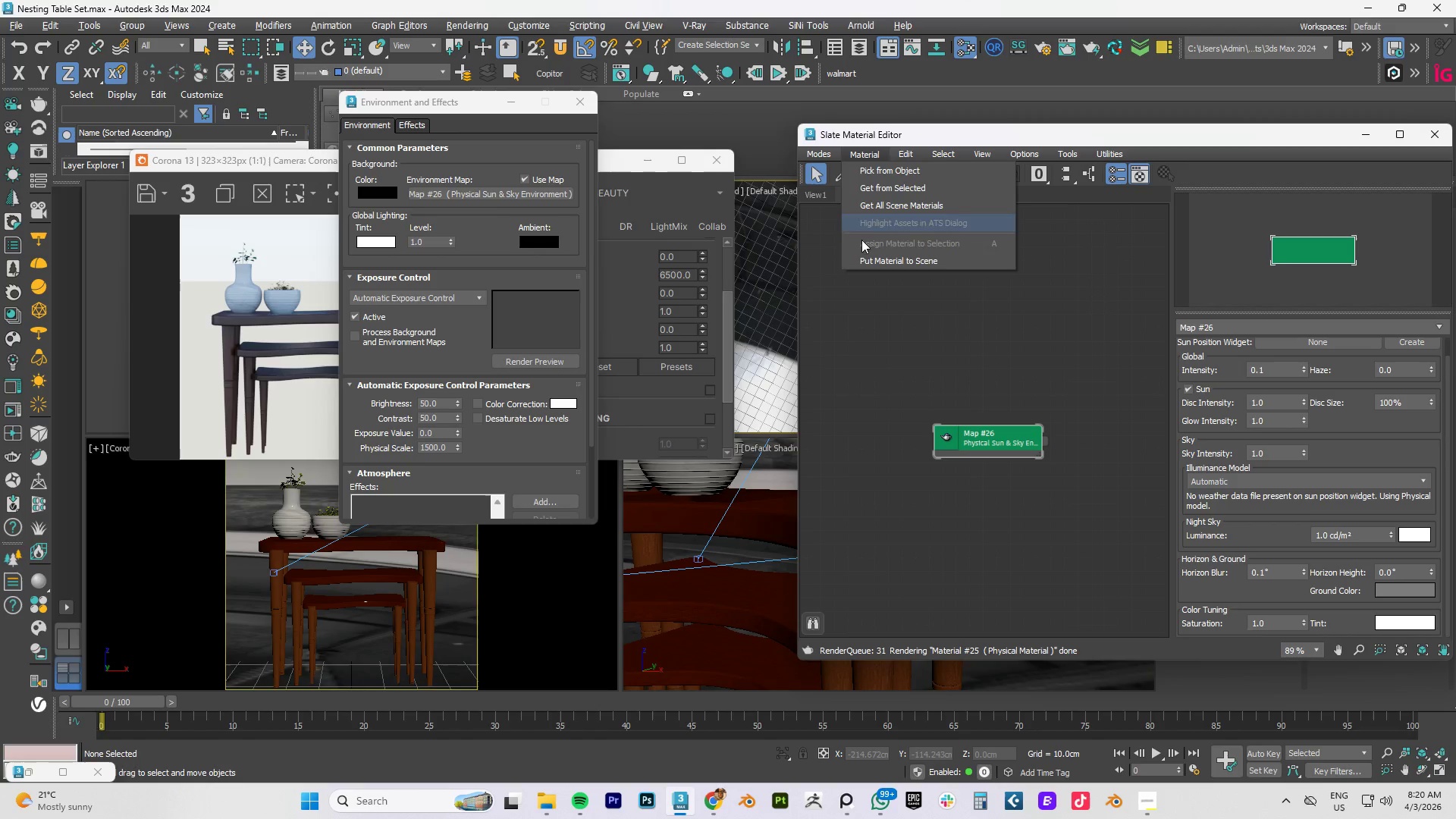 
left_click([861, 360])
 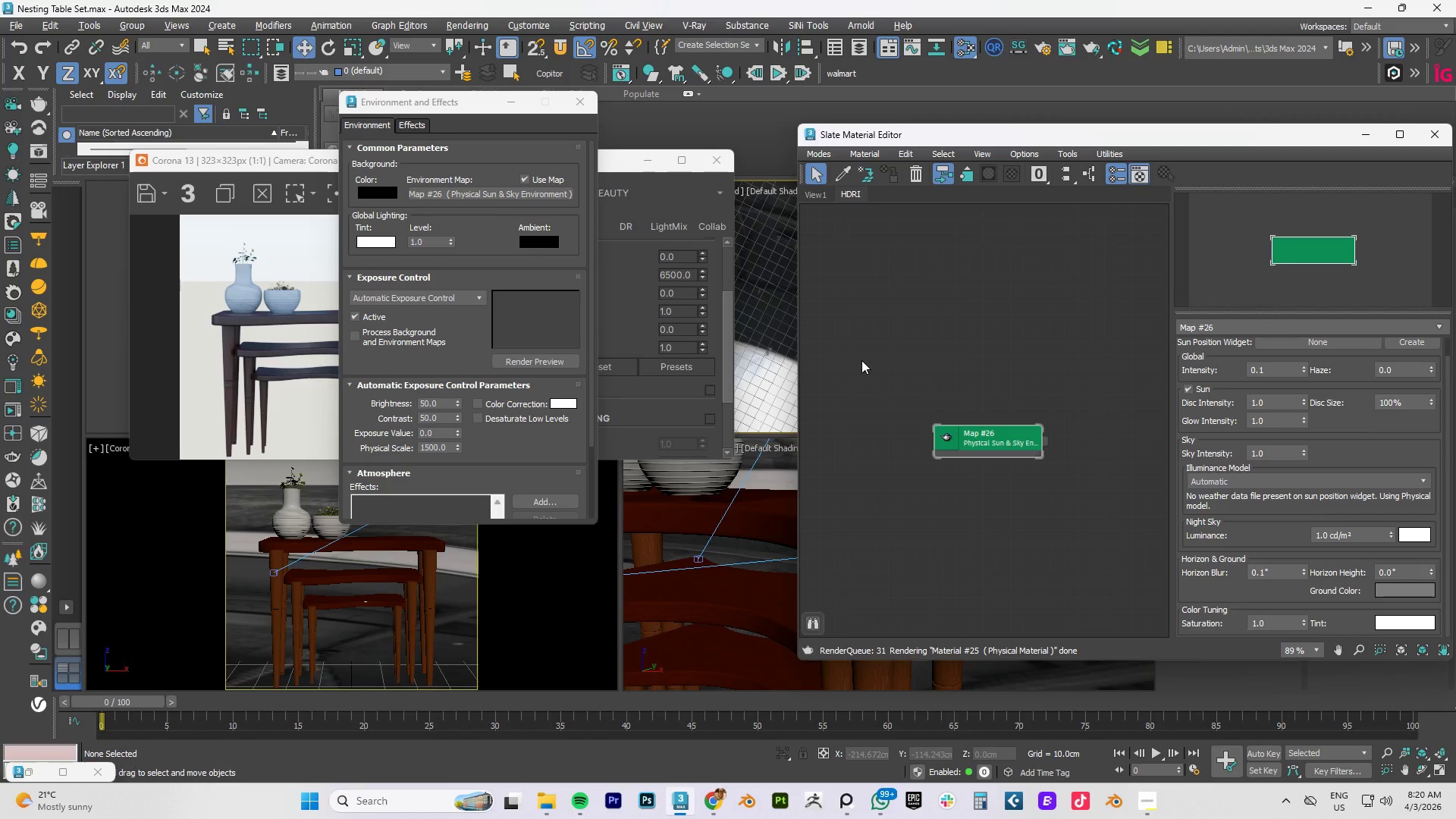 
right_click([861, 360])
 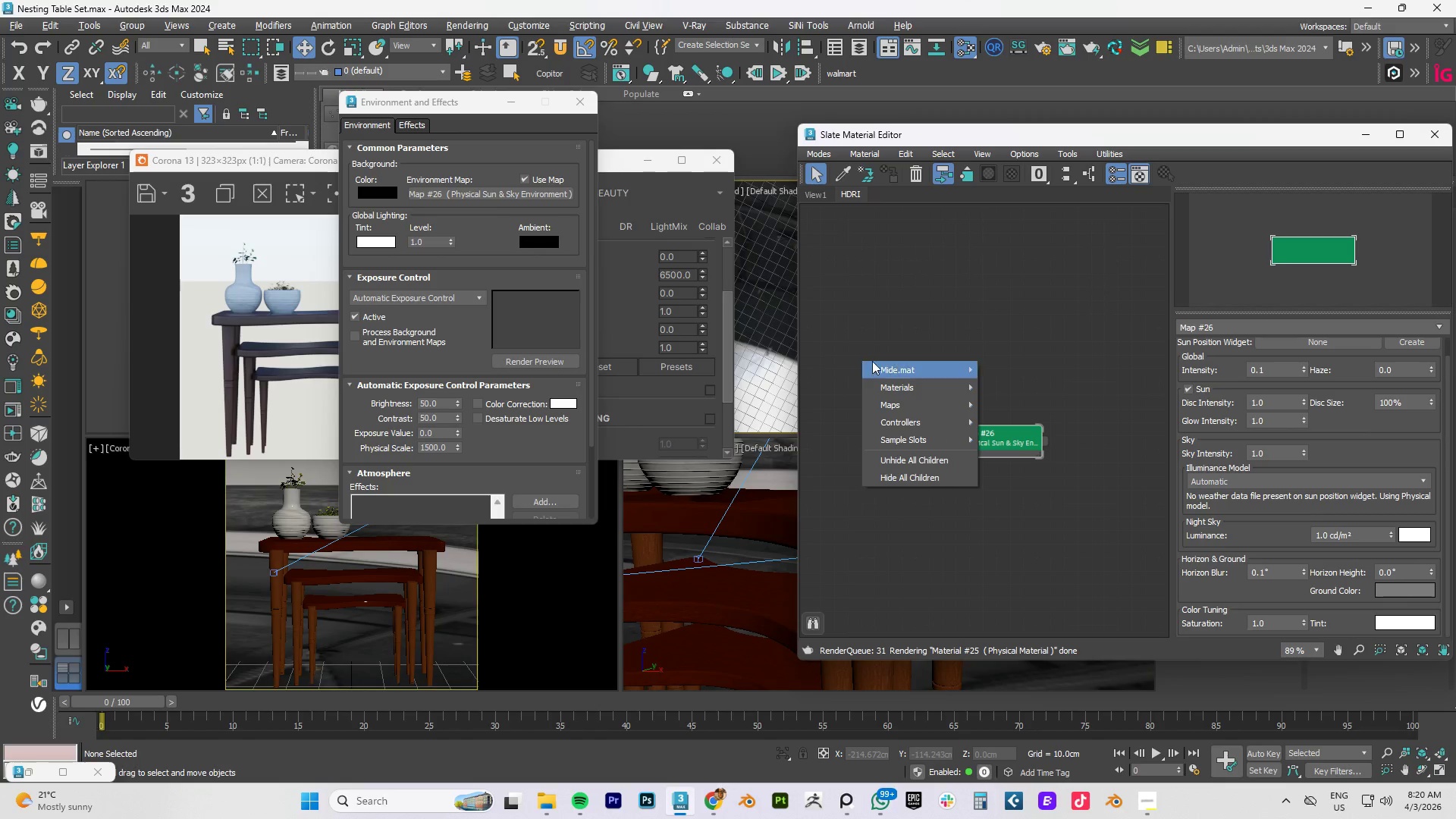 
mouse_move([911, 381])
 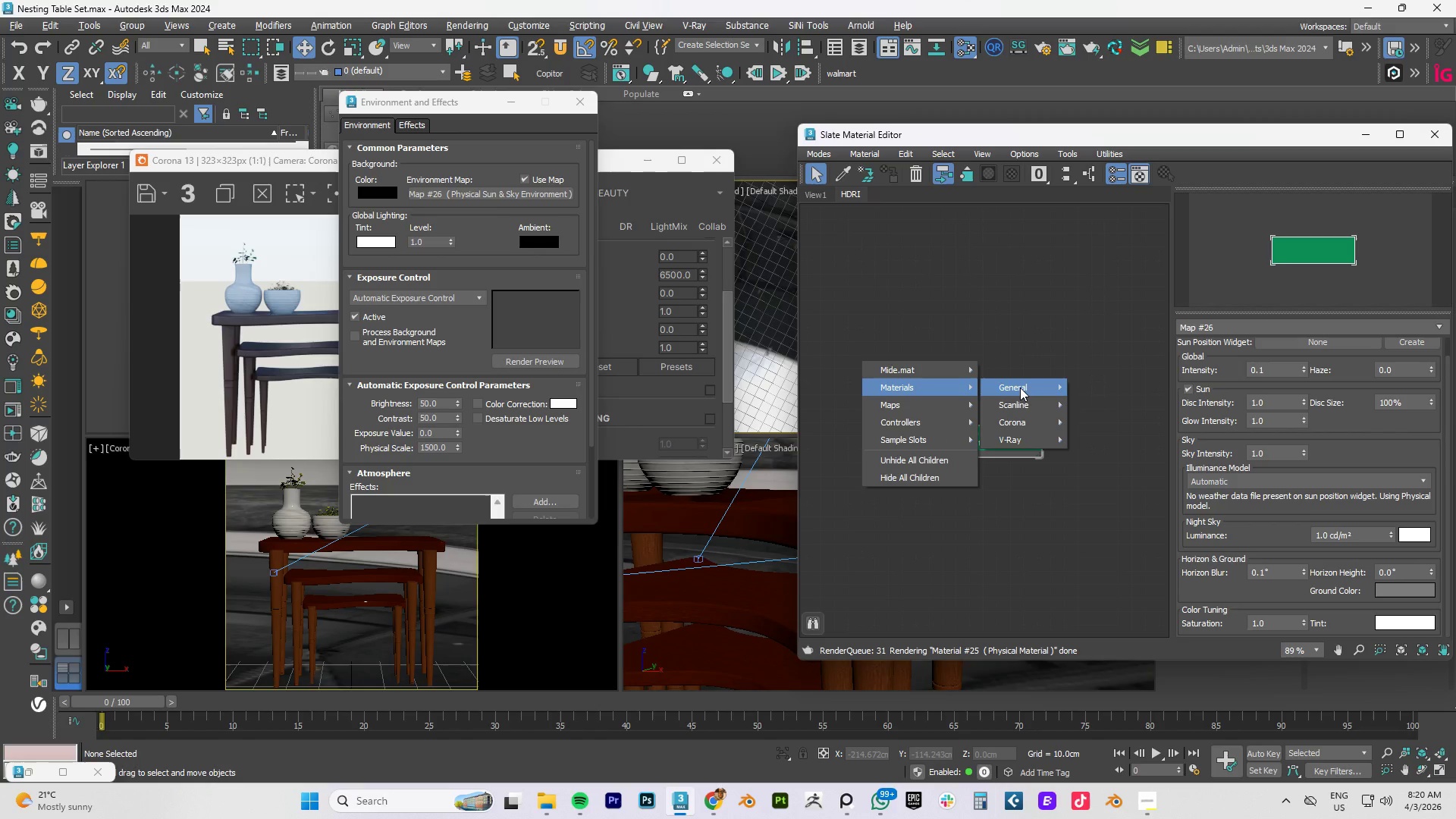 
mouse_move([1031, 388])
 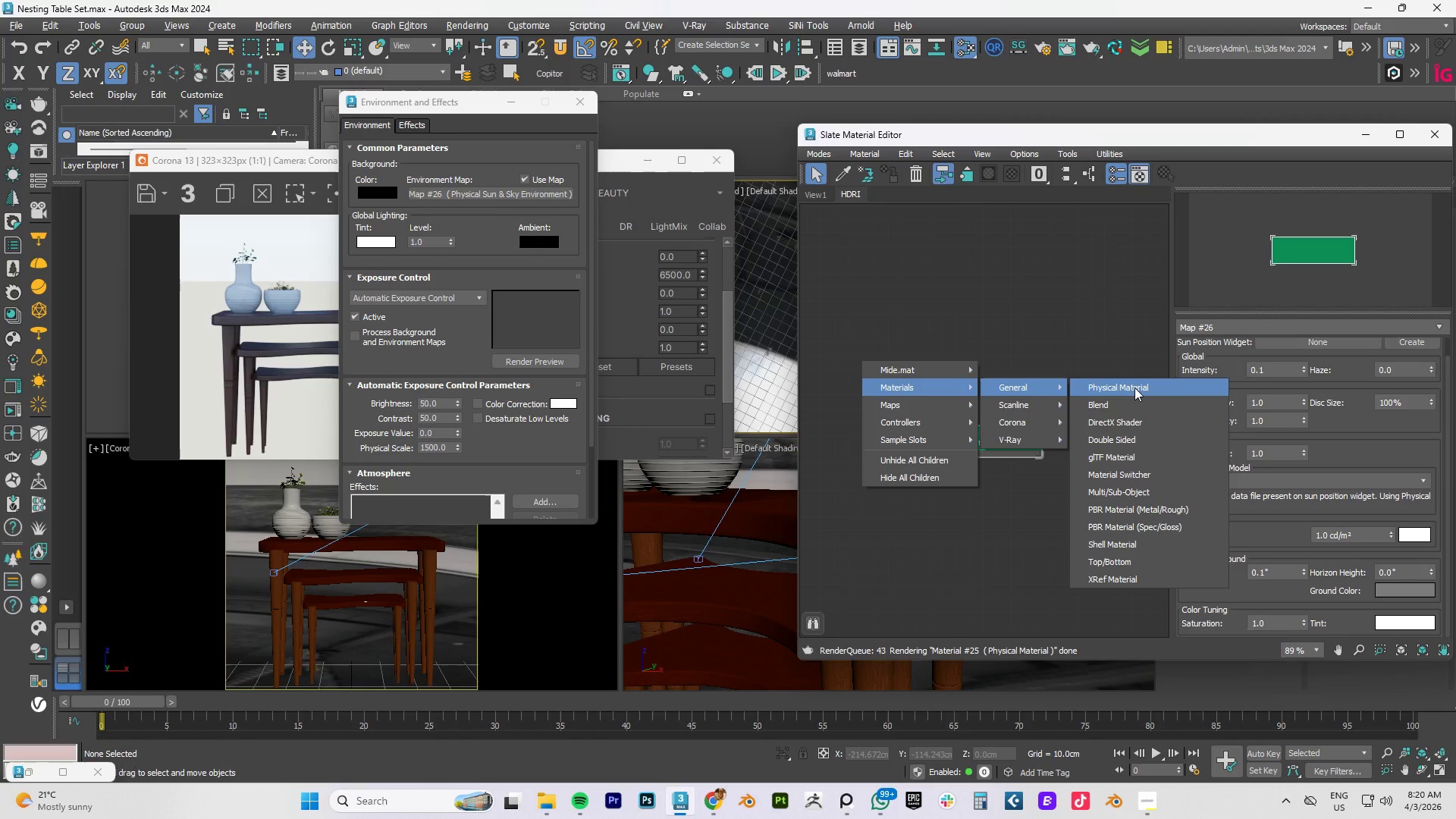 
wait(10.53)
 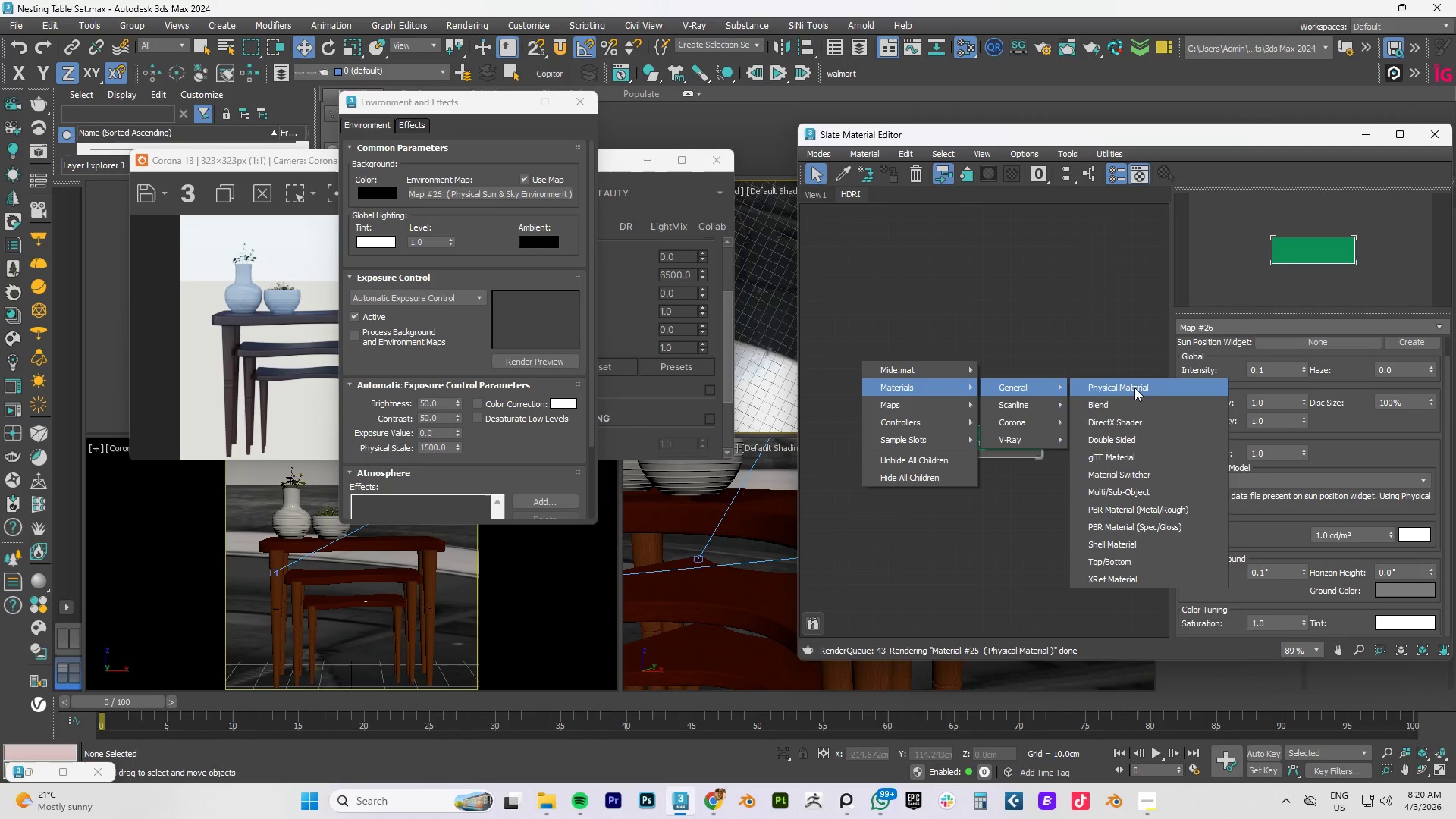 
left_click([1029, 306])
 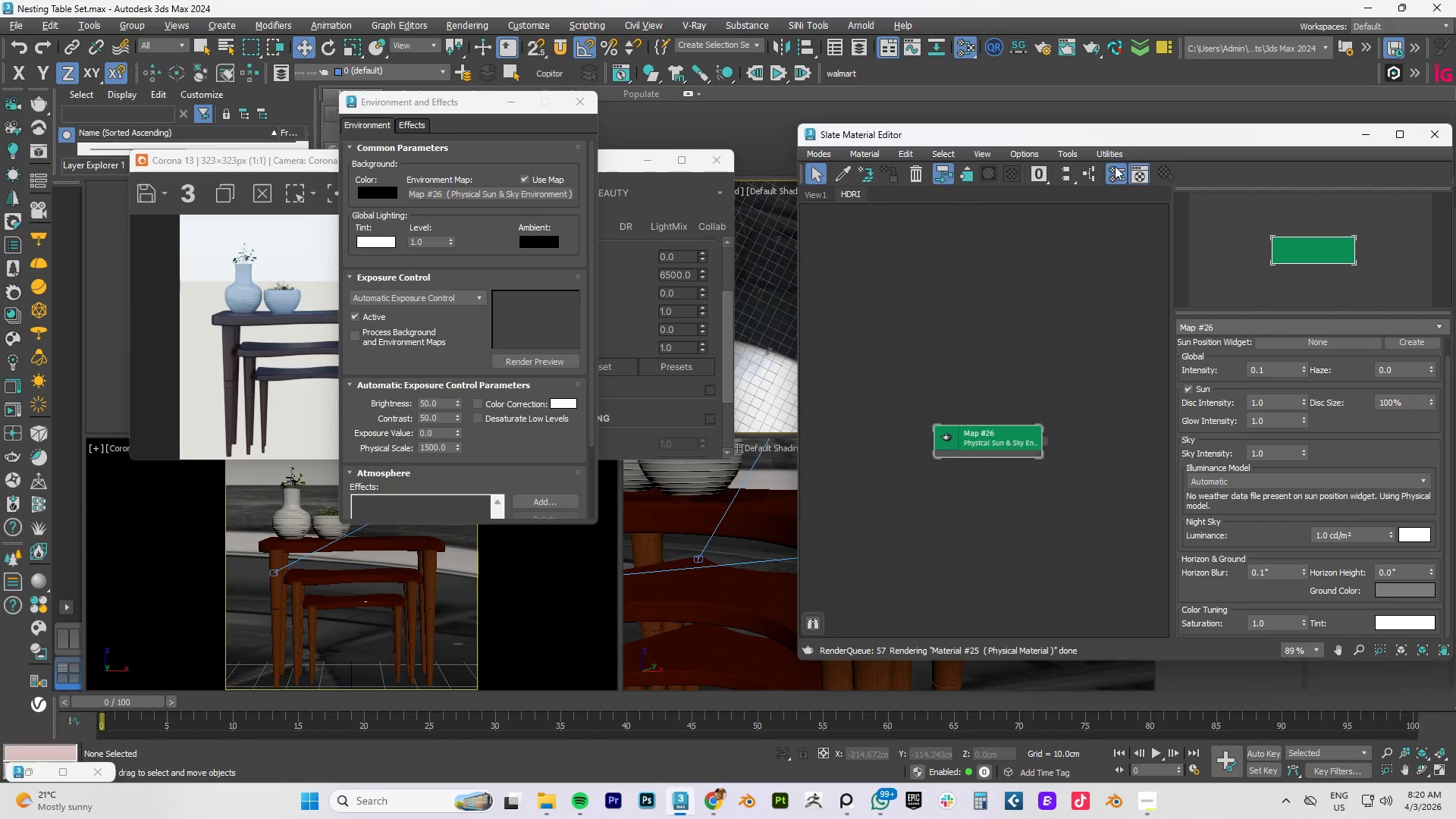 
left_click([1115, 171])
 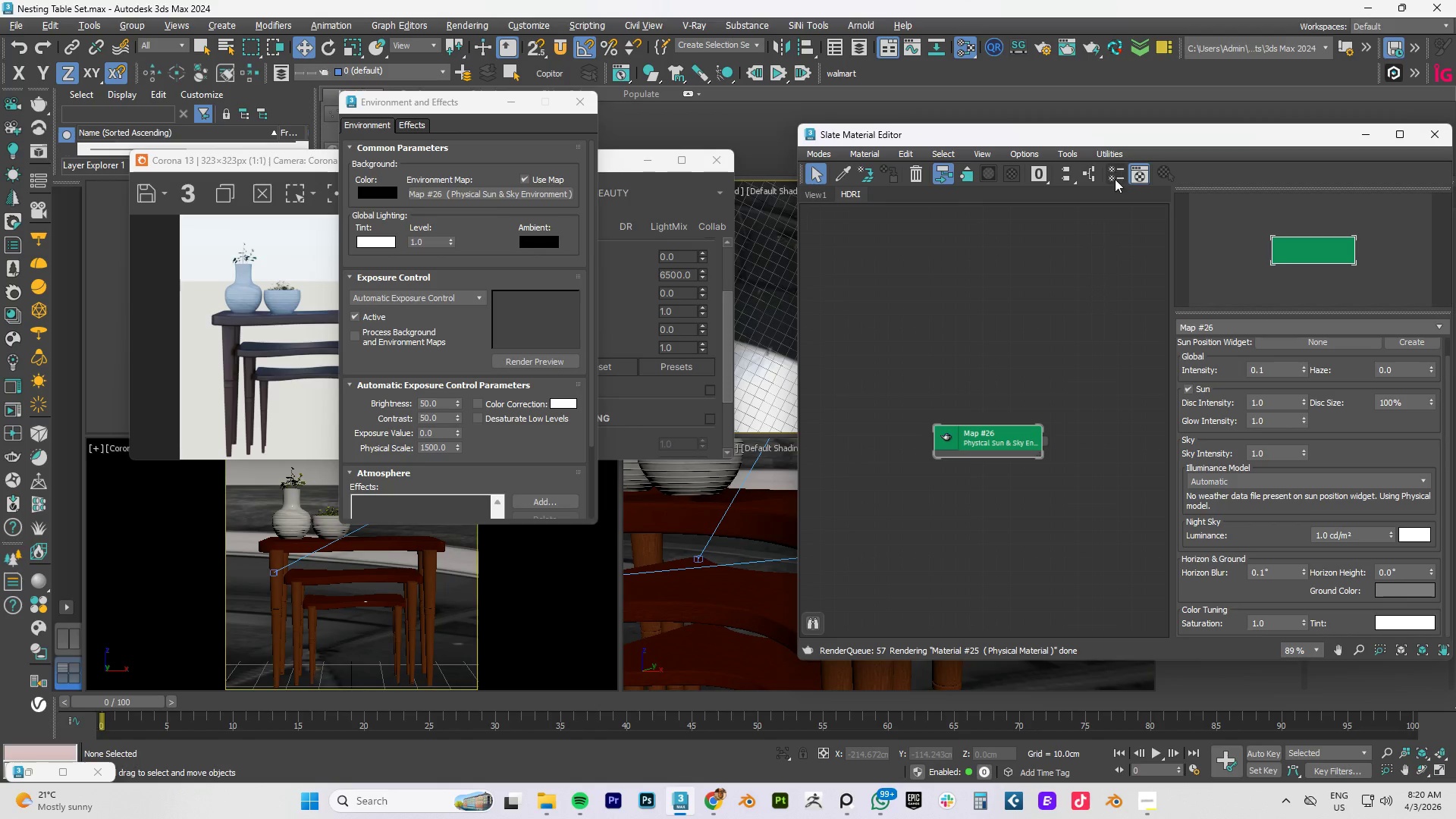 
left_click([1115, 179])
 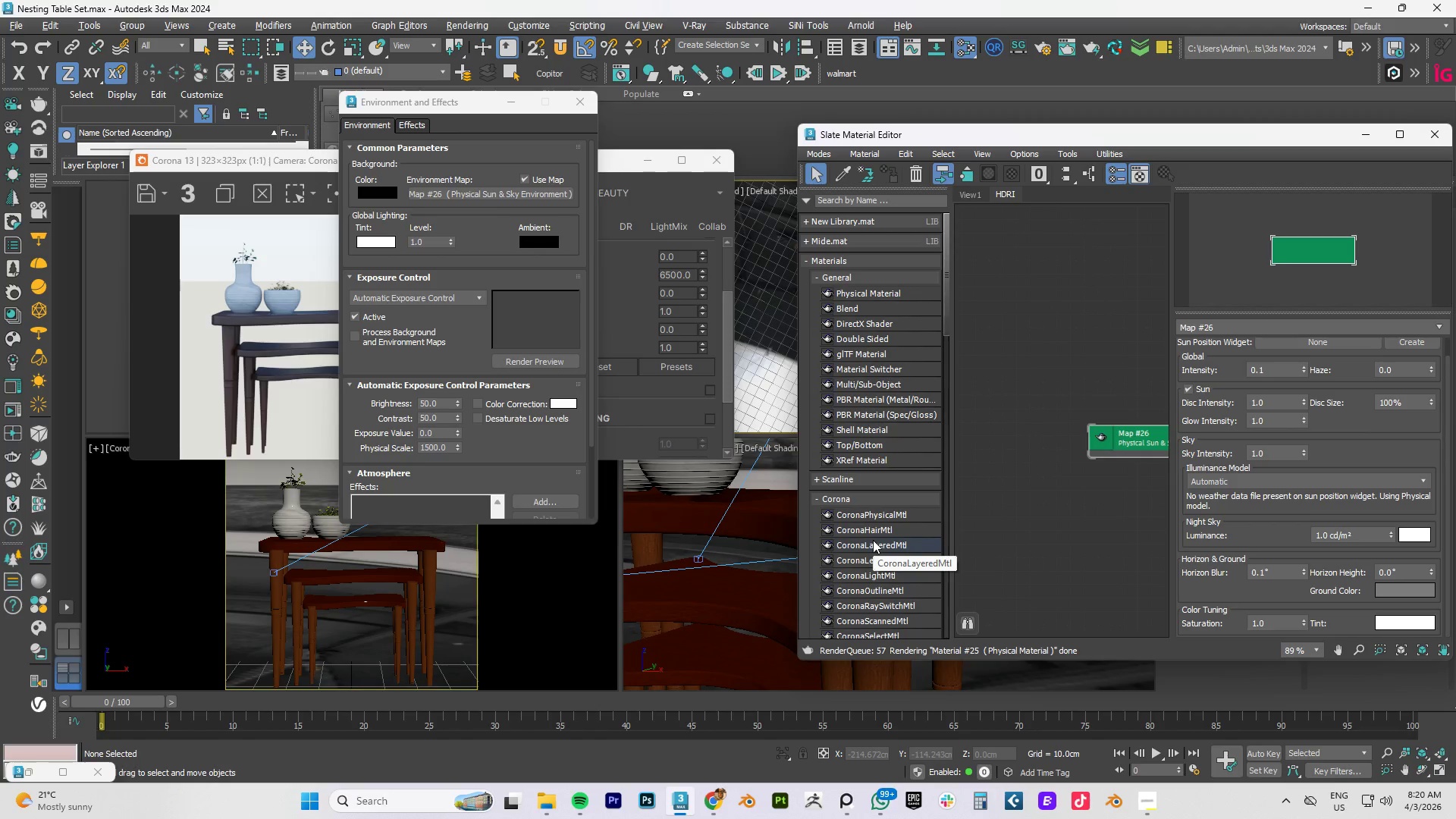 
wait(6.11)
 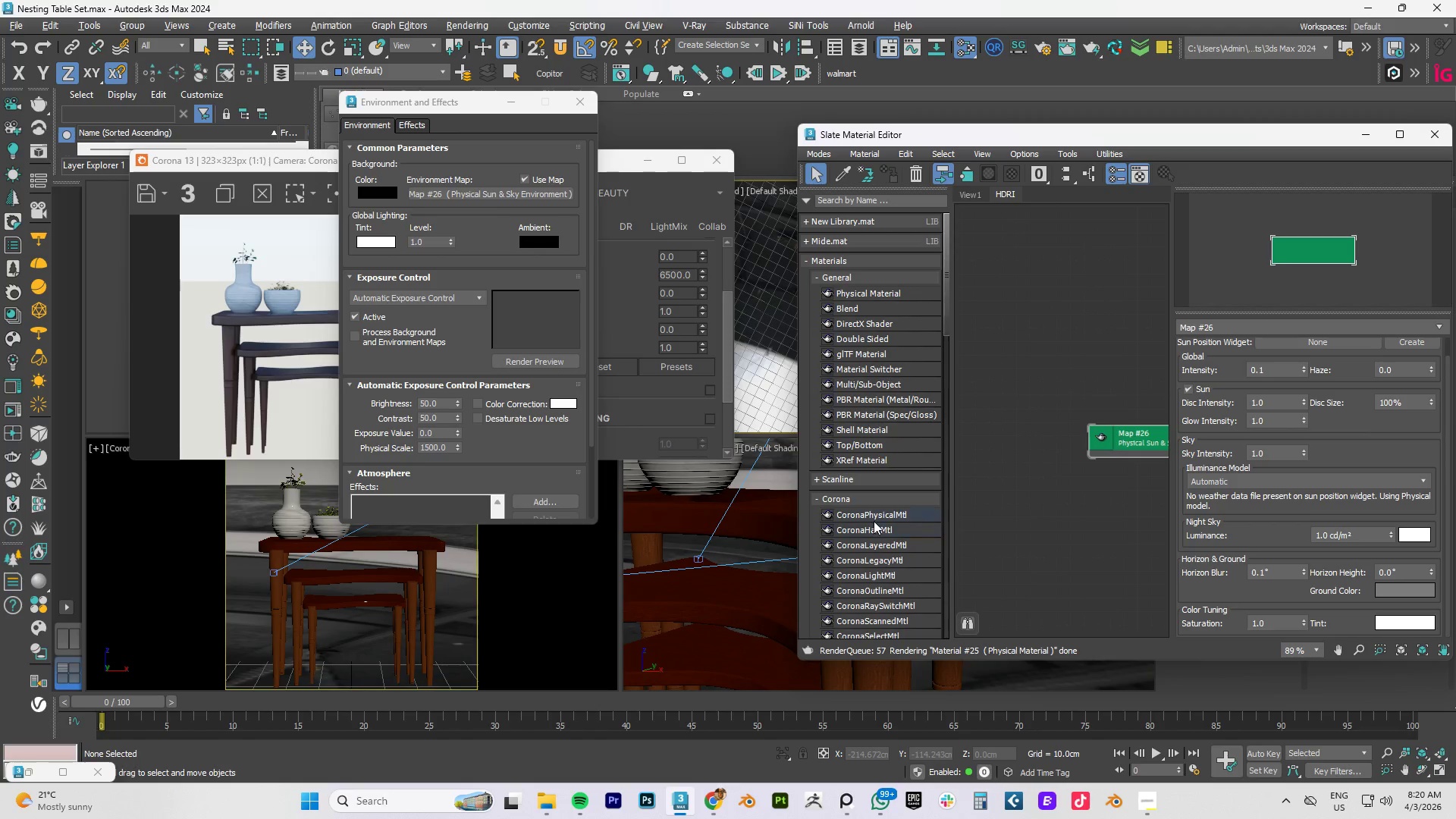 
scroll: coordinate [874, 541], scroll_direction: down, amount: 6.0
 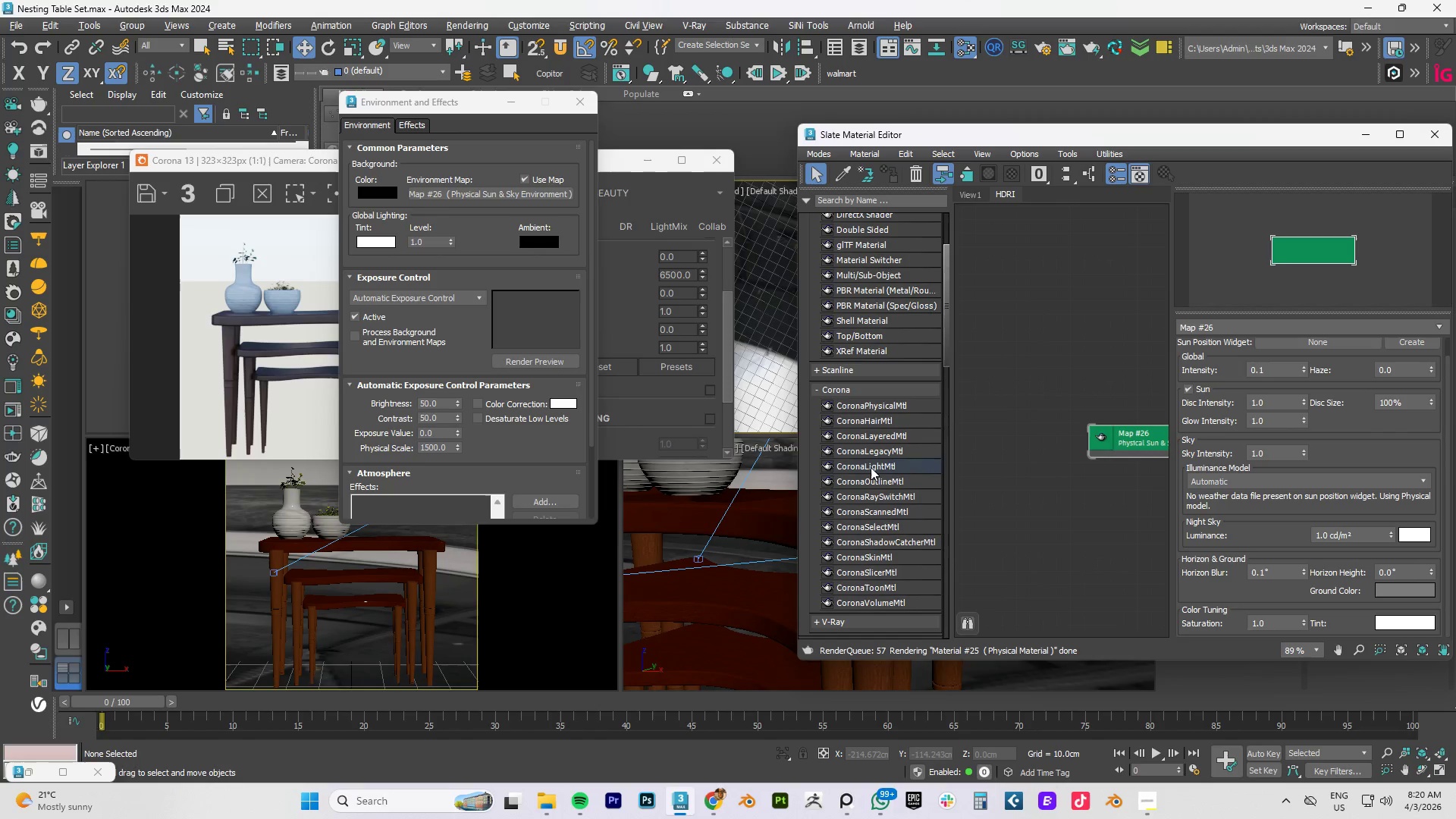 
left_click([815, 389])
 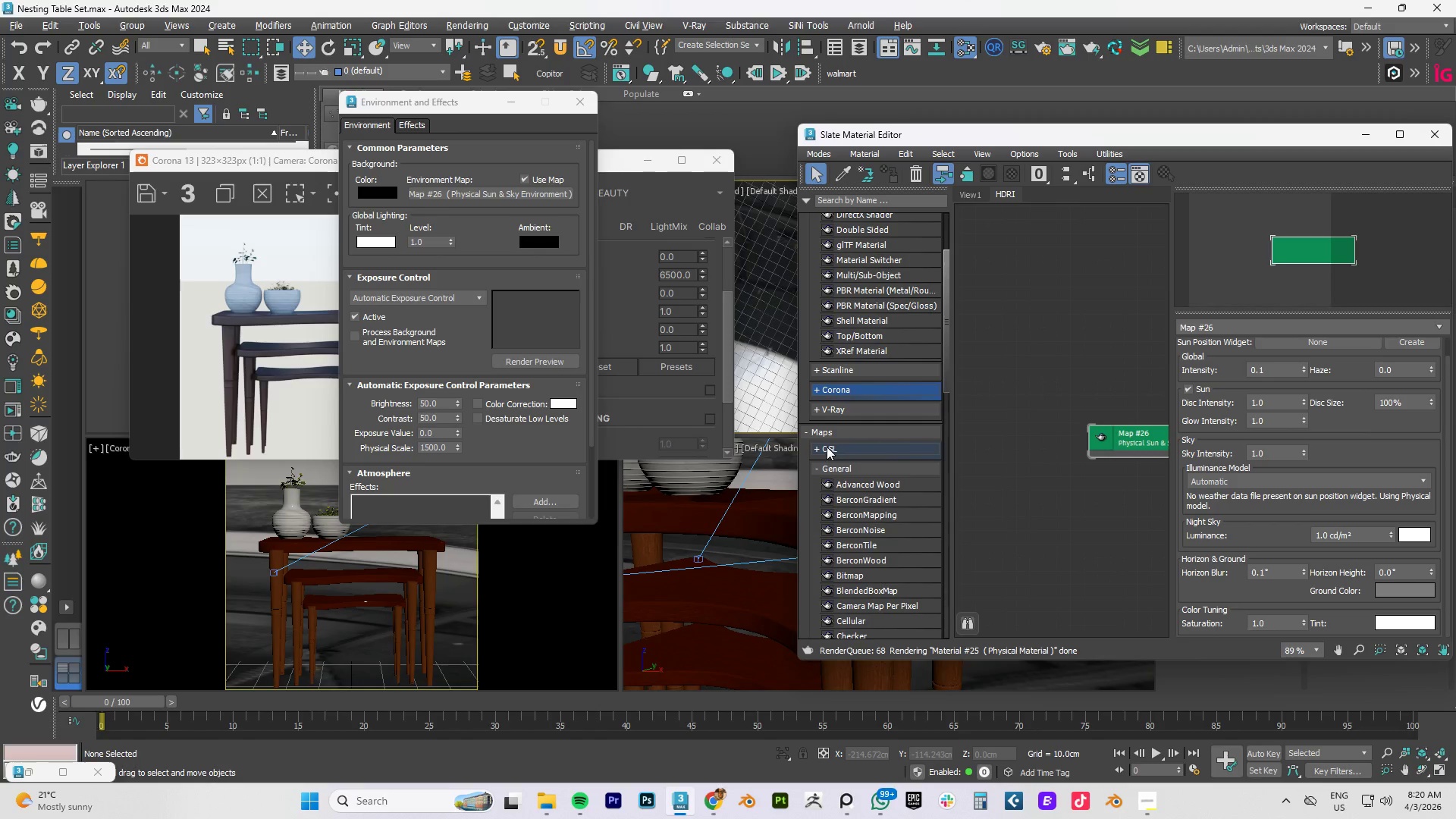 
scroll: coordinate [839, 474], scroll_direction: down, amount: 38.0
 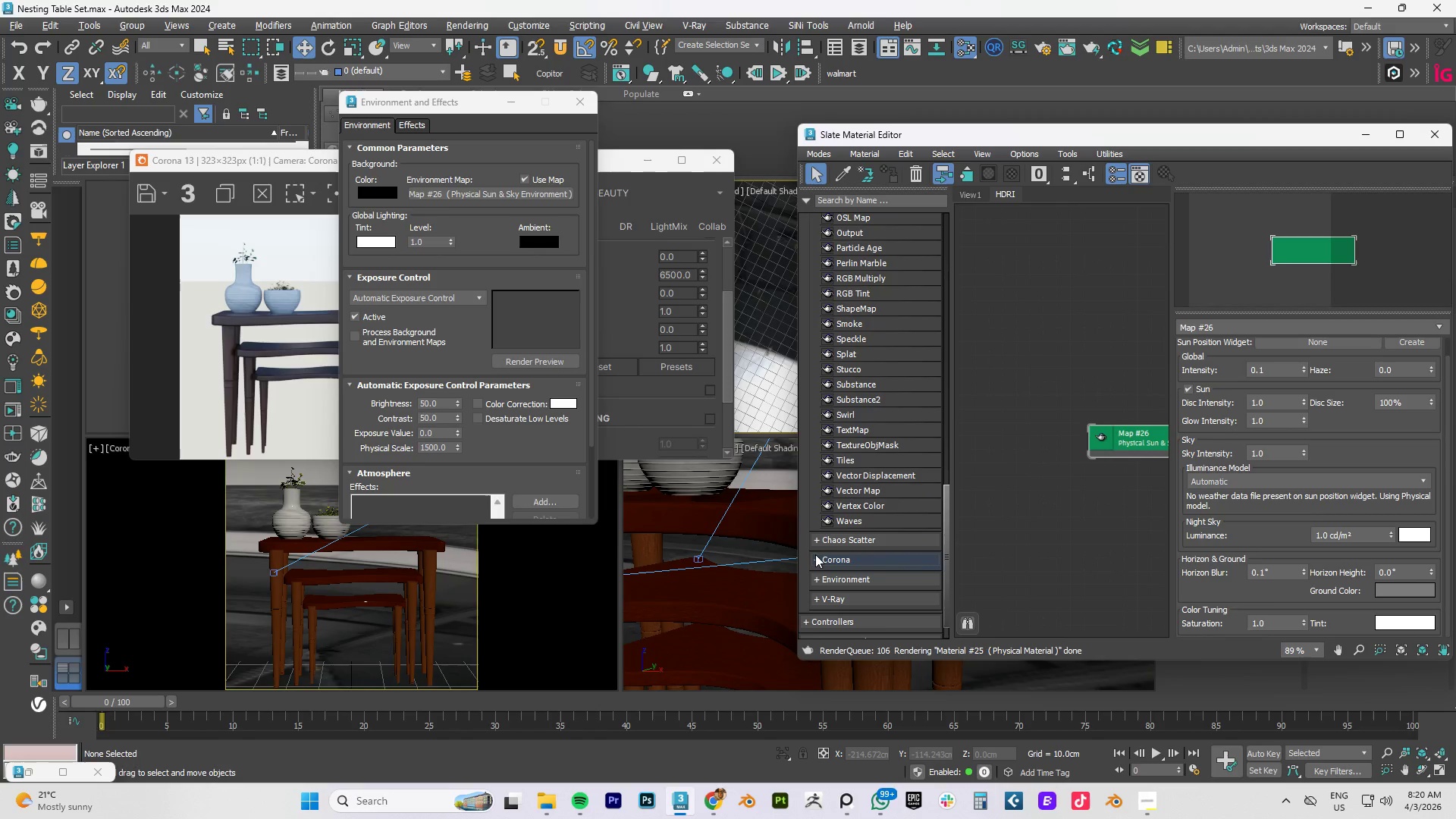 
left_click([815, 561])
 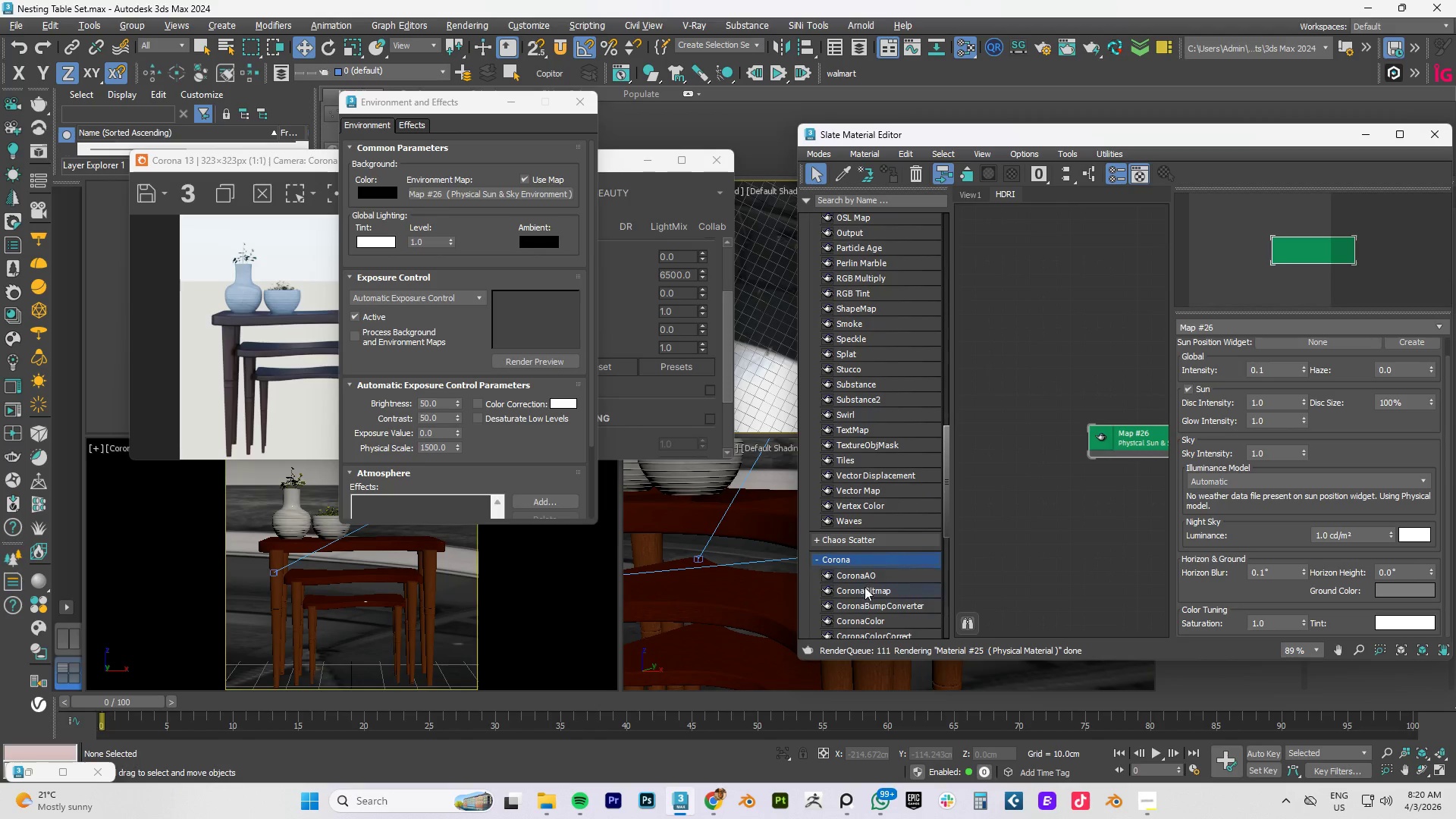 
left_click_drag(start_coordinate=[863, 591], to_coordinate=[1028, 356])
 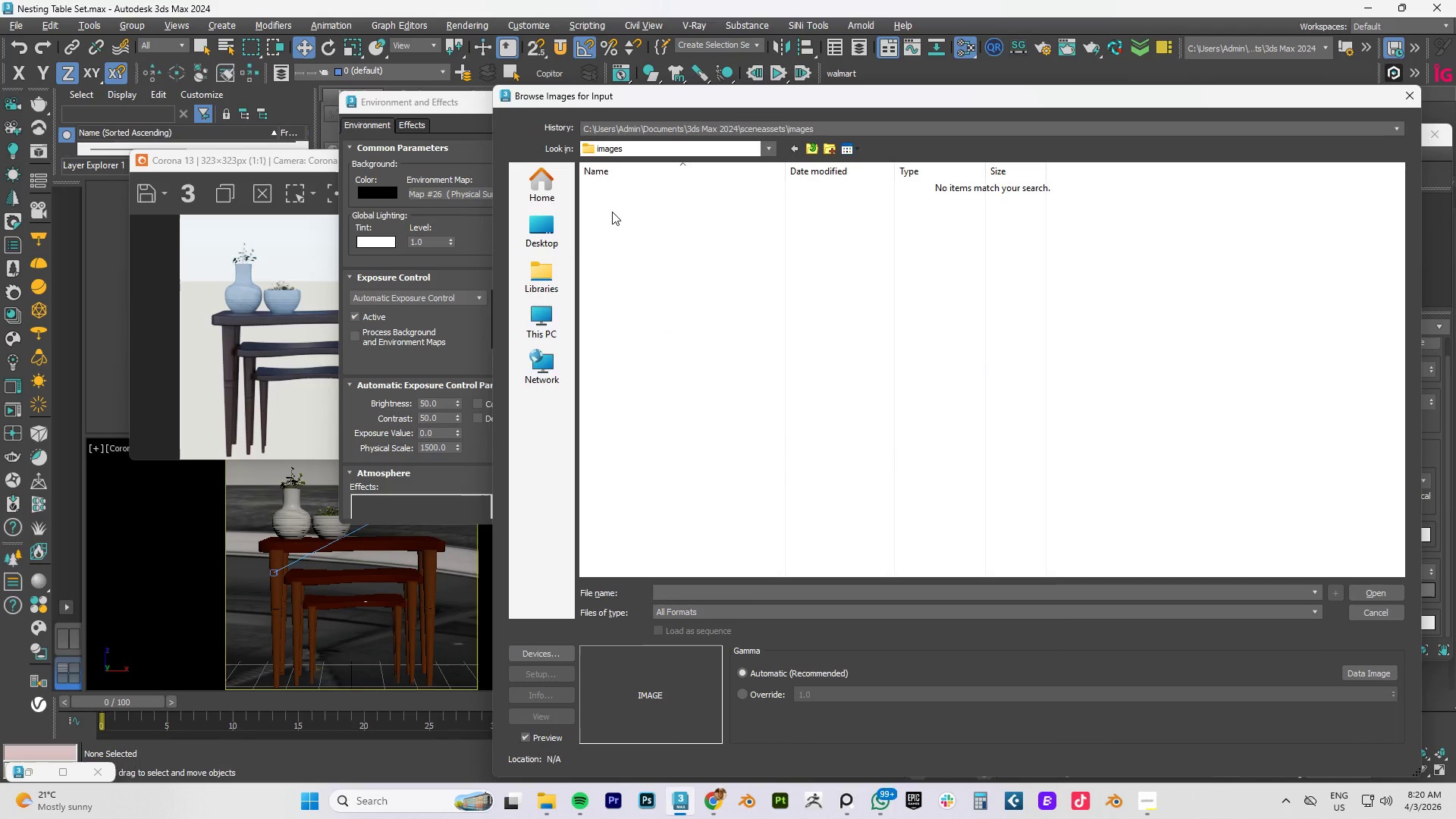 
left_click([539, 328])
 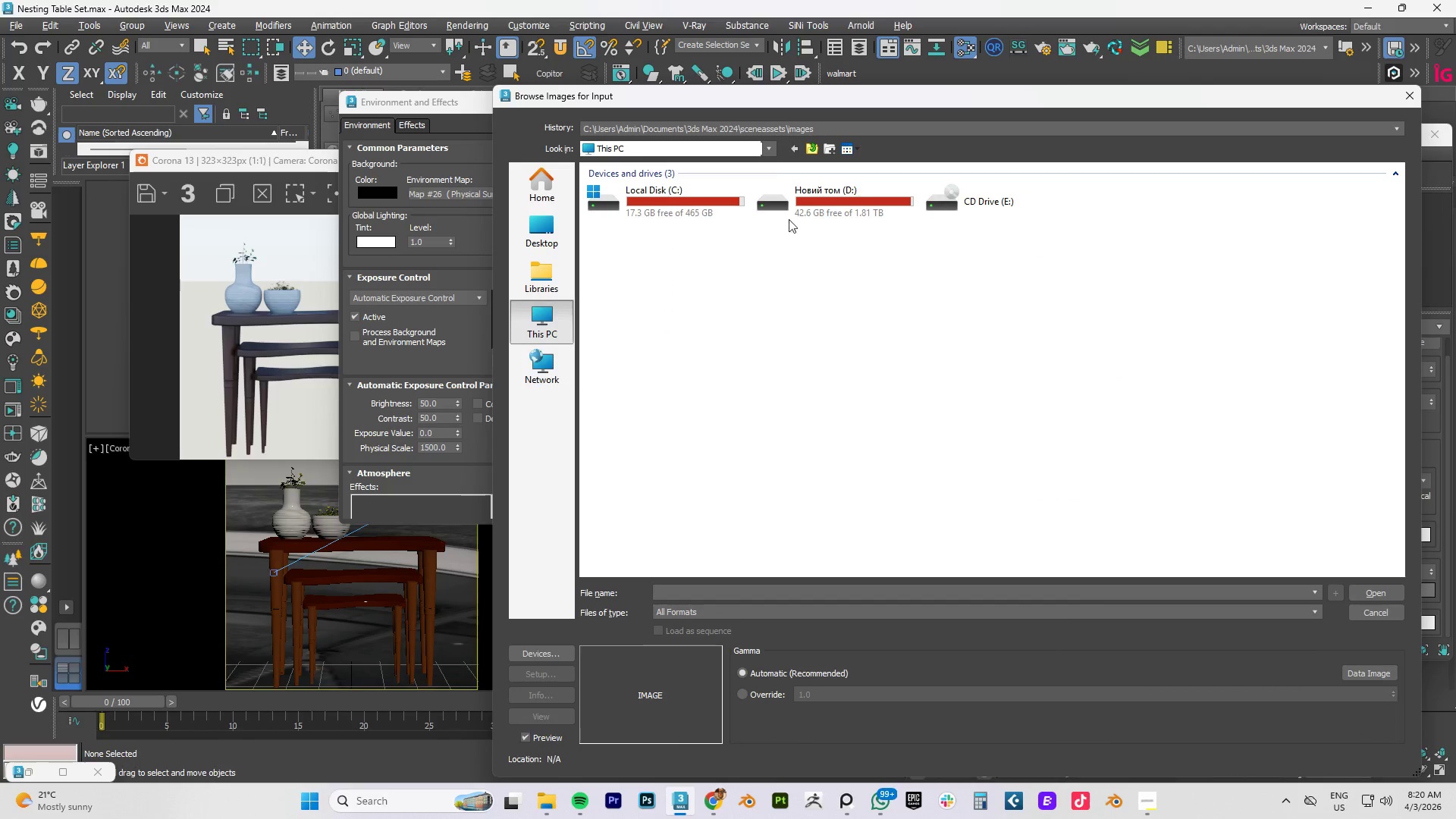 
double_click([831, 202])
 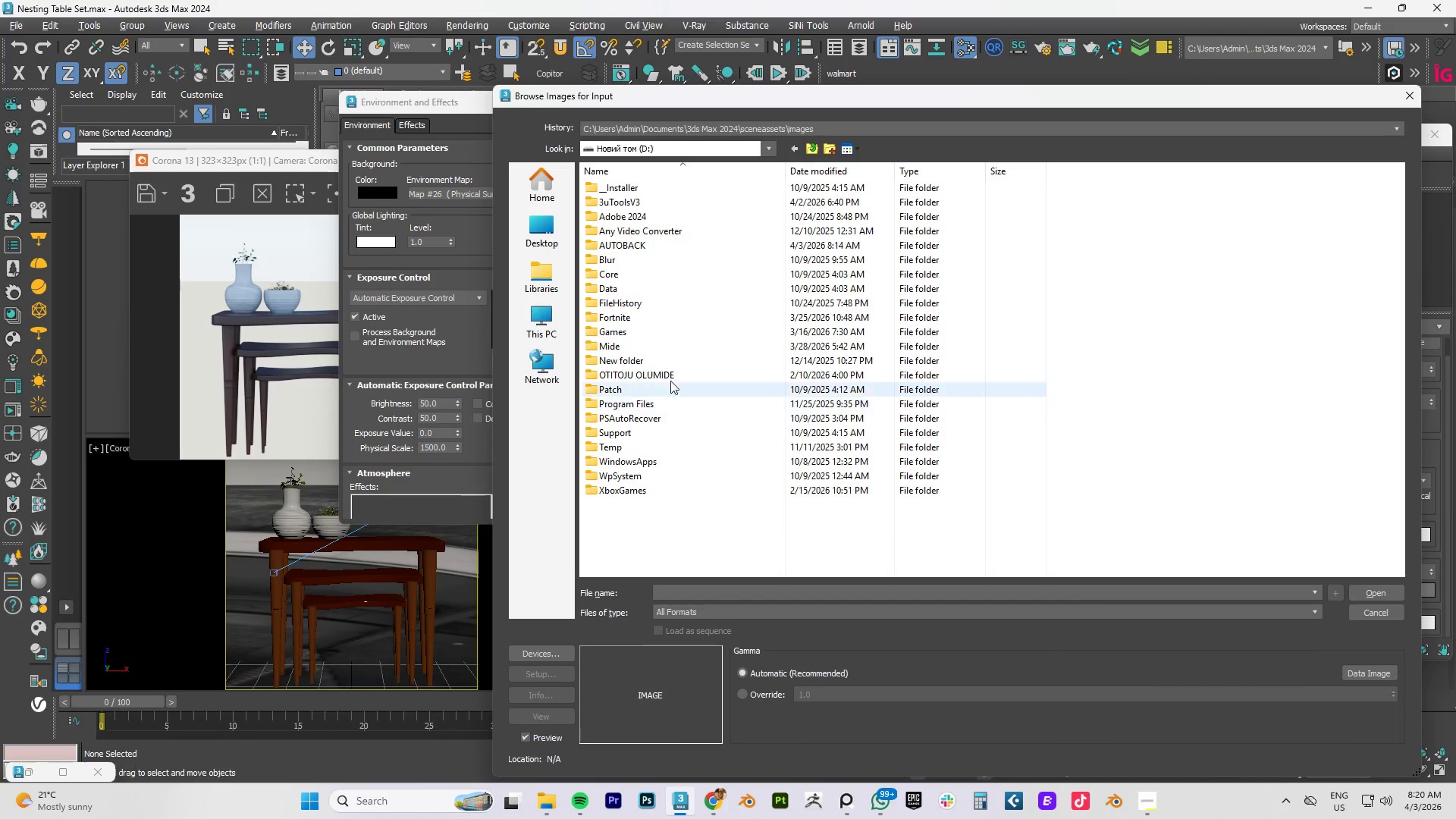 
double_click([665, 371])
 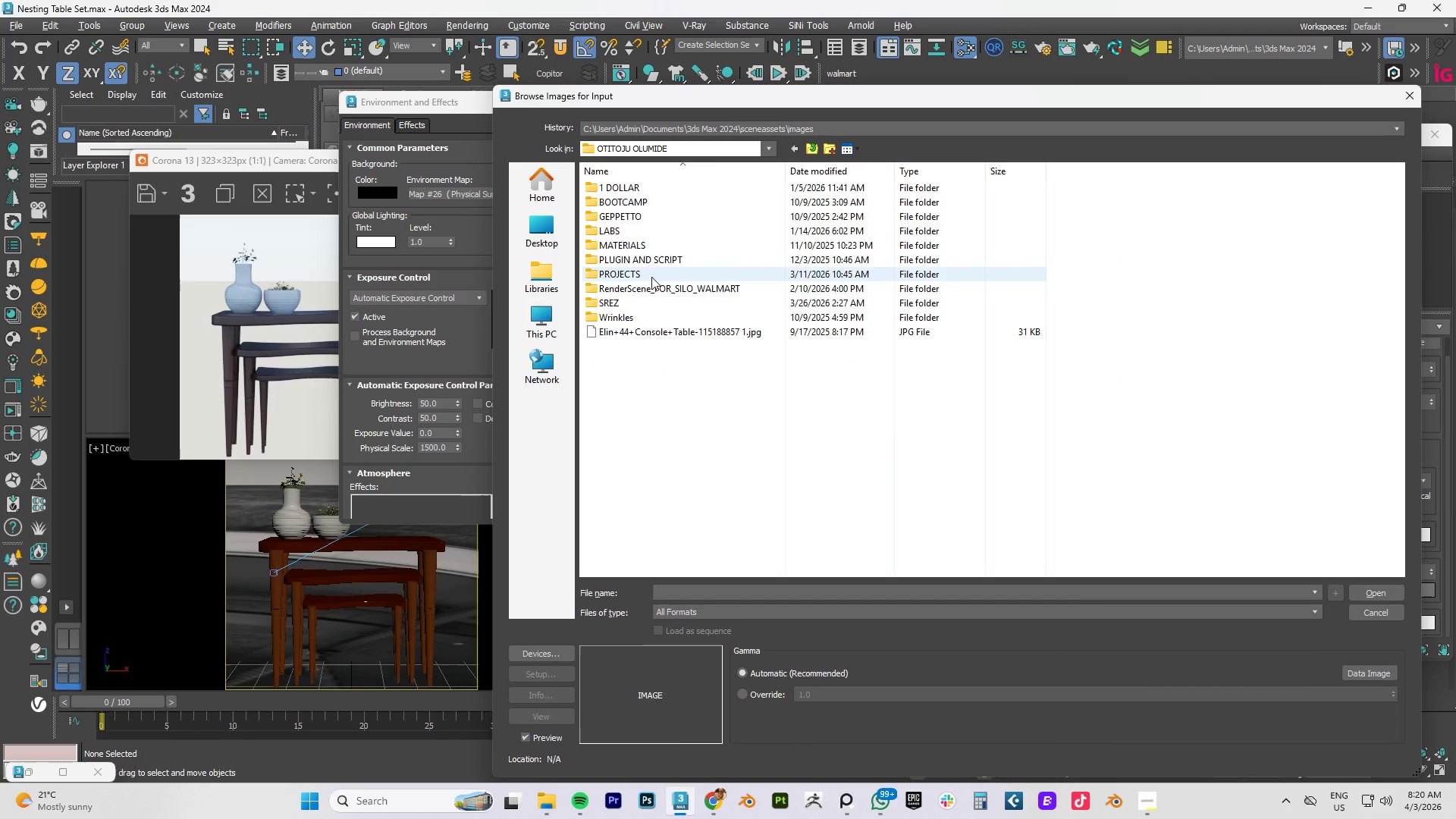 
double_click([651, 277])
 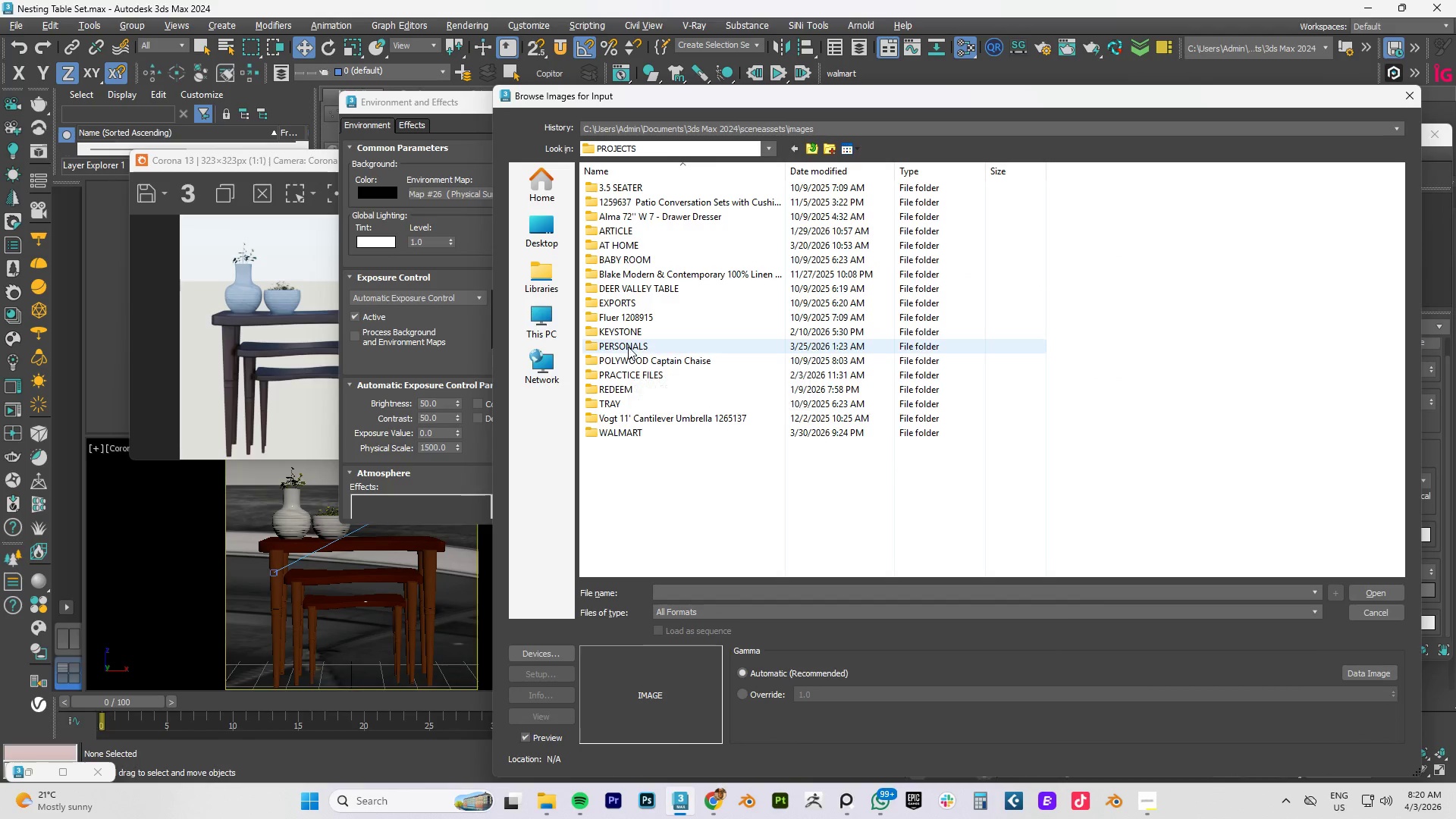 
double_click([628, 347])
 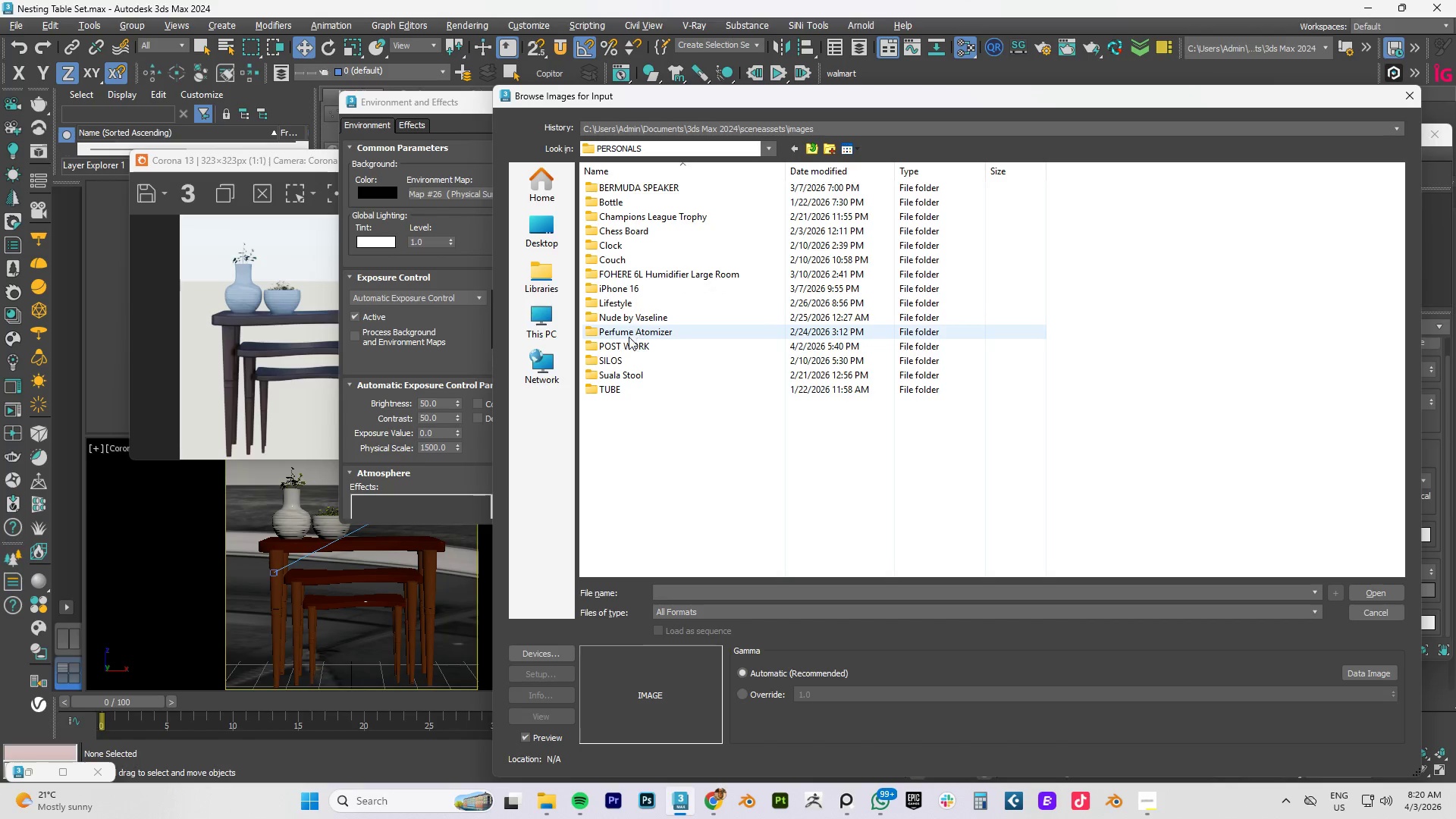 
double_click([629, 344])
 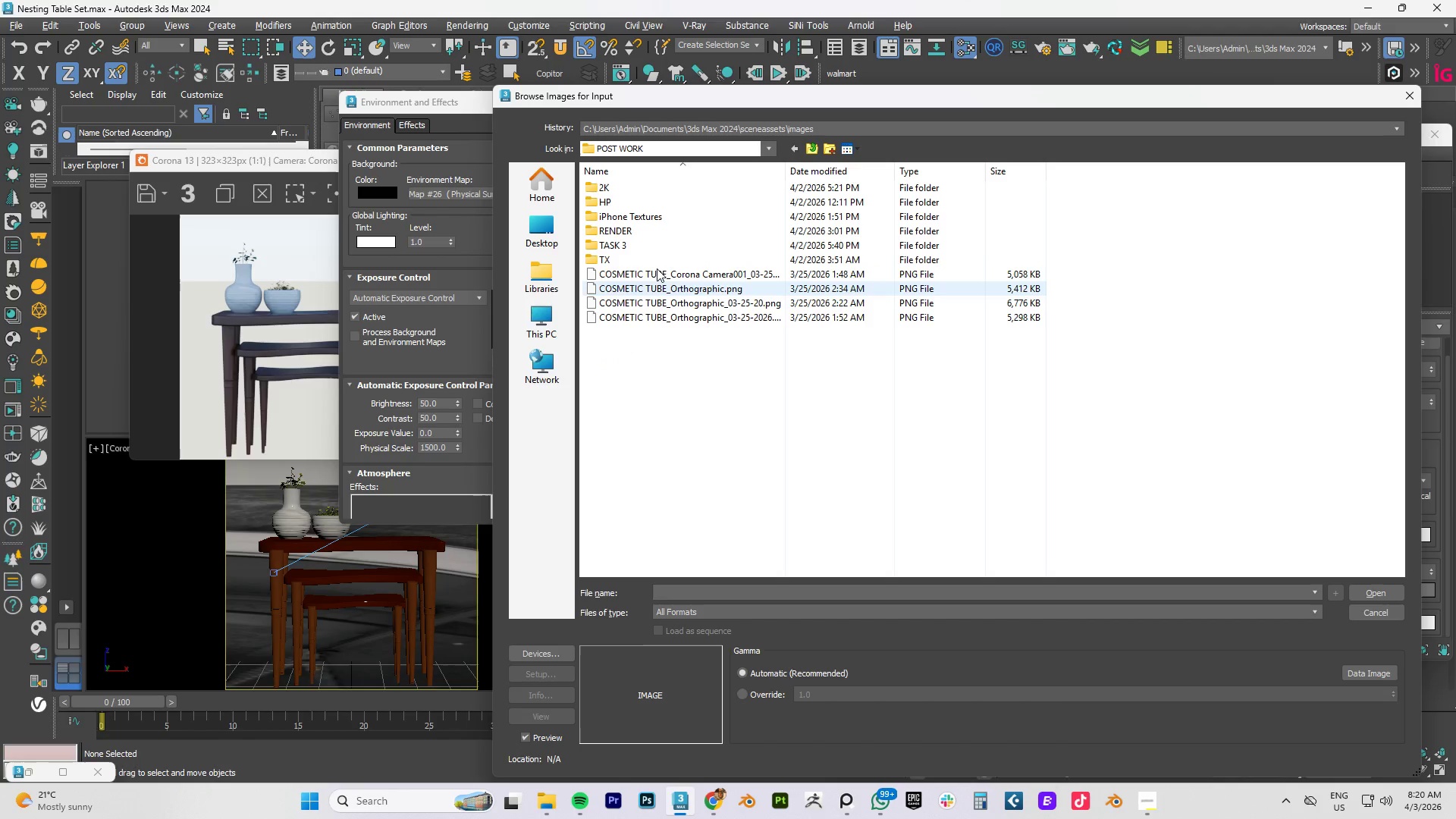 
double_click([612, 241])
 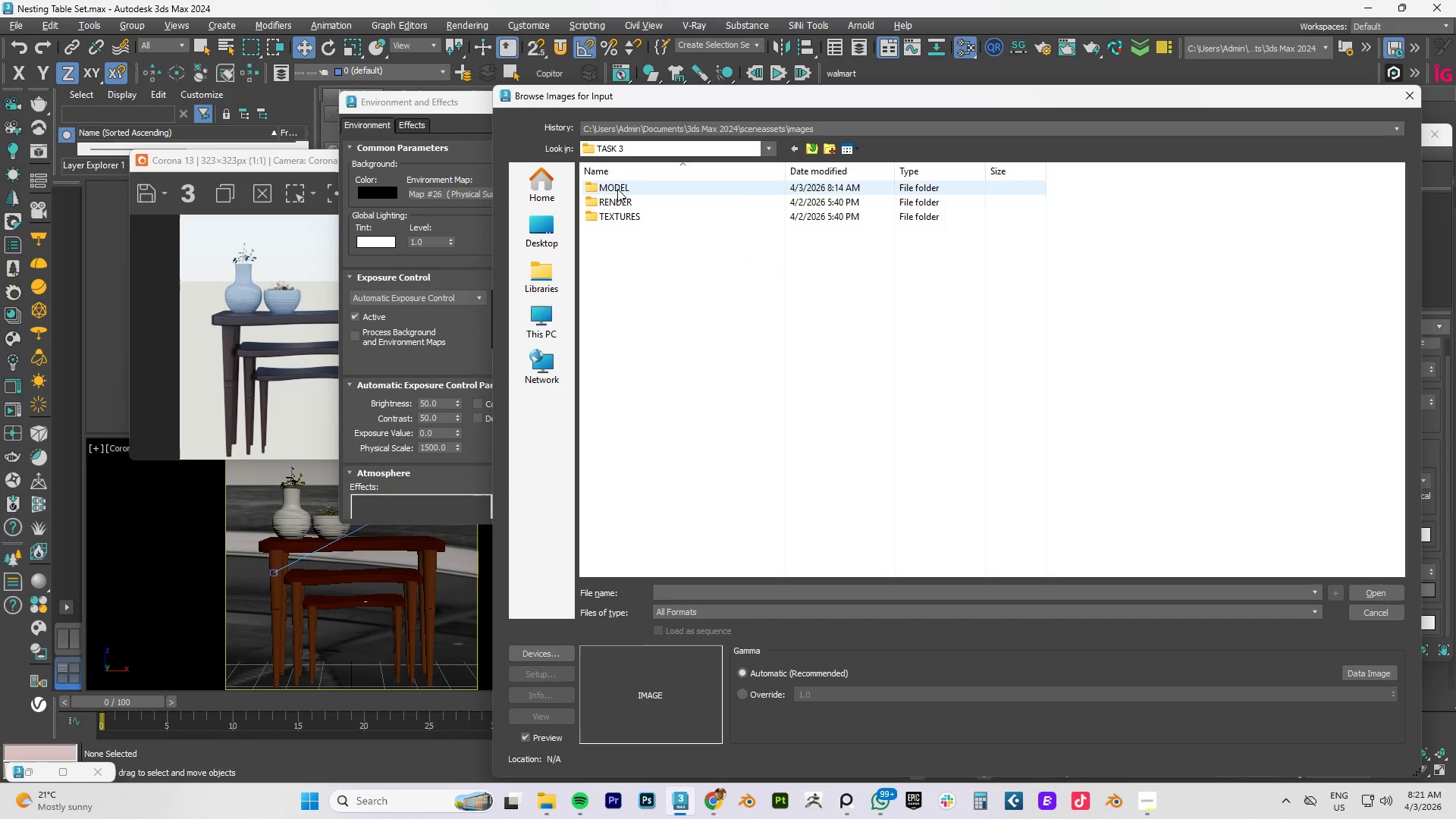 
double_click([617, 189])
 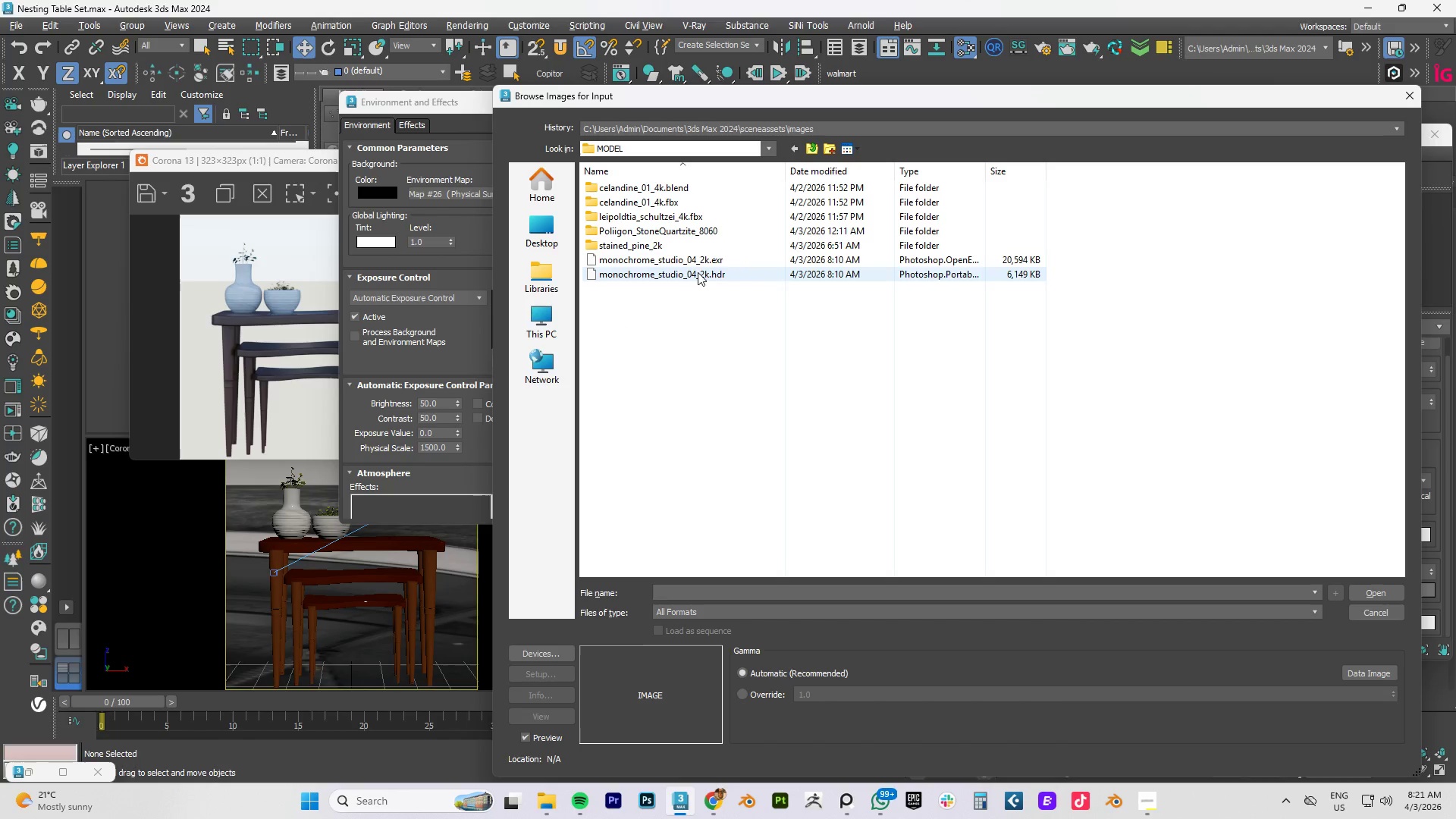 
mouse_move([702, 267])
 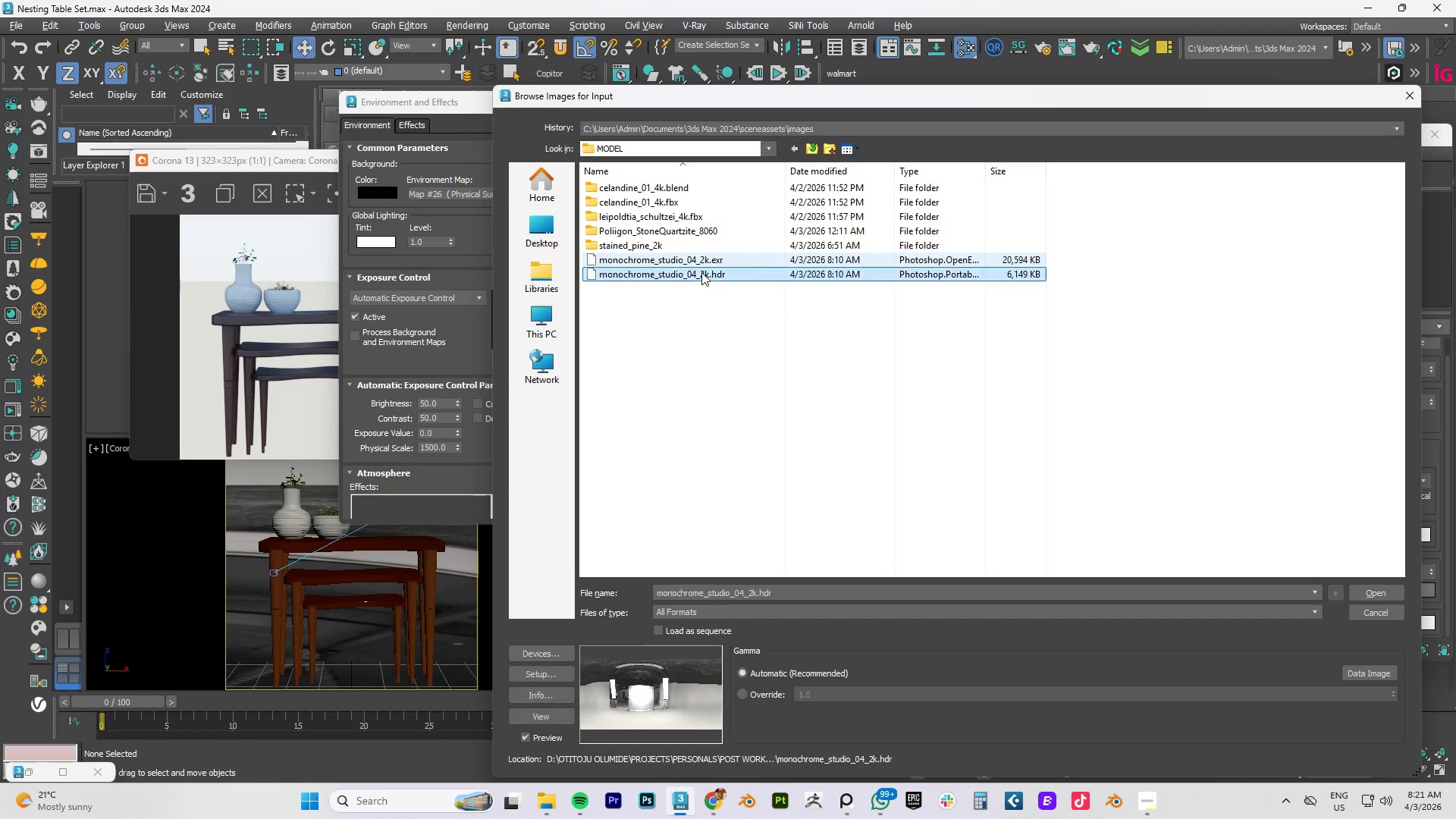 
double_click([701, 272])
 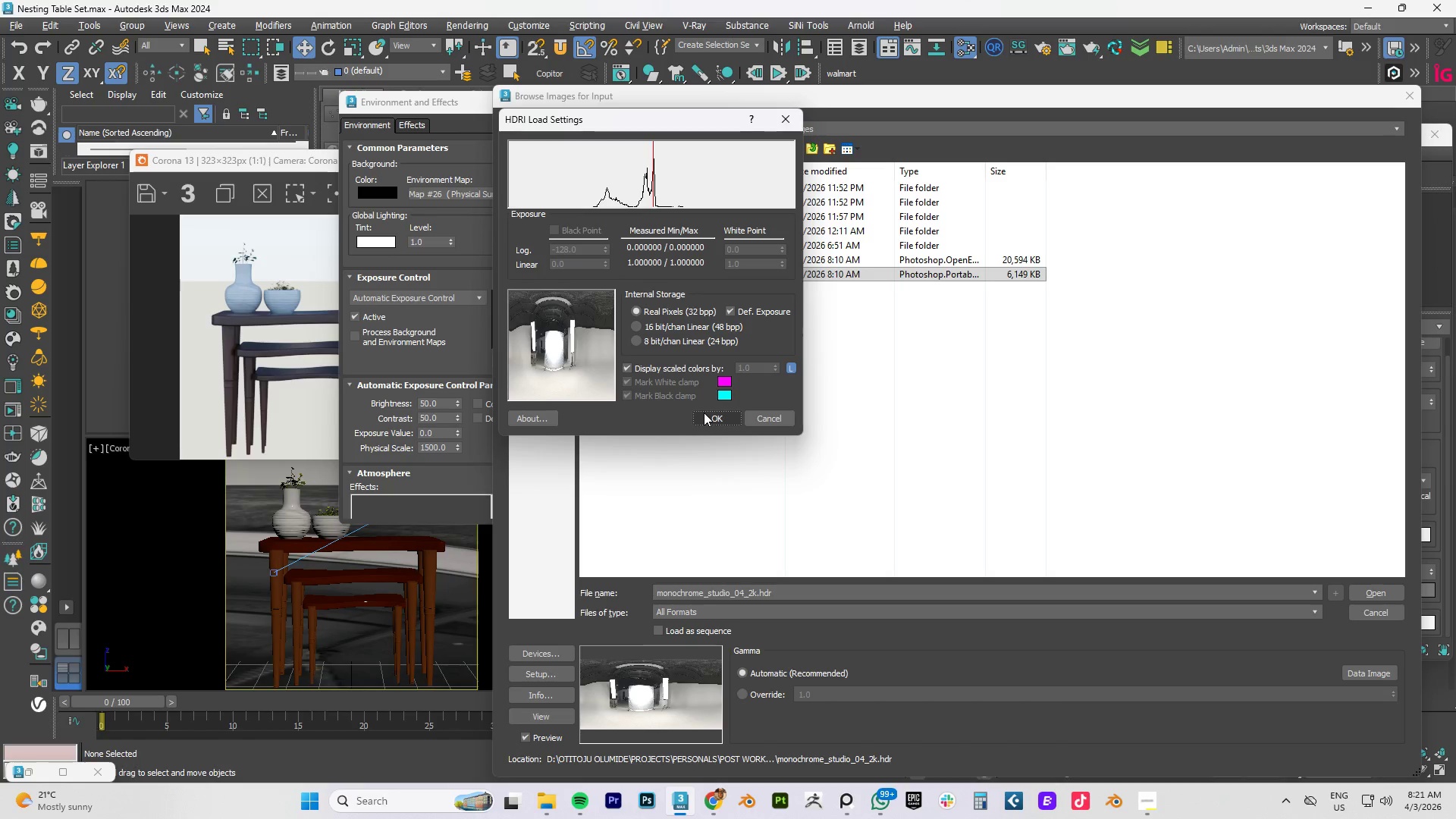 
wait(15.17)
 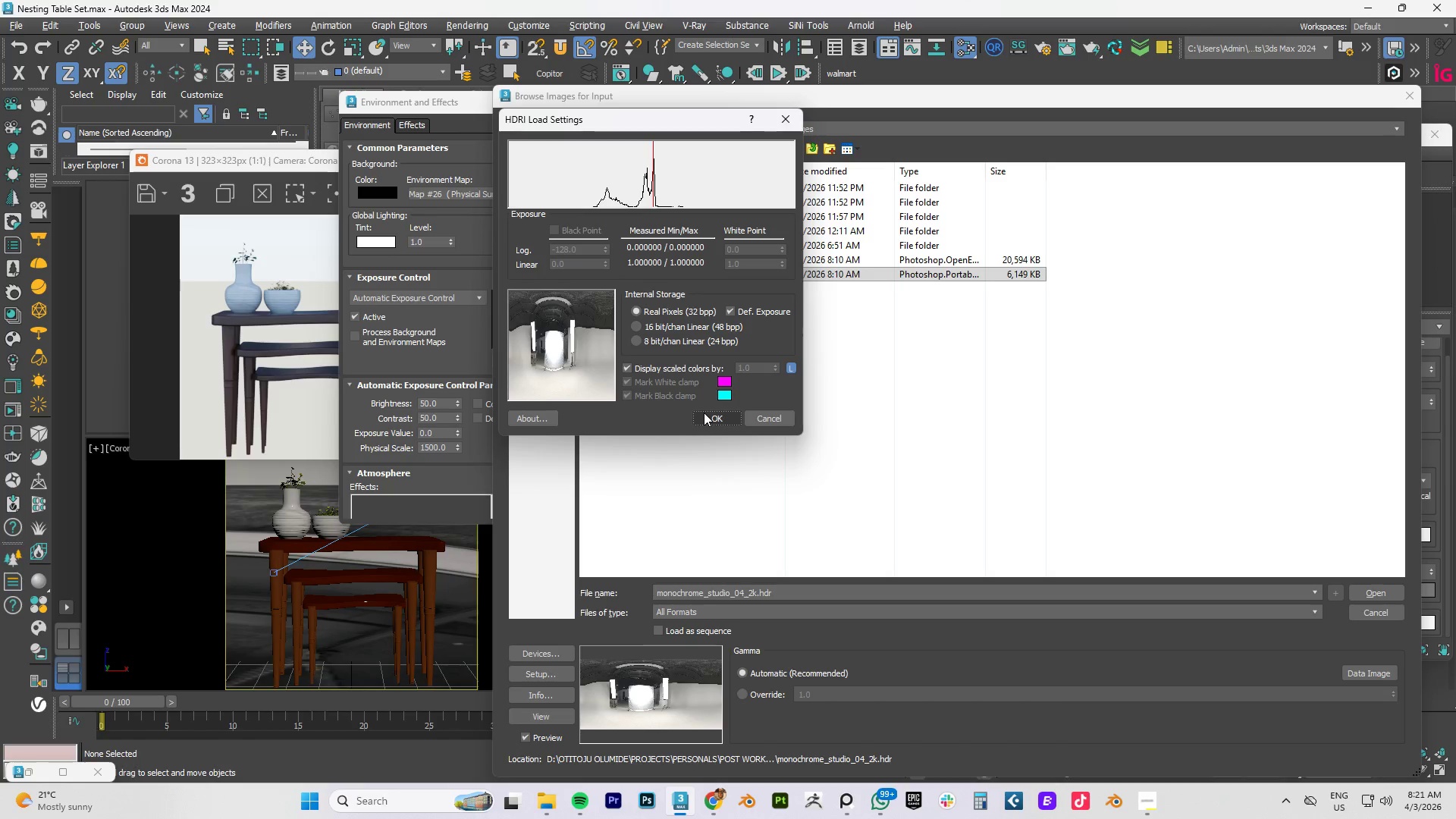 
left_click([715, 419])
 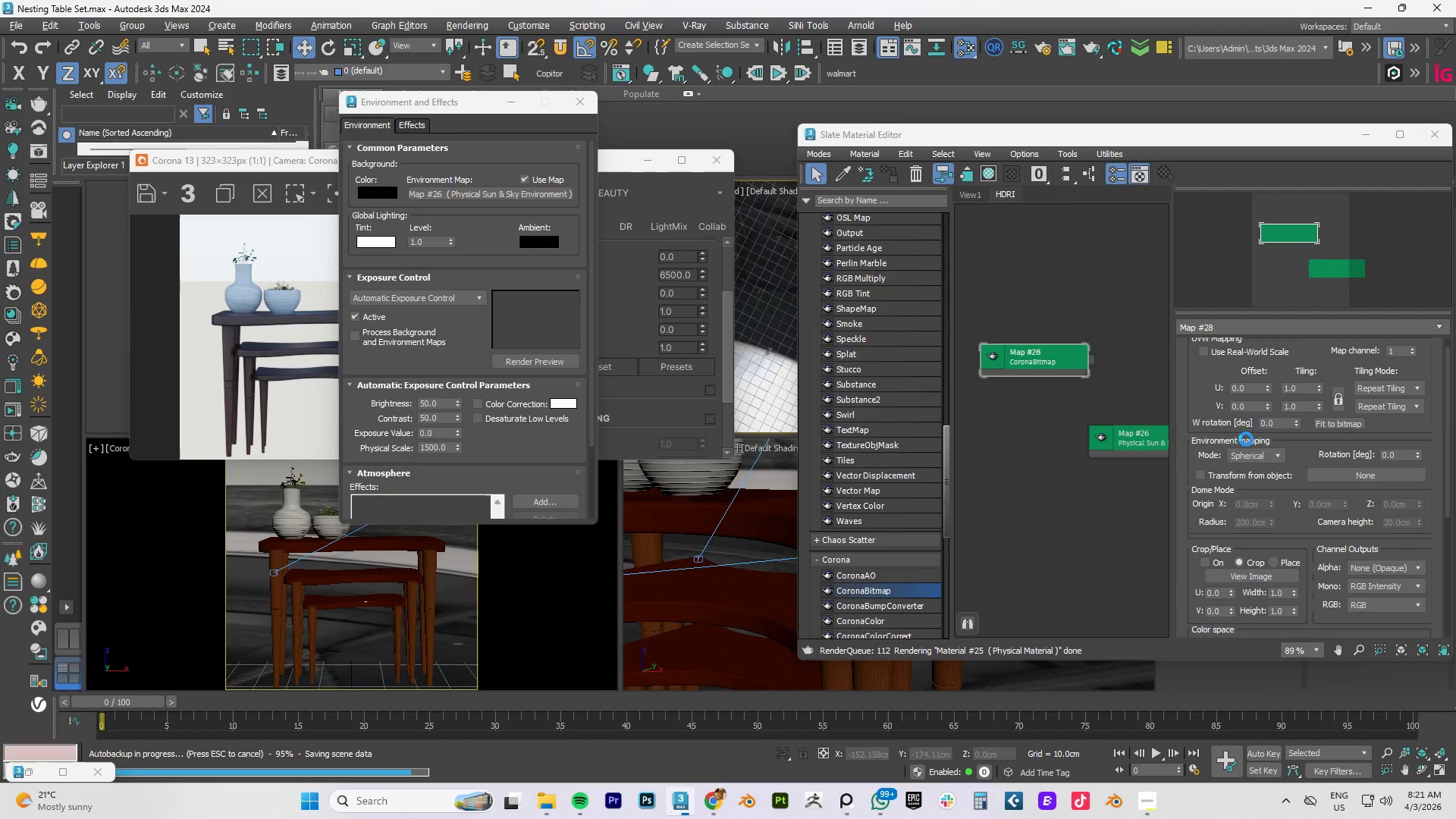 
wait(14.27)
 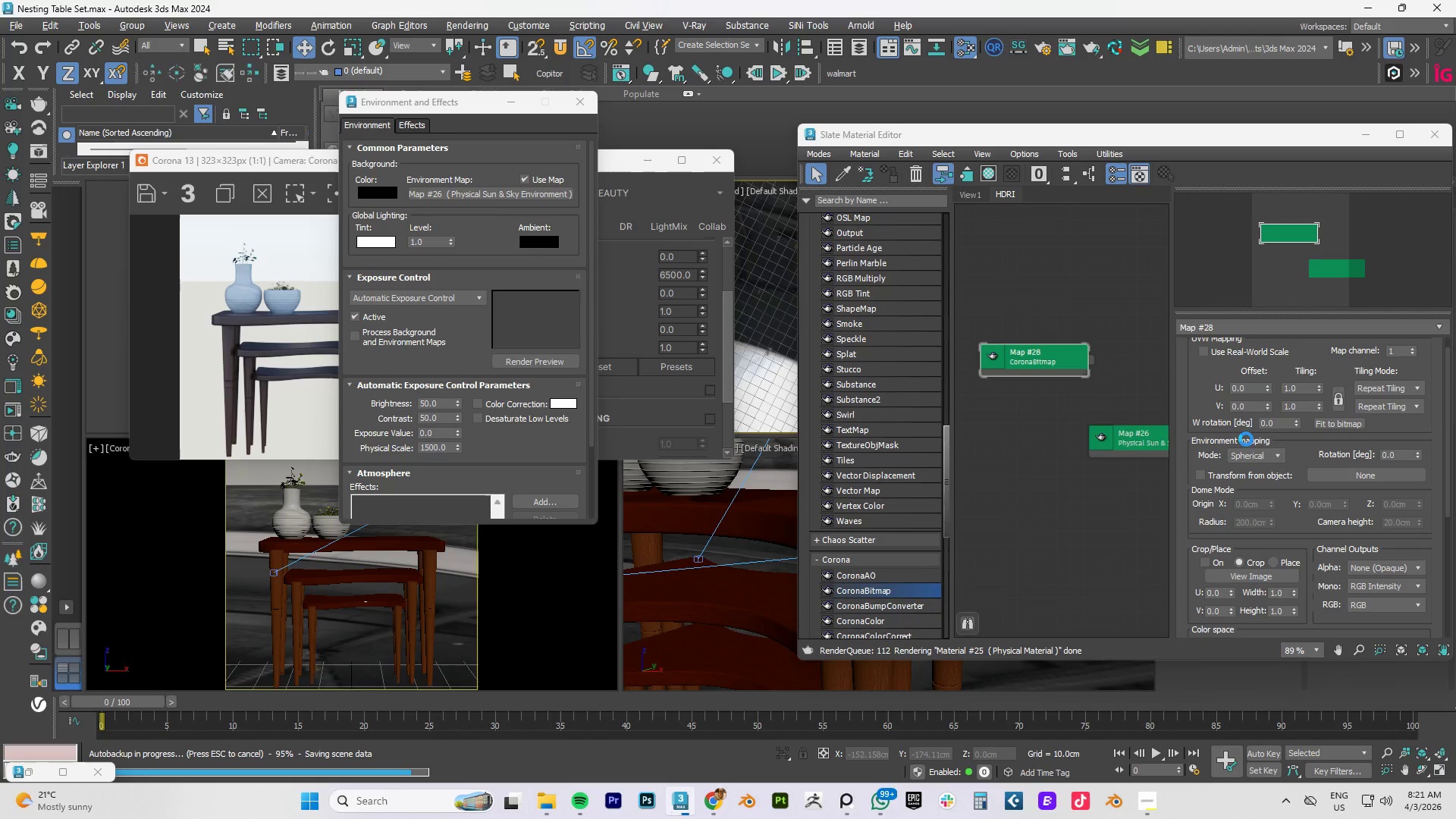 
left_click_drag(start_coordinate=[1090, 360], to_coordinate=[456, 191])
 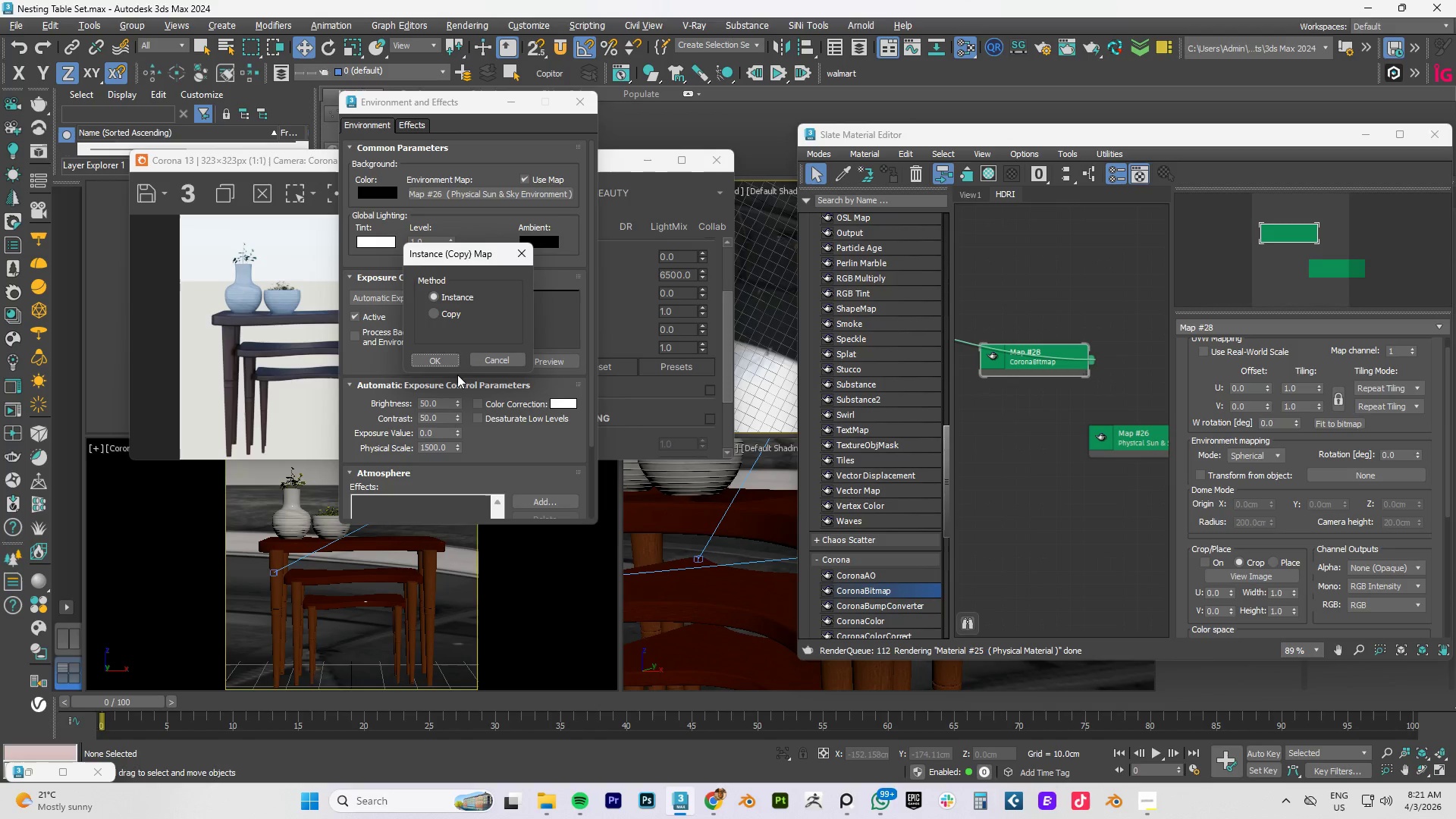 
left_click([444, 357])
 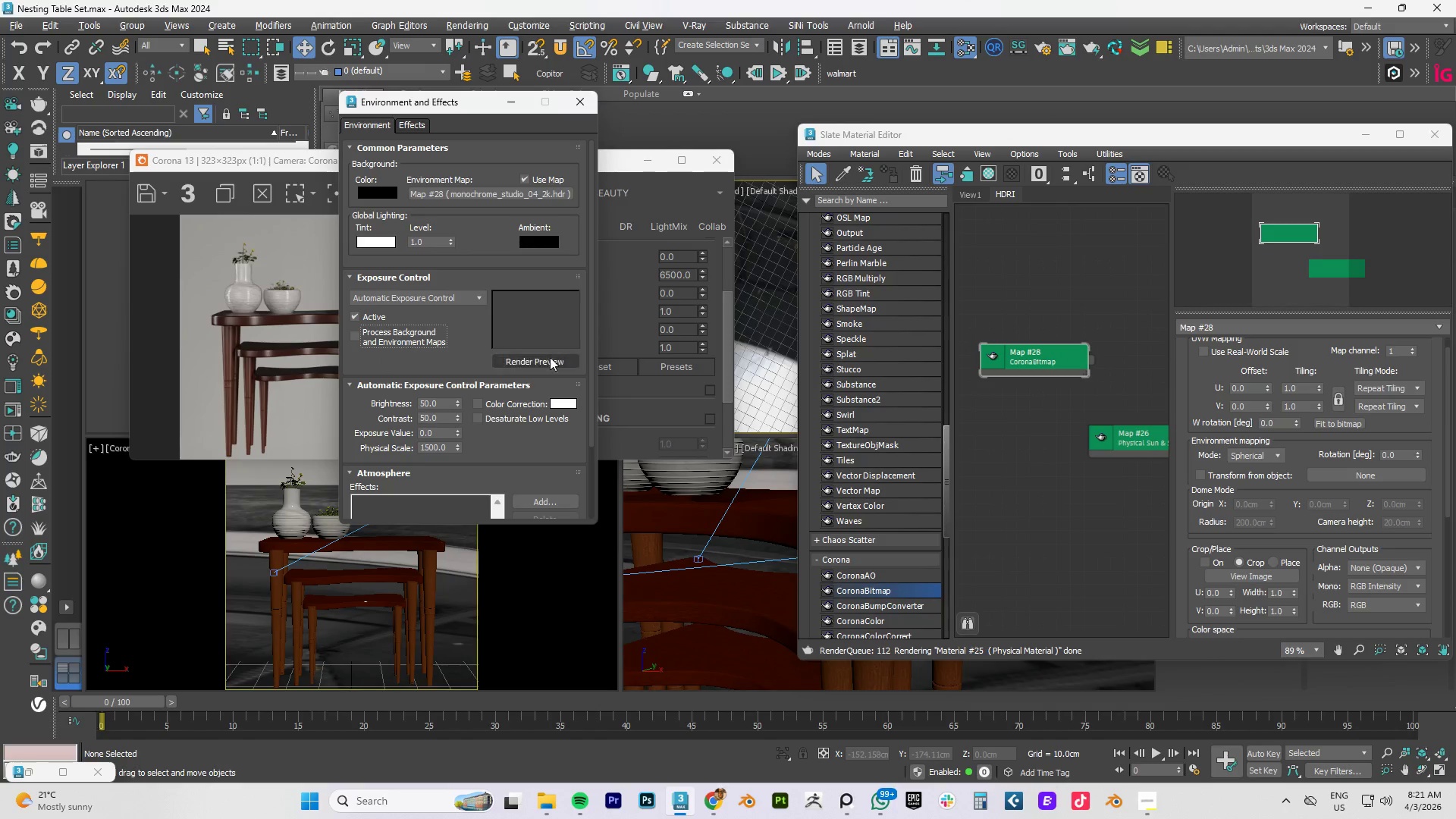 
left_click([1270, 457])
 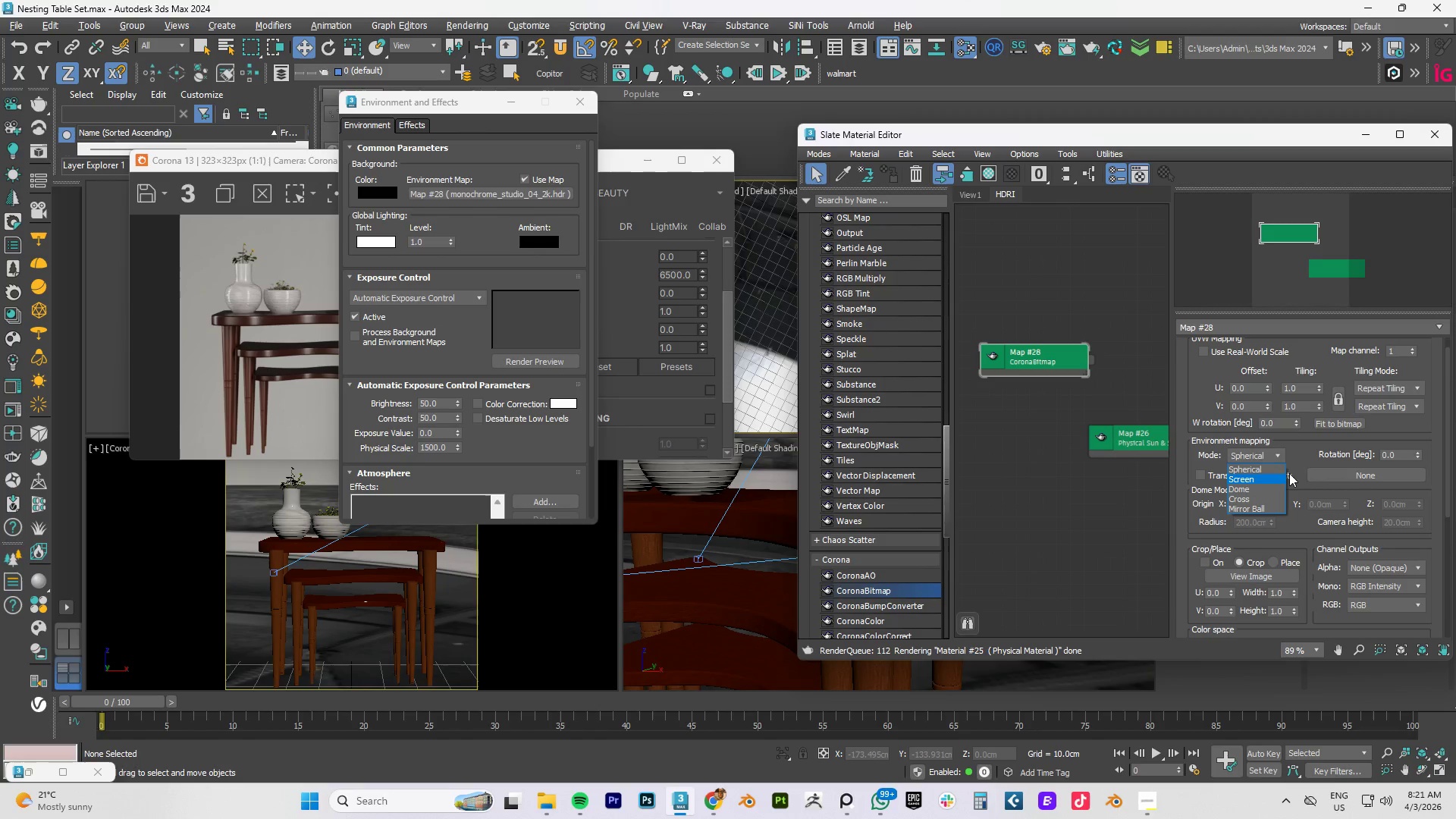 
left_click([1306, 444])
 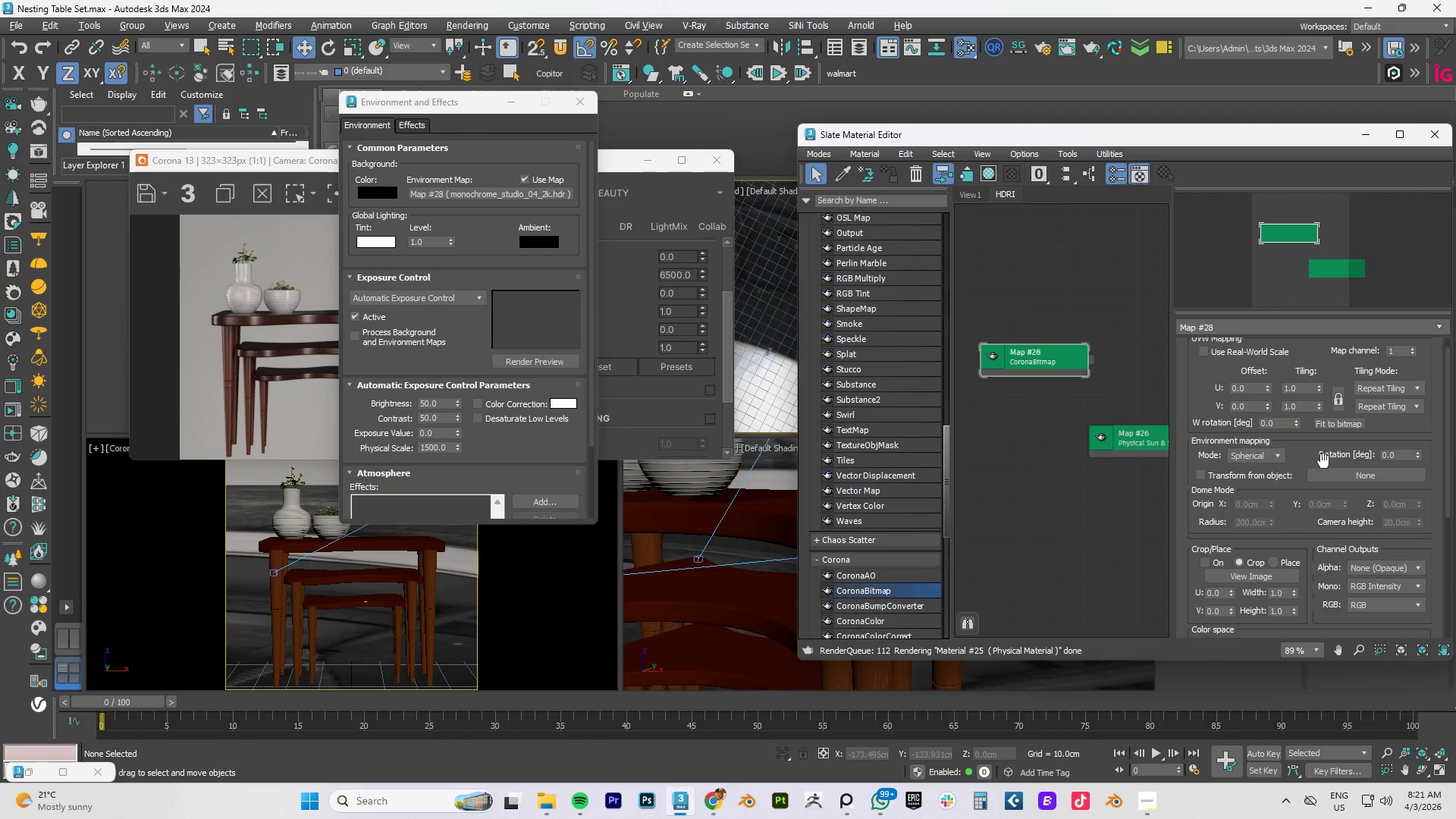 
mouse_move([1297, 472])
 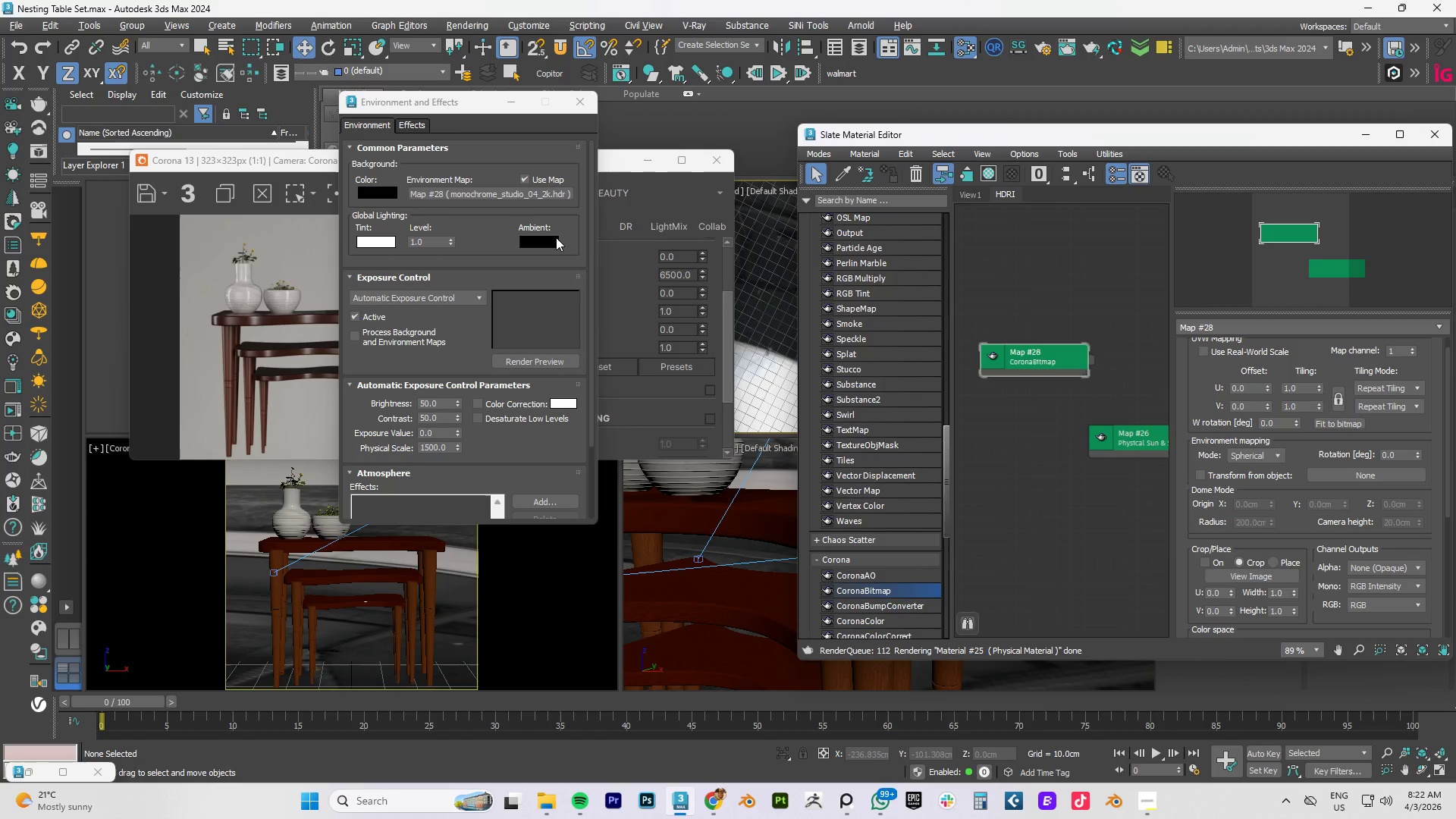 
wait(28.54)
 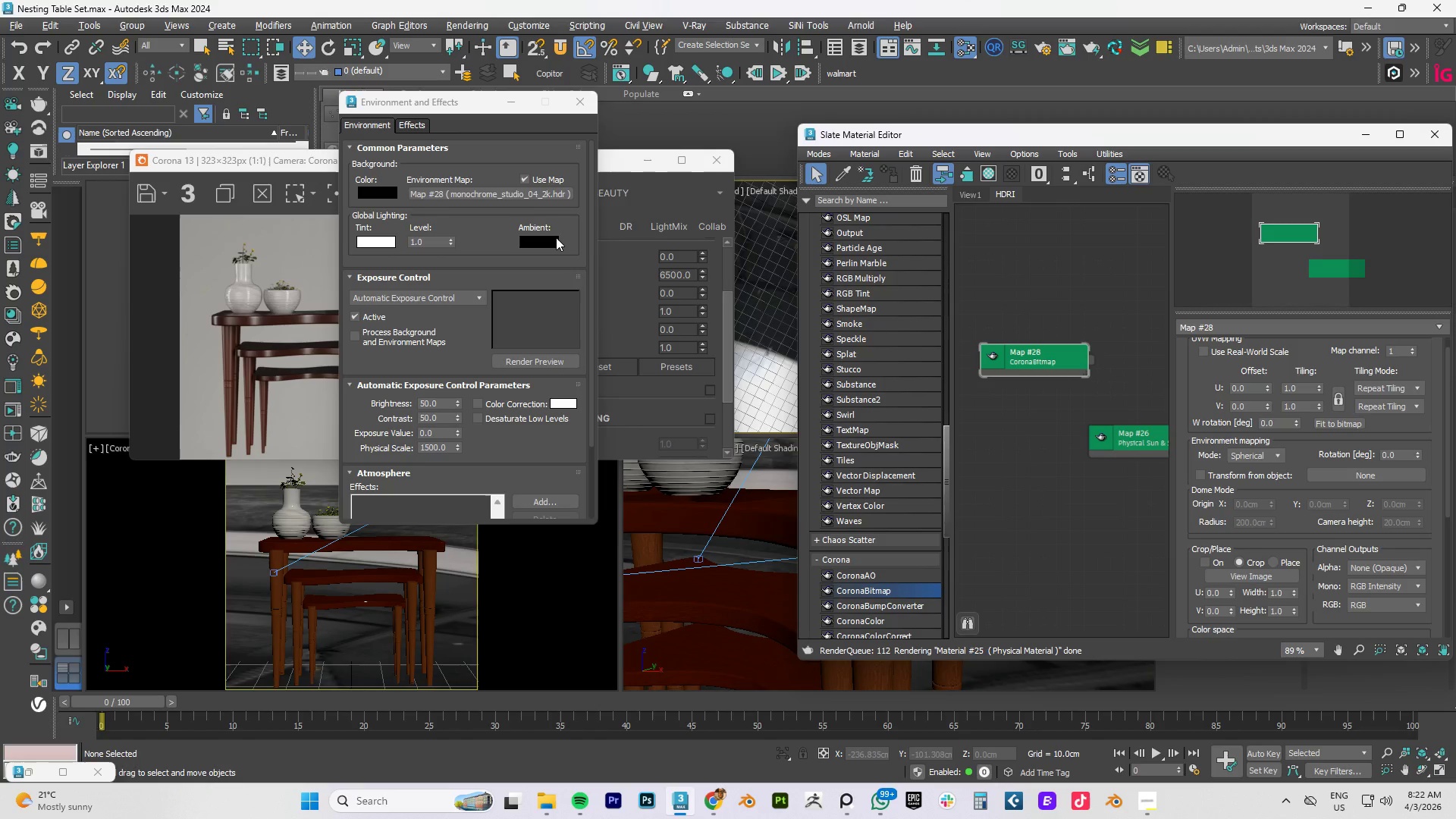 
scroll: coordinate [1052, 384], scroll_direction: up, amount: 1.0
 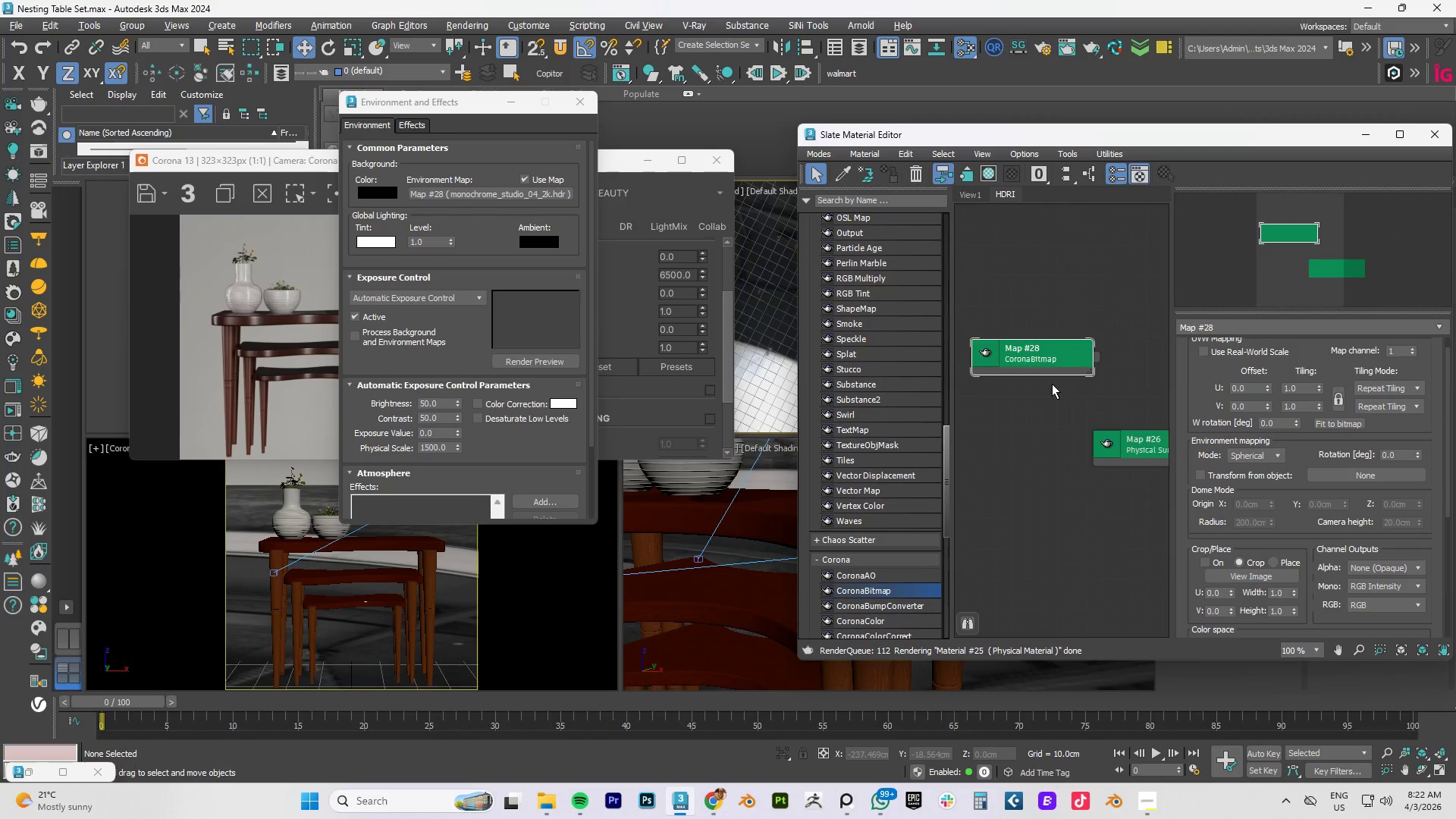 
scroll: coordinate [1052, 384], scroll_direction: down, amount: 5.0
 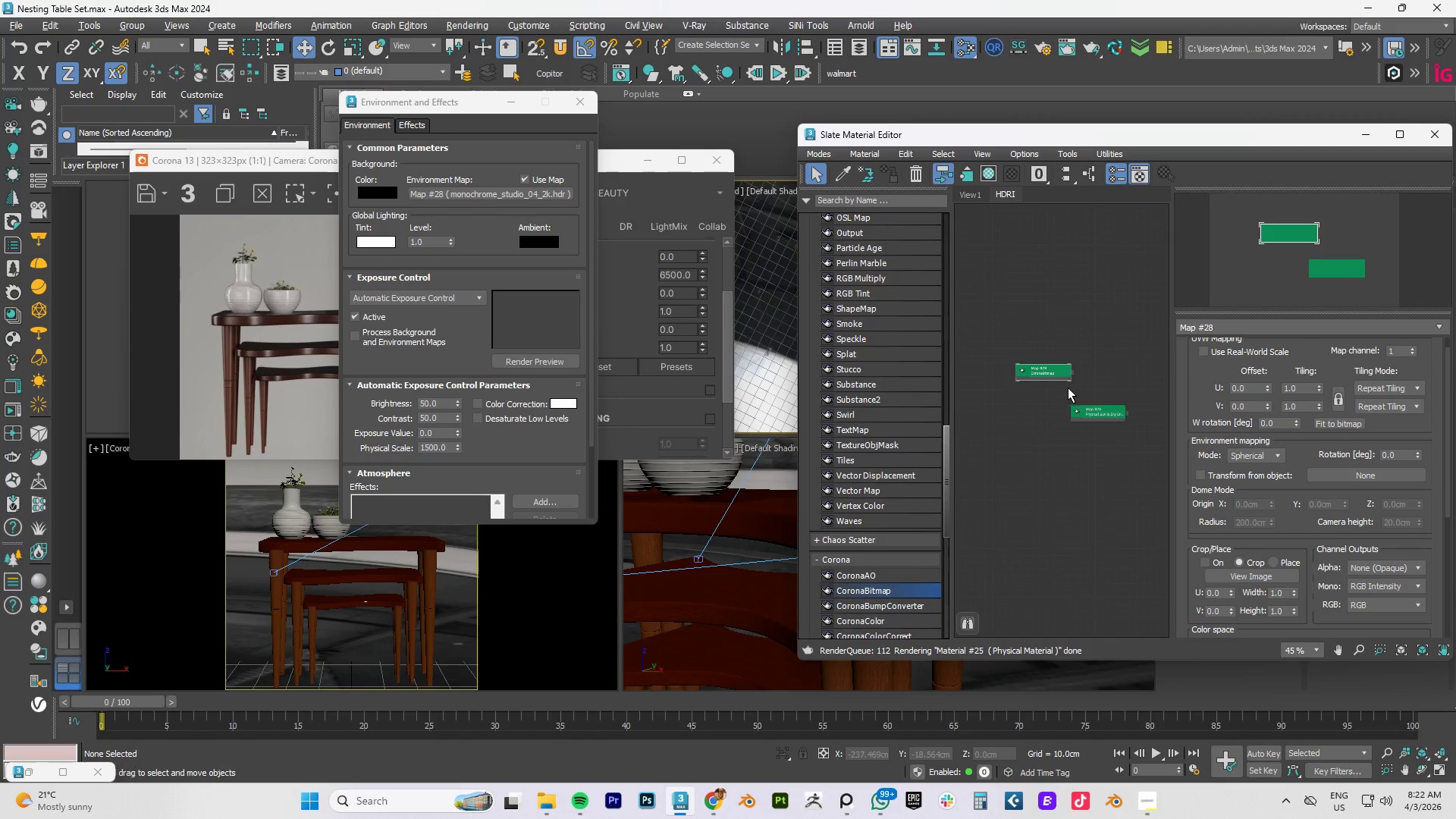 
scroll: coordinate [1064, 387], scroll_direction: up, amount: 2.0
 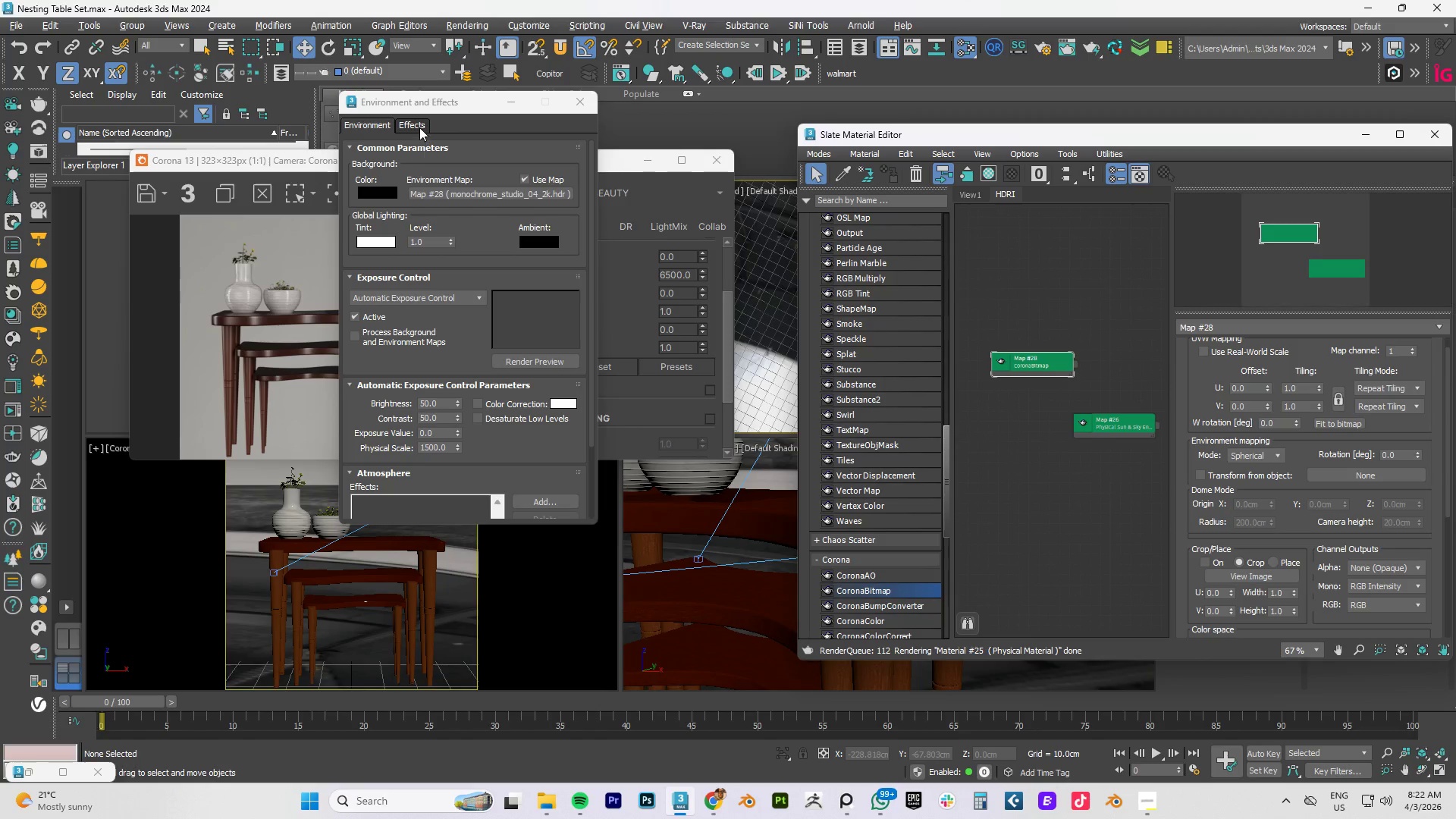 
left_click_drag(start_coordinate=[429, 101], to_coordinate=[822, 189])
 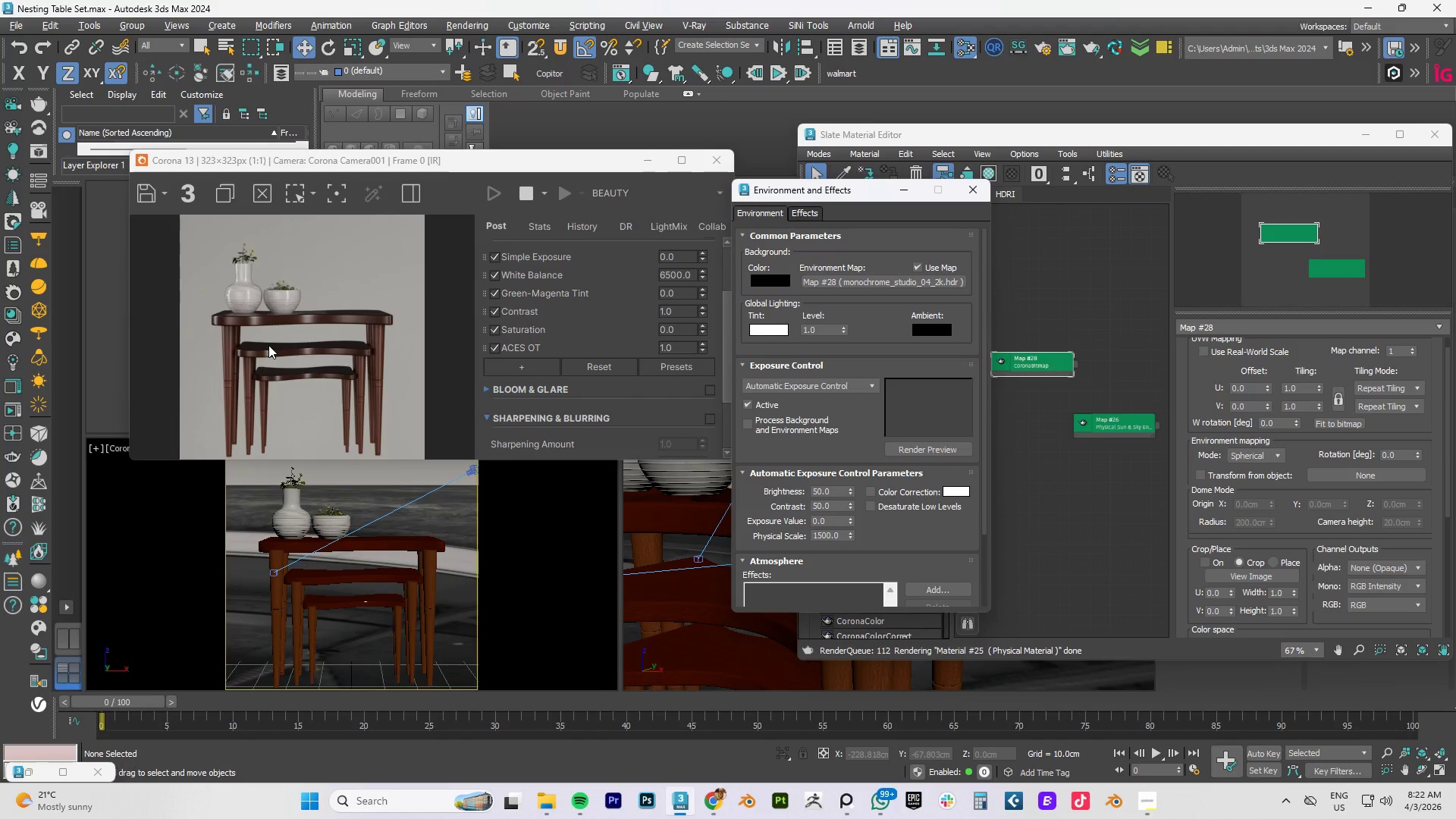 
scroll: coordinate [256, 347], scroll_direction: up, amount: 2.0
 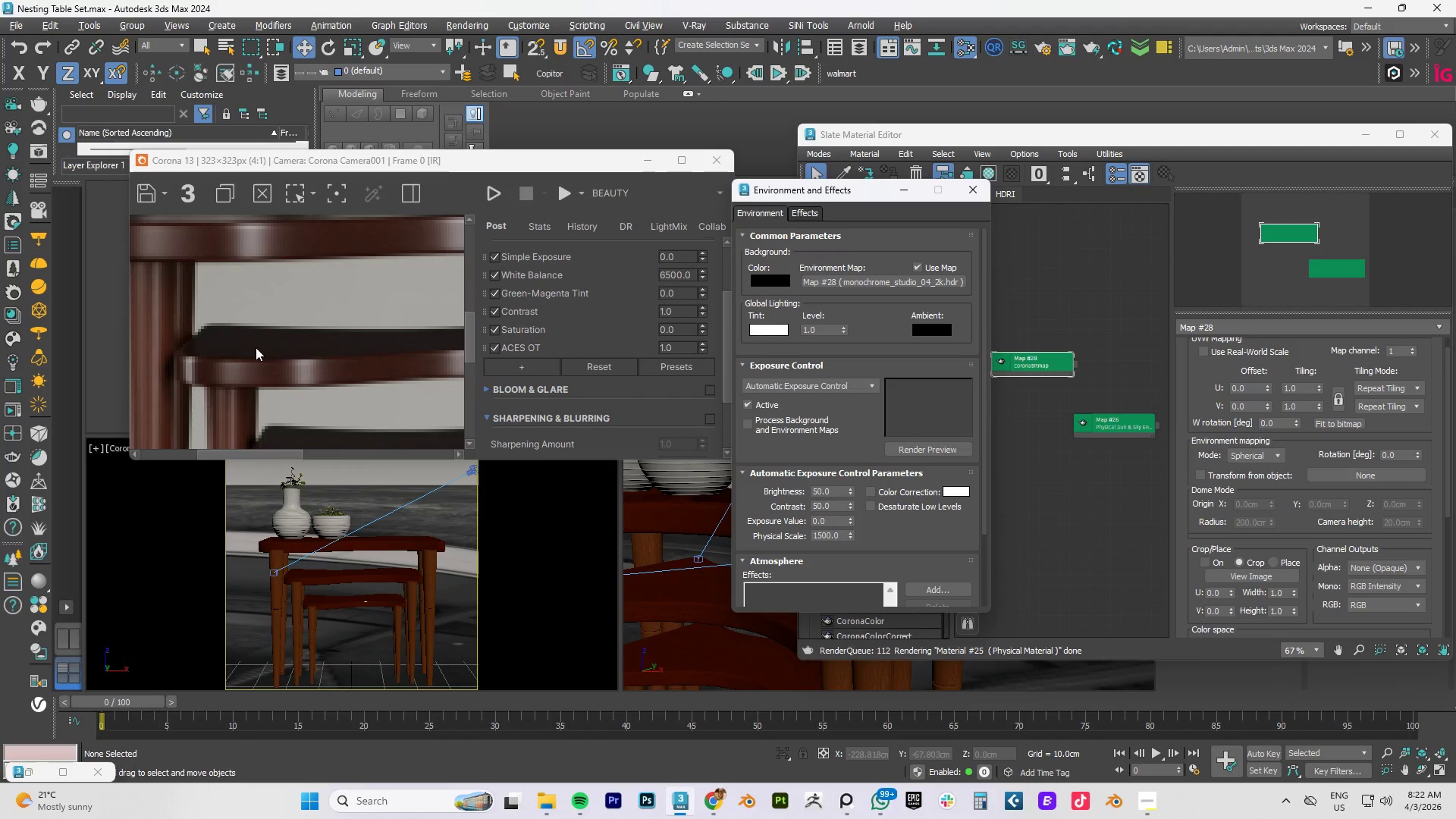 
scroll: coordinate [256, 347], scroll_direction: down, amount: 1.0
 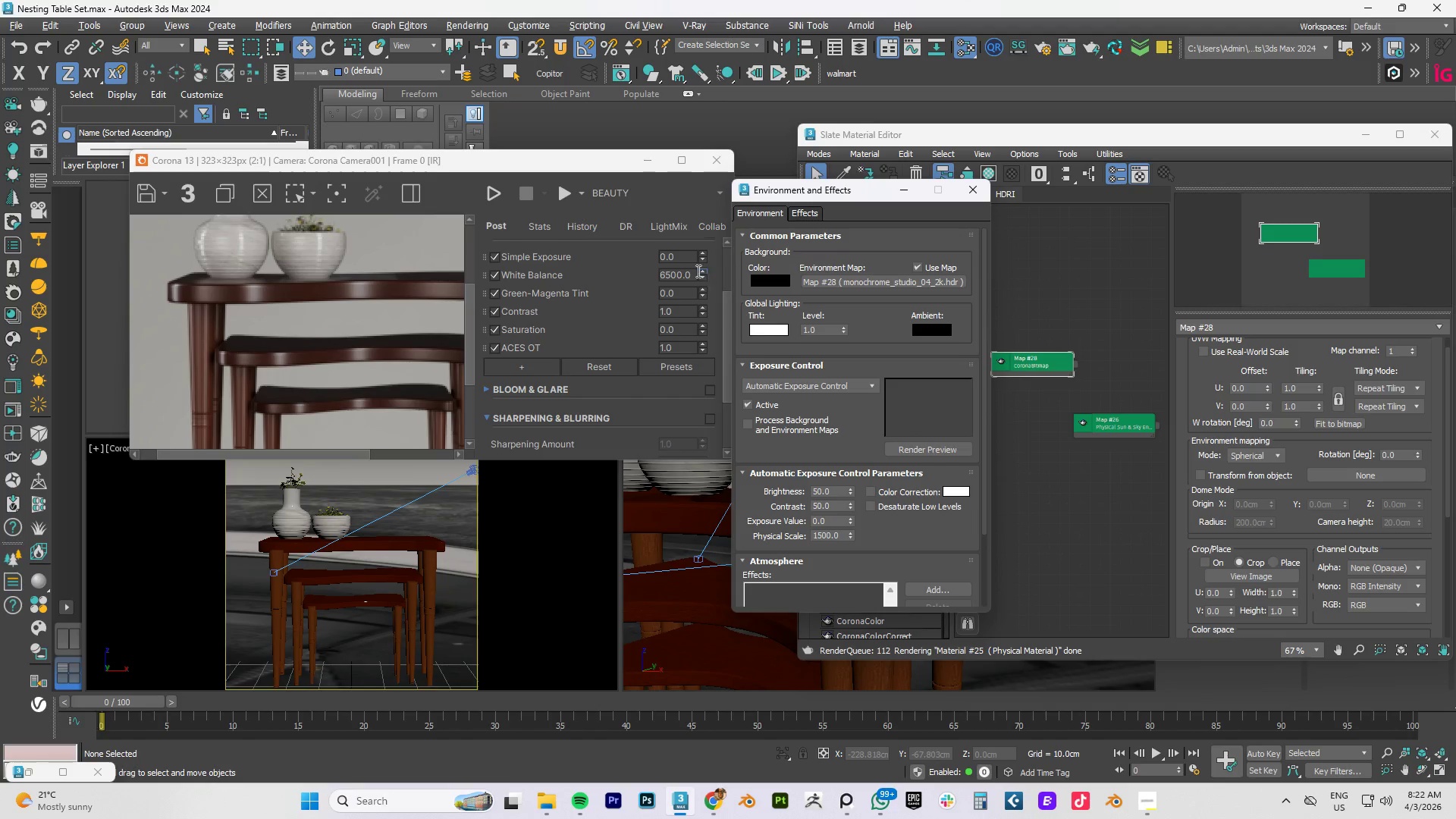 
left_click_drag(start_coordinate=[686, 256], to_coordinate=[582, 254])
 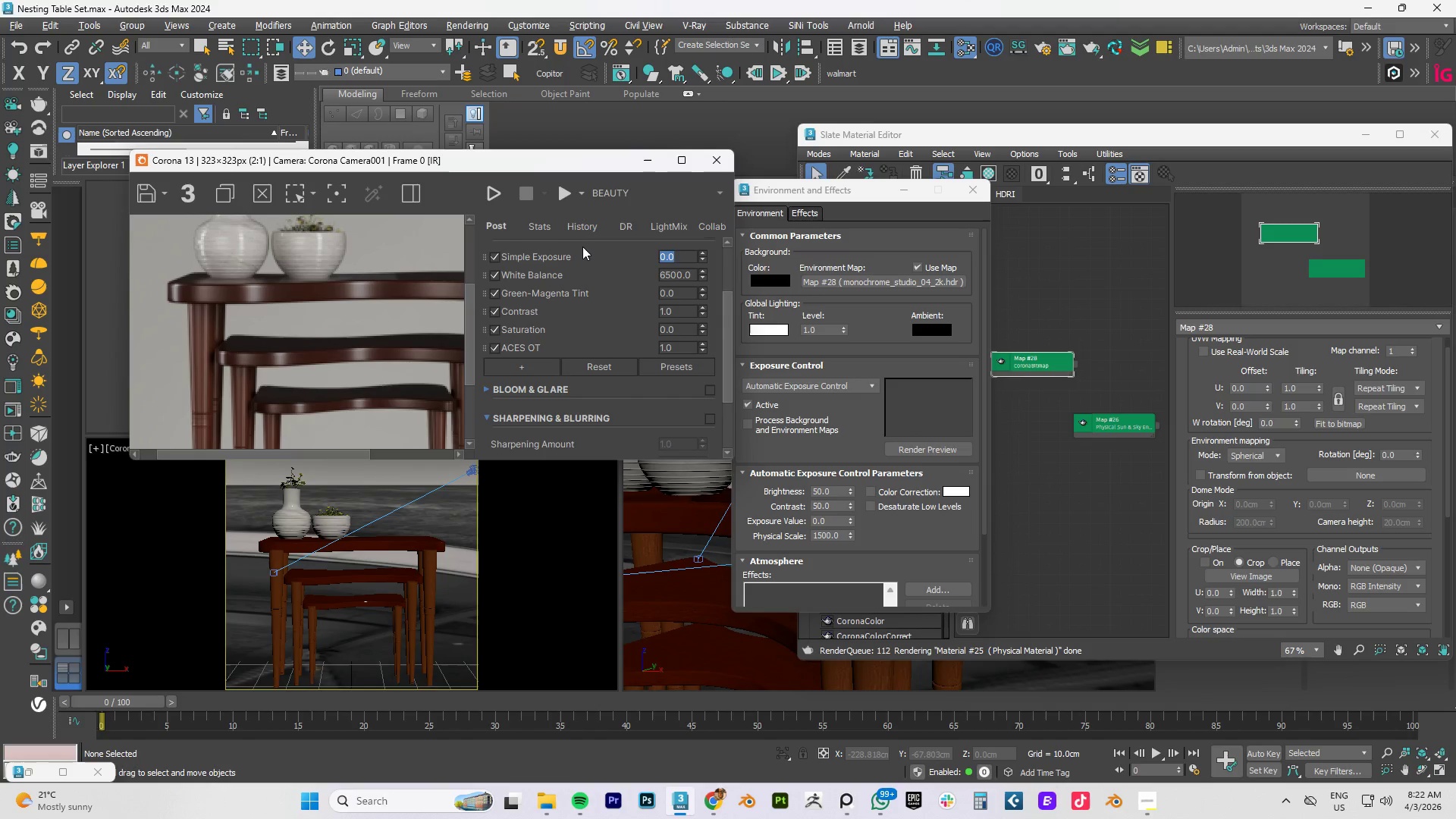 
key(Numpad1)
 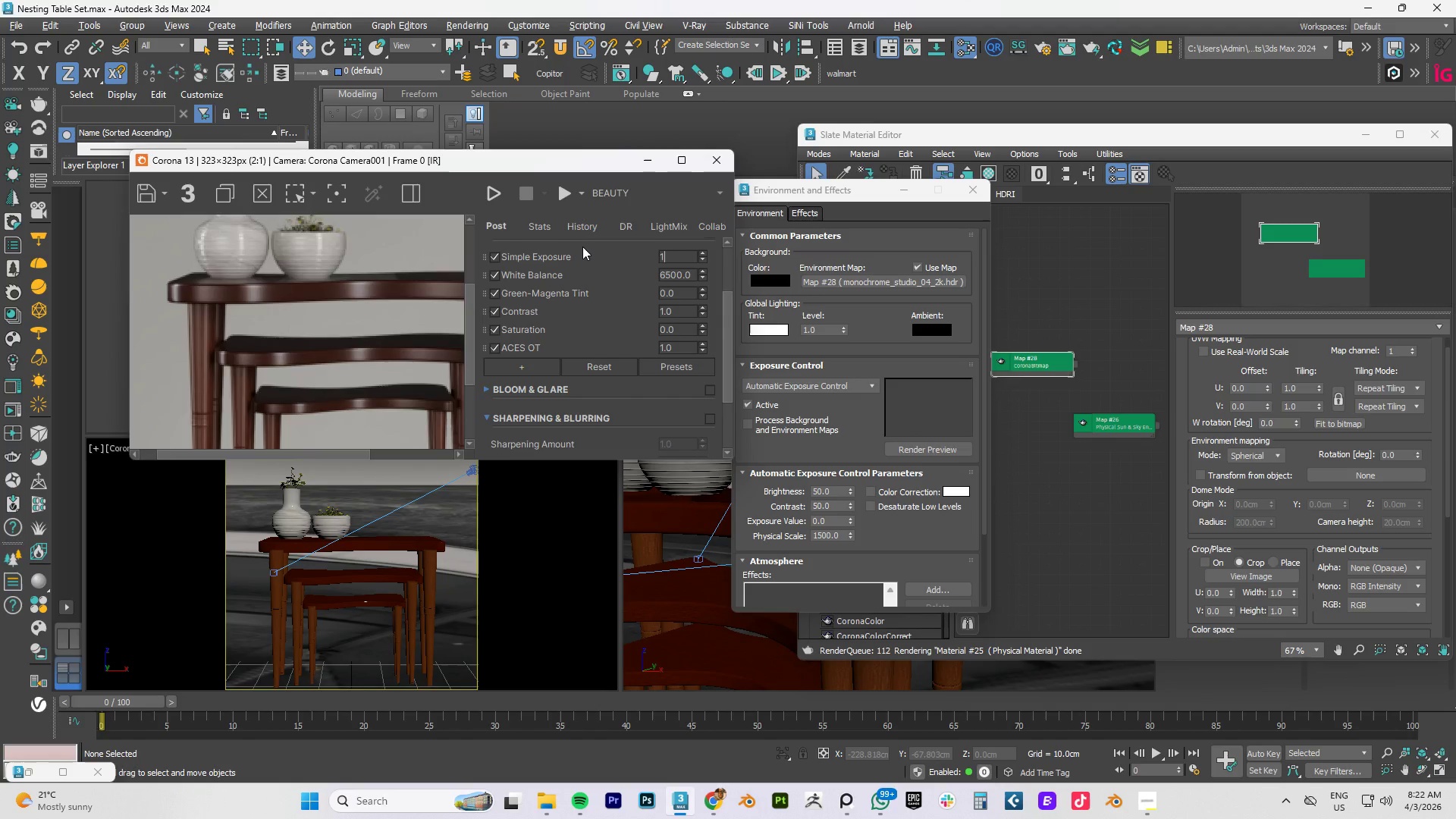 
key(NumpadEnter)
 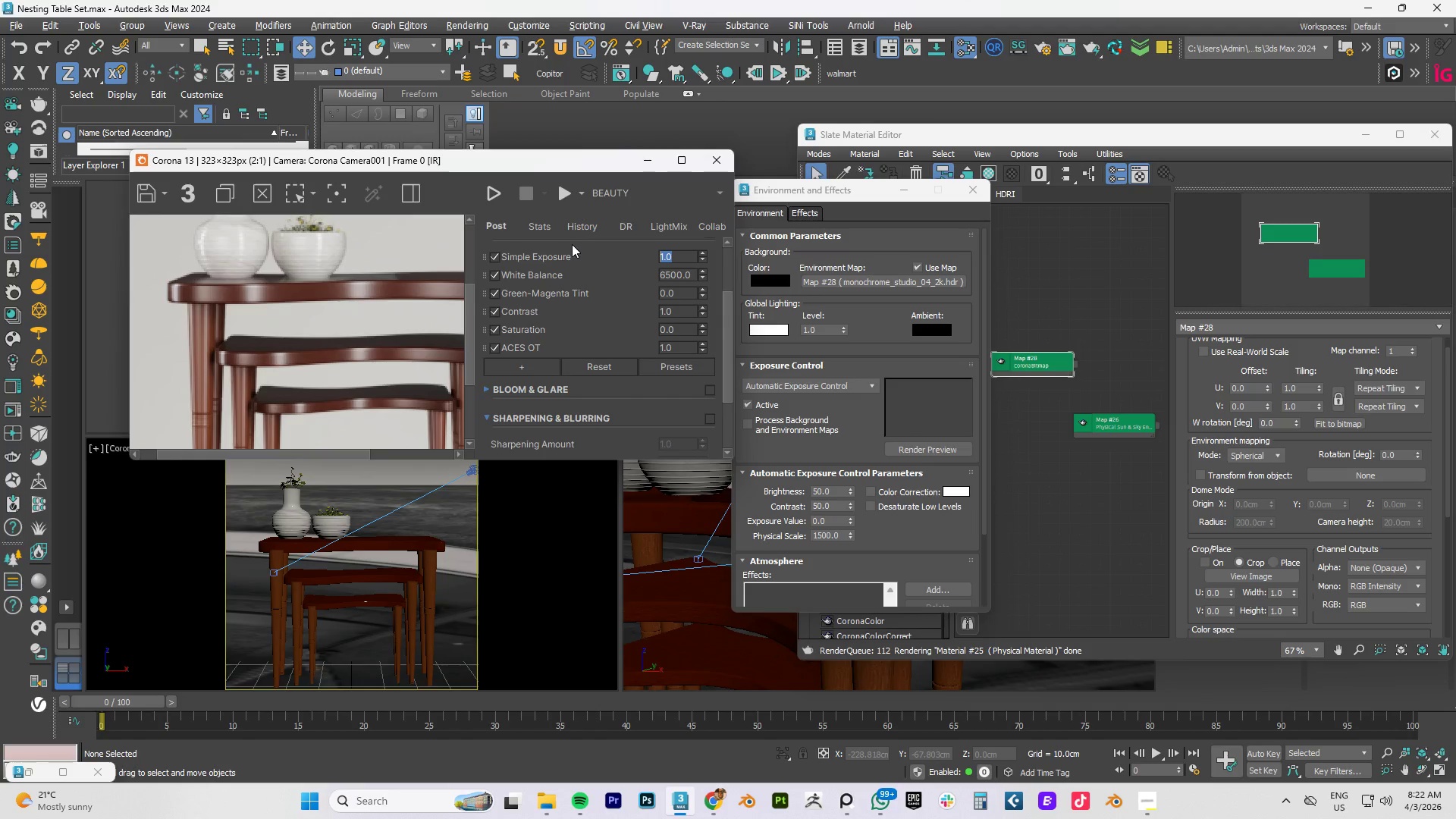 
scroll: coordinate [314, 317], scroll_direction: down, amount: 1.0
 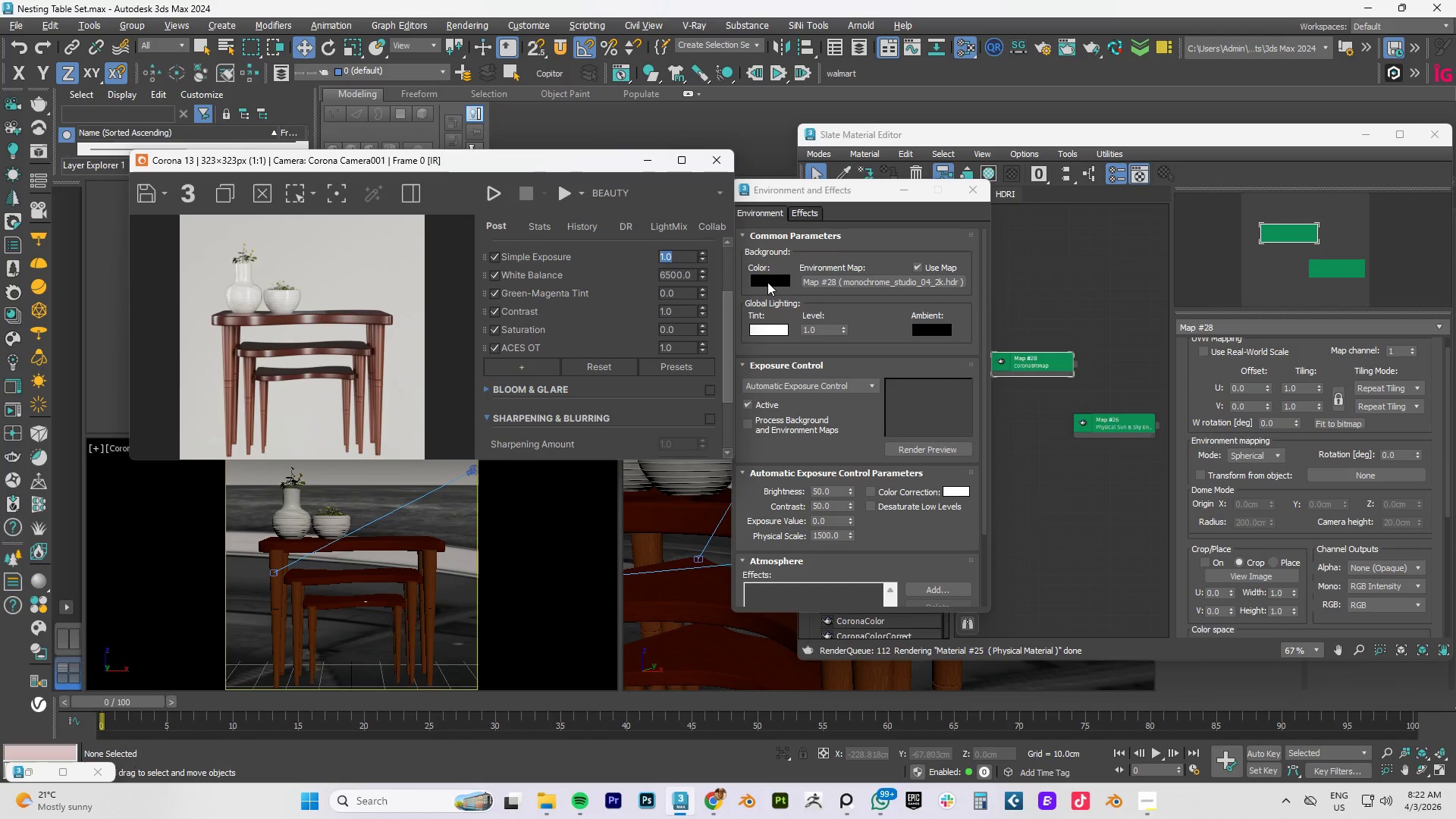 
wait(8.68)
 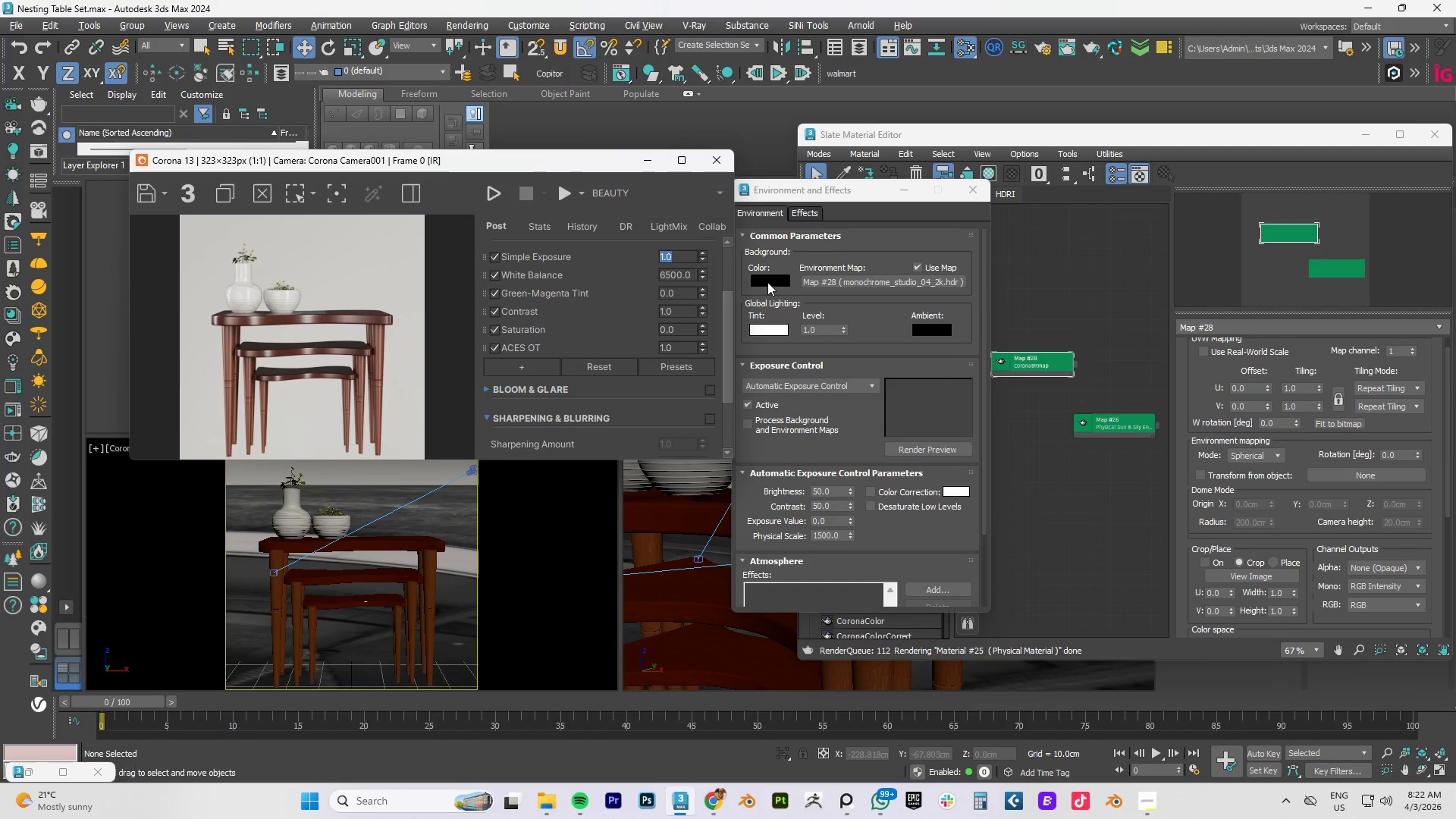 
left_click([874, 491])
 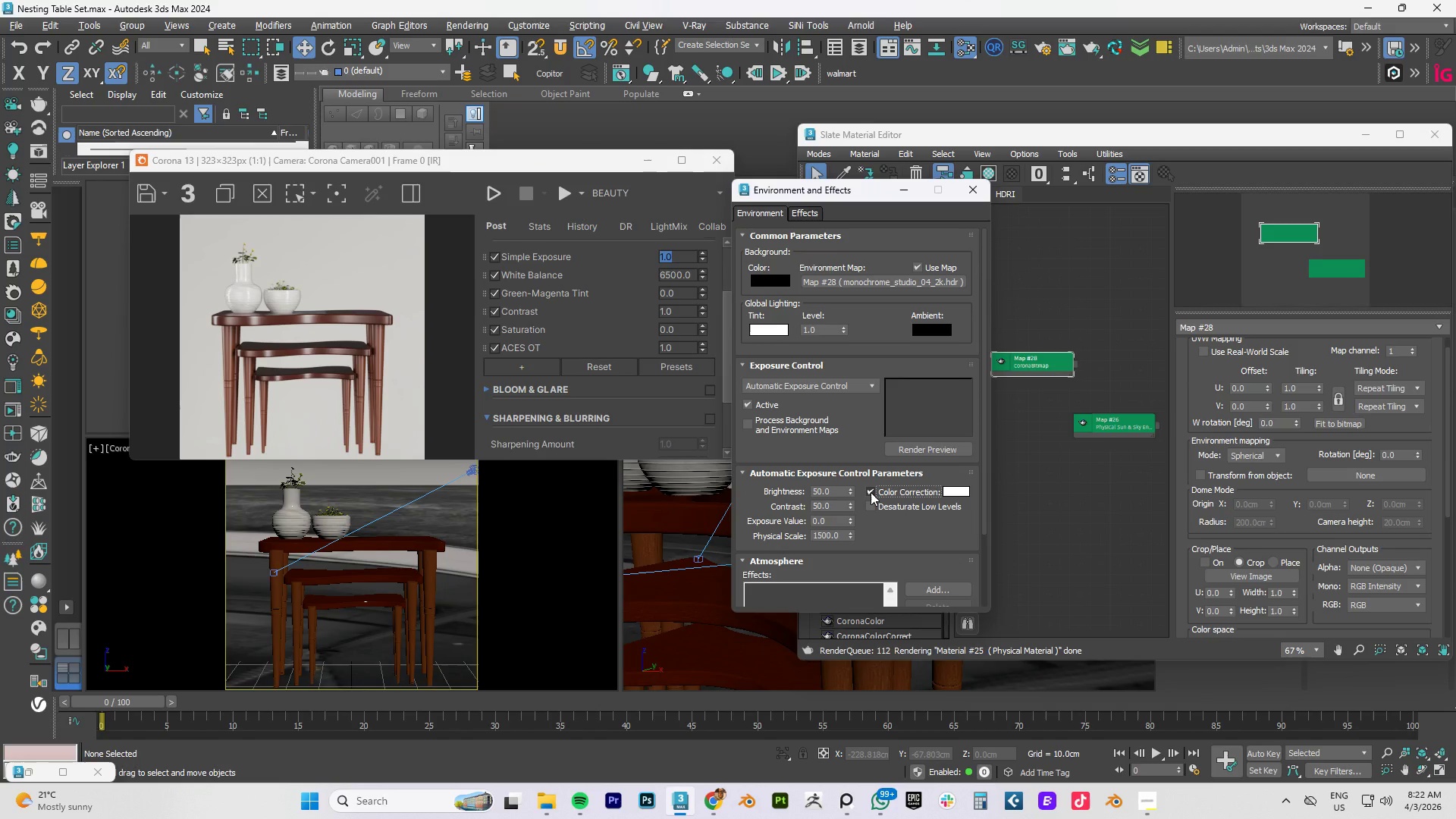 
left_click([871, 492])
 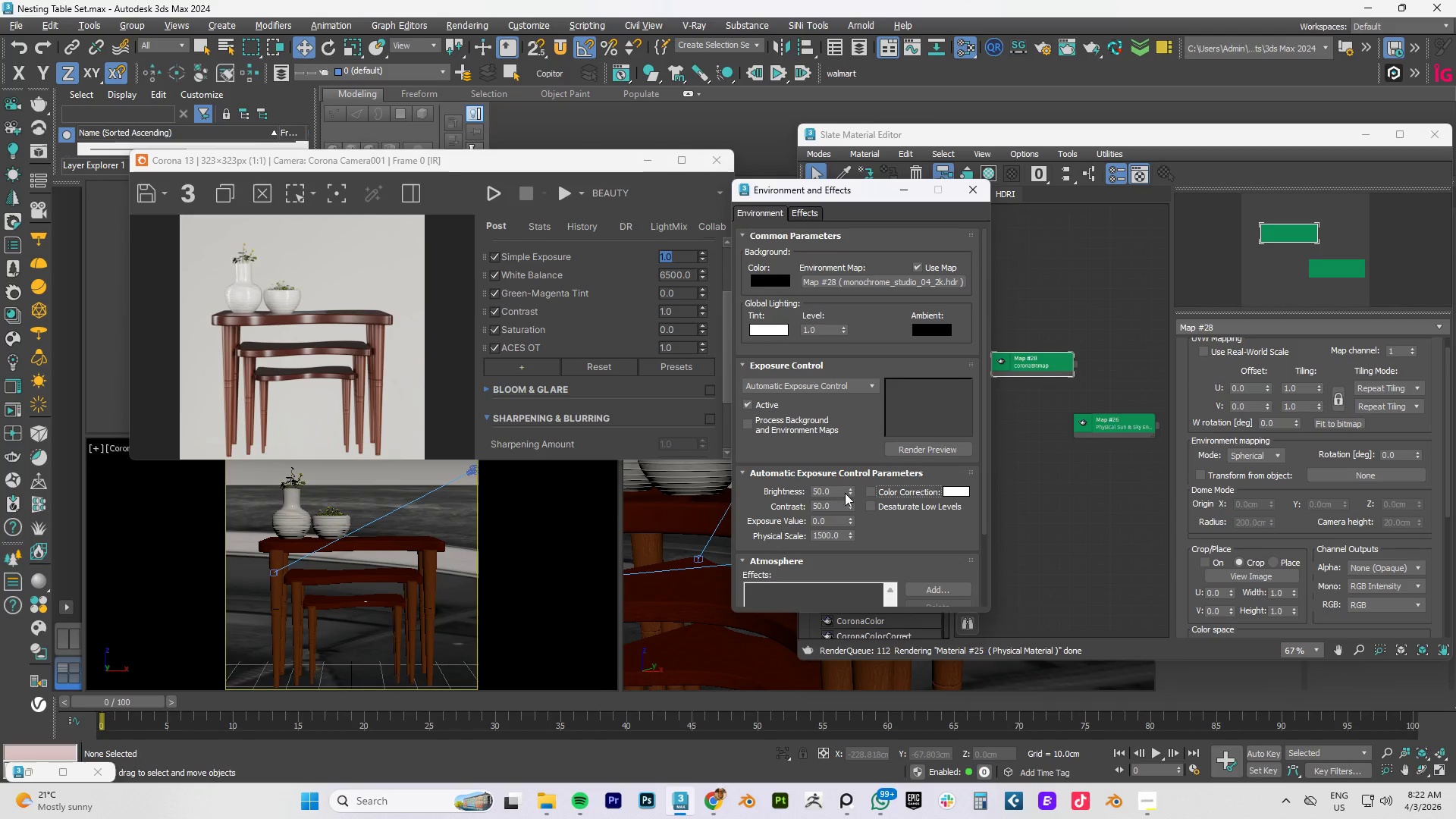 
left_click_drag(start_coordinate=[847, 491], to_coordinate=[874, 345])
 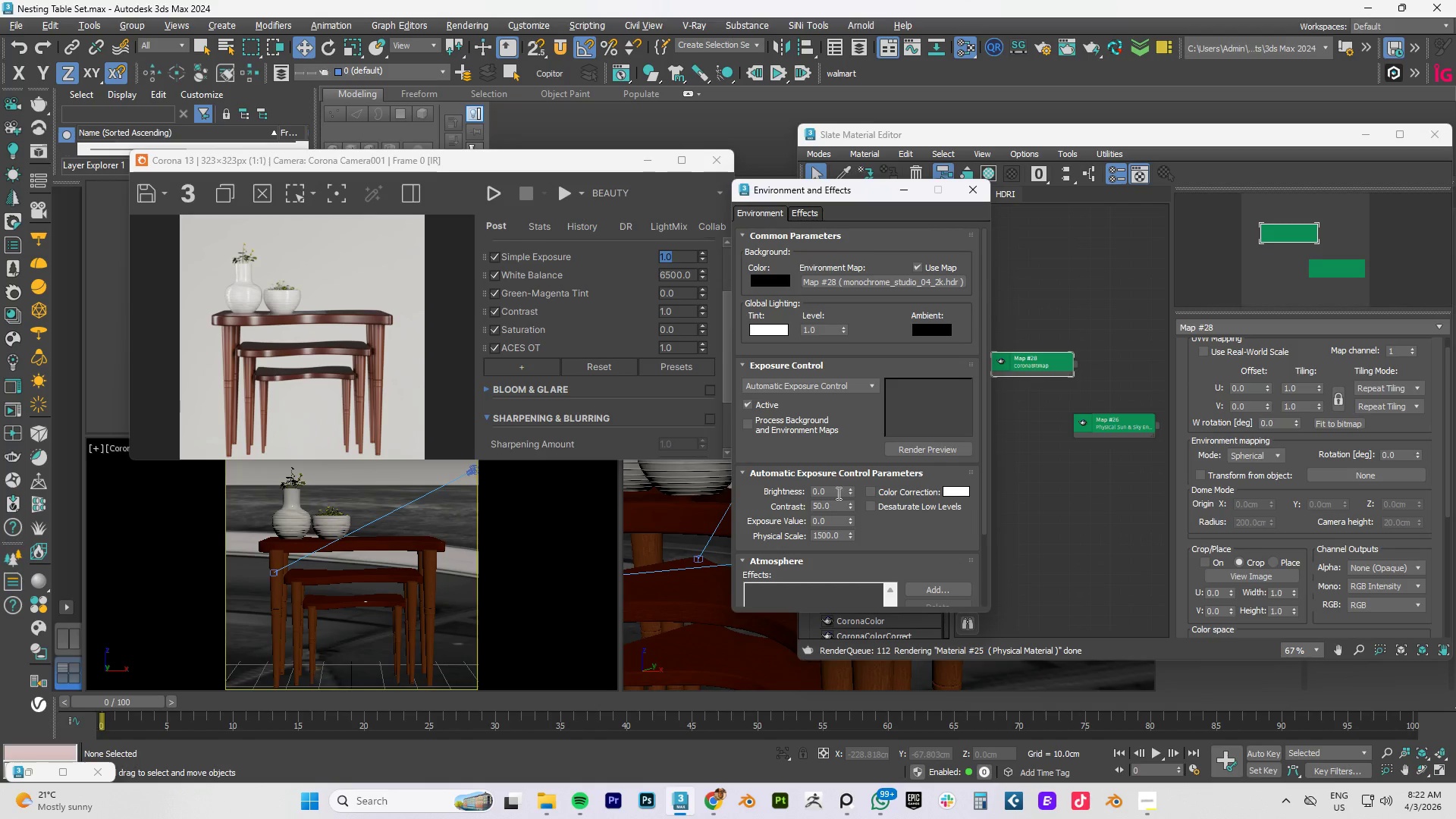 
double_click([834, 493])
 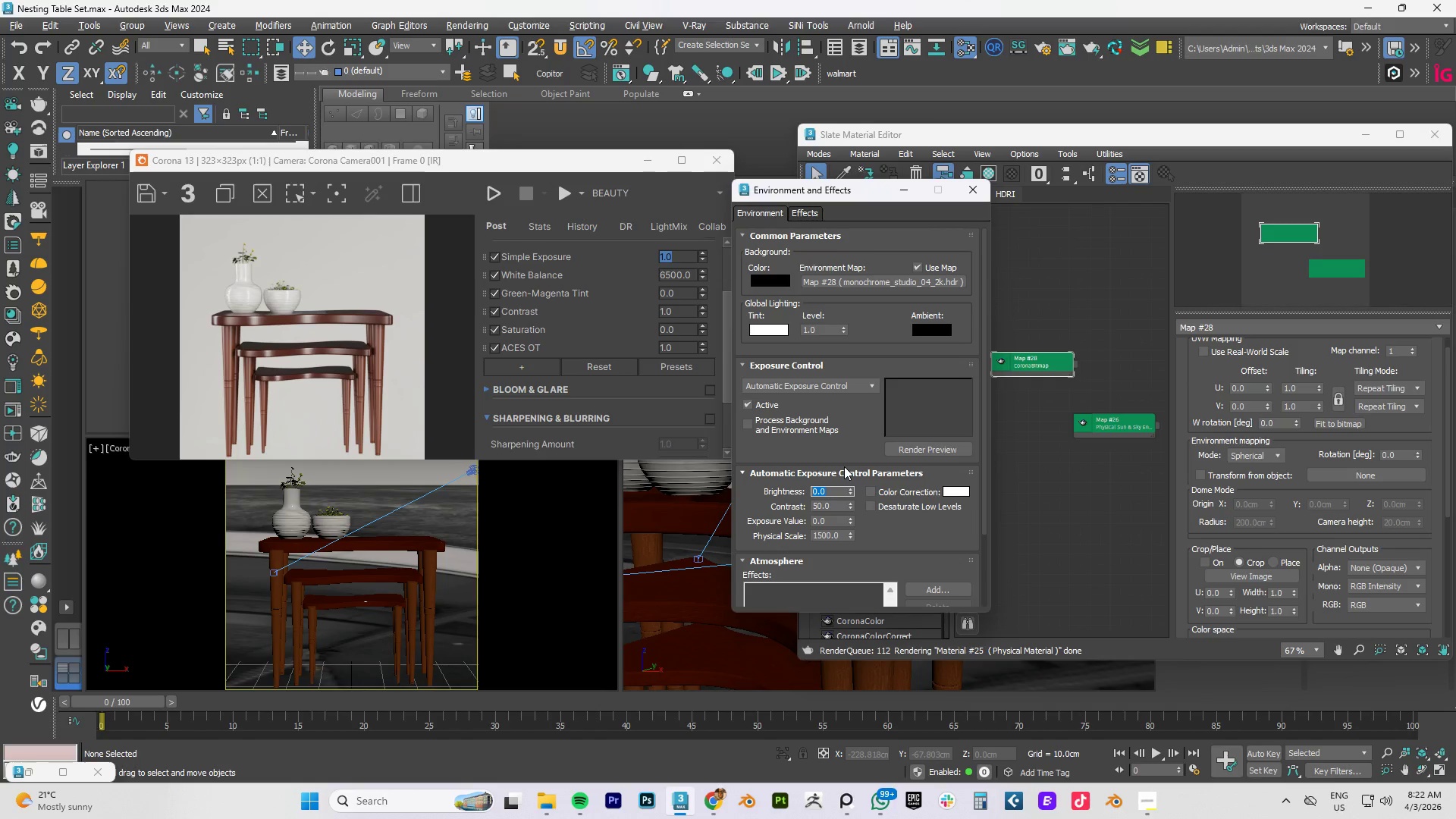 
key(Numpad5)
 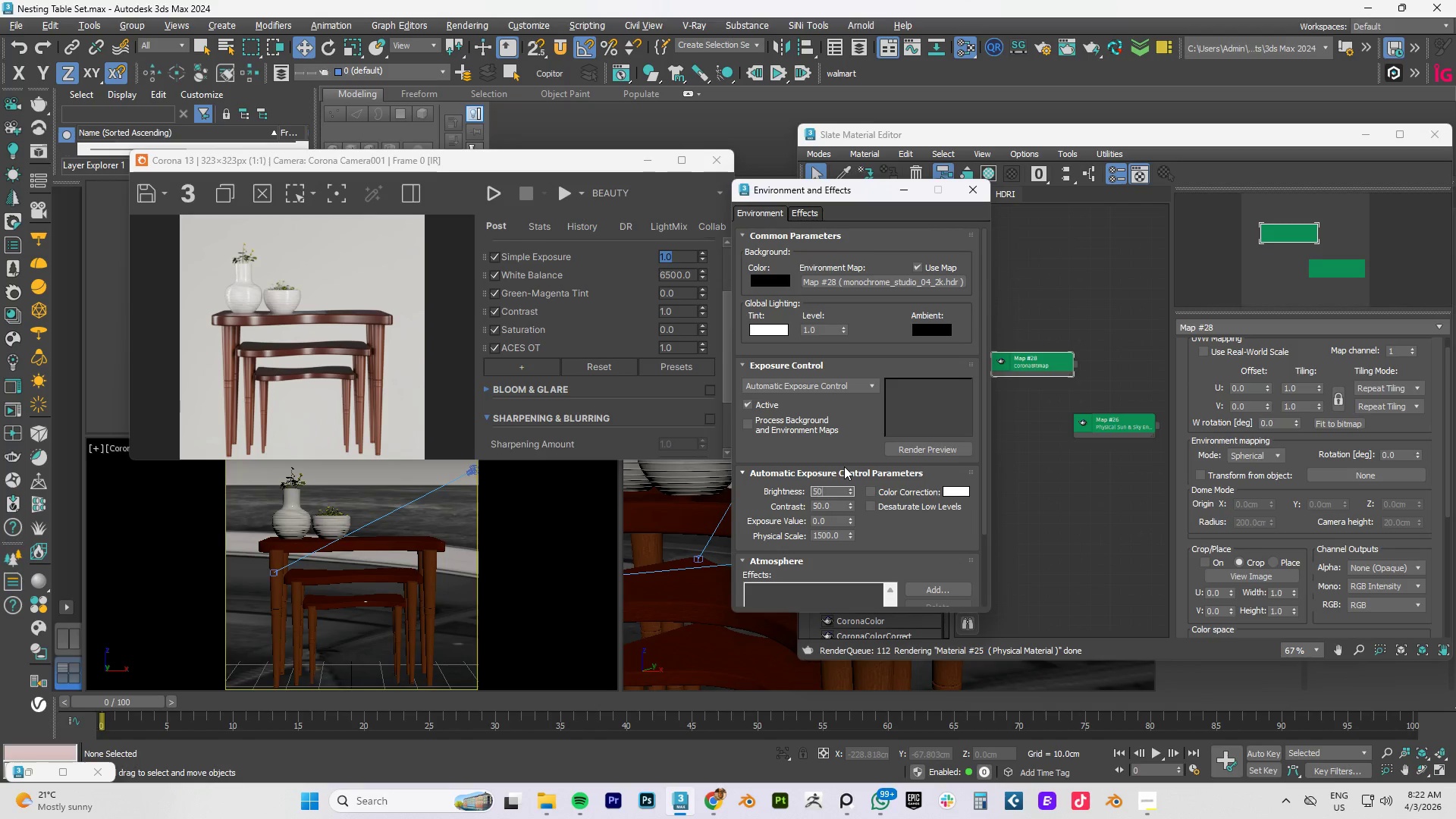 
key(Numpad0)
 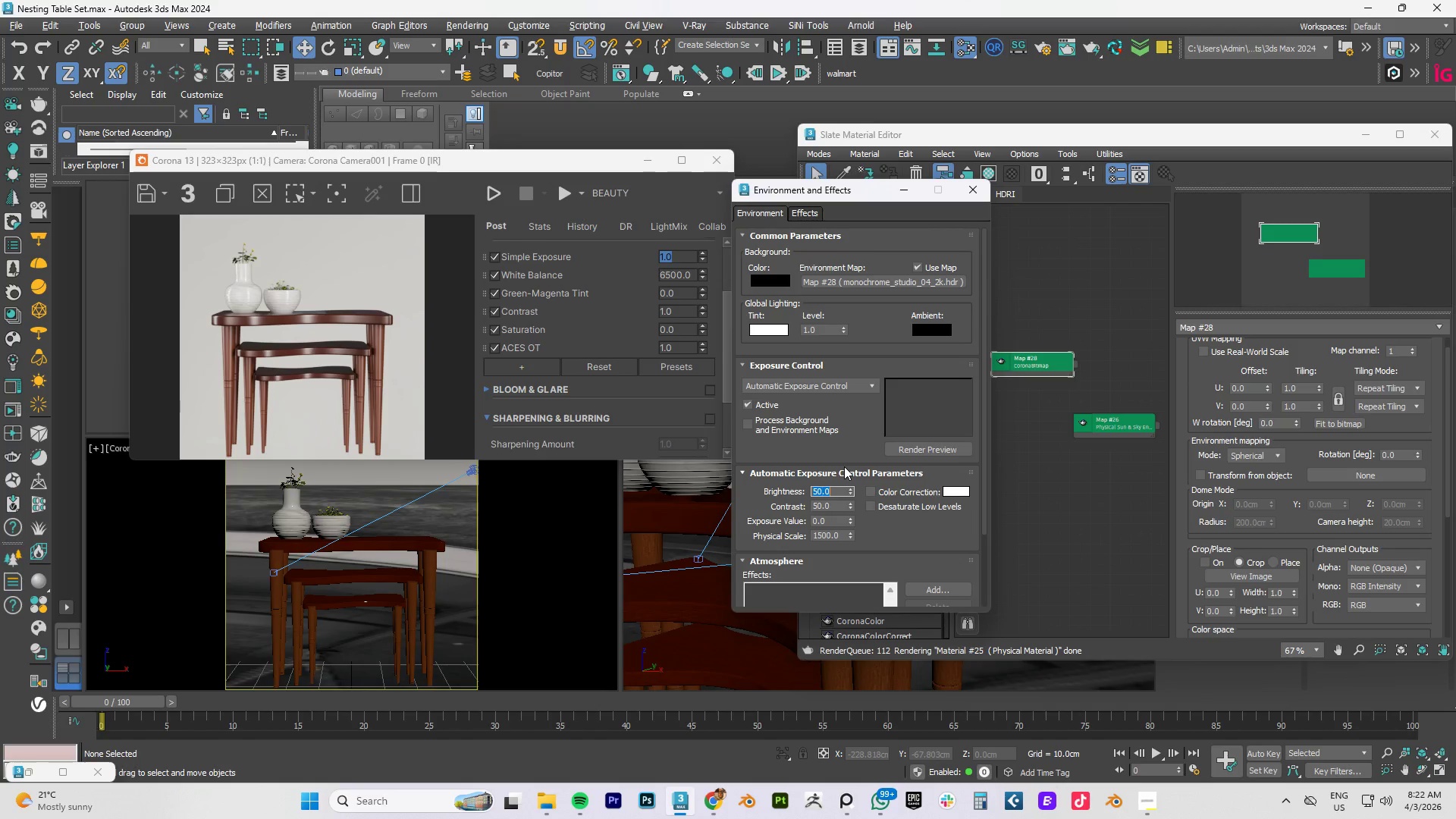 
key(NumpadEnter)
 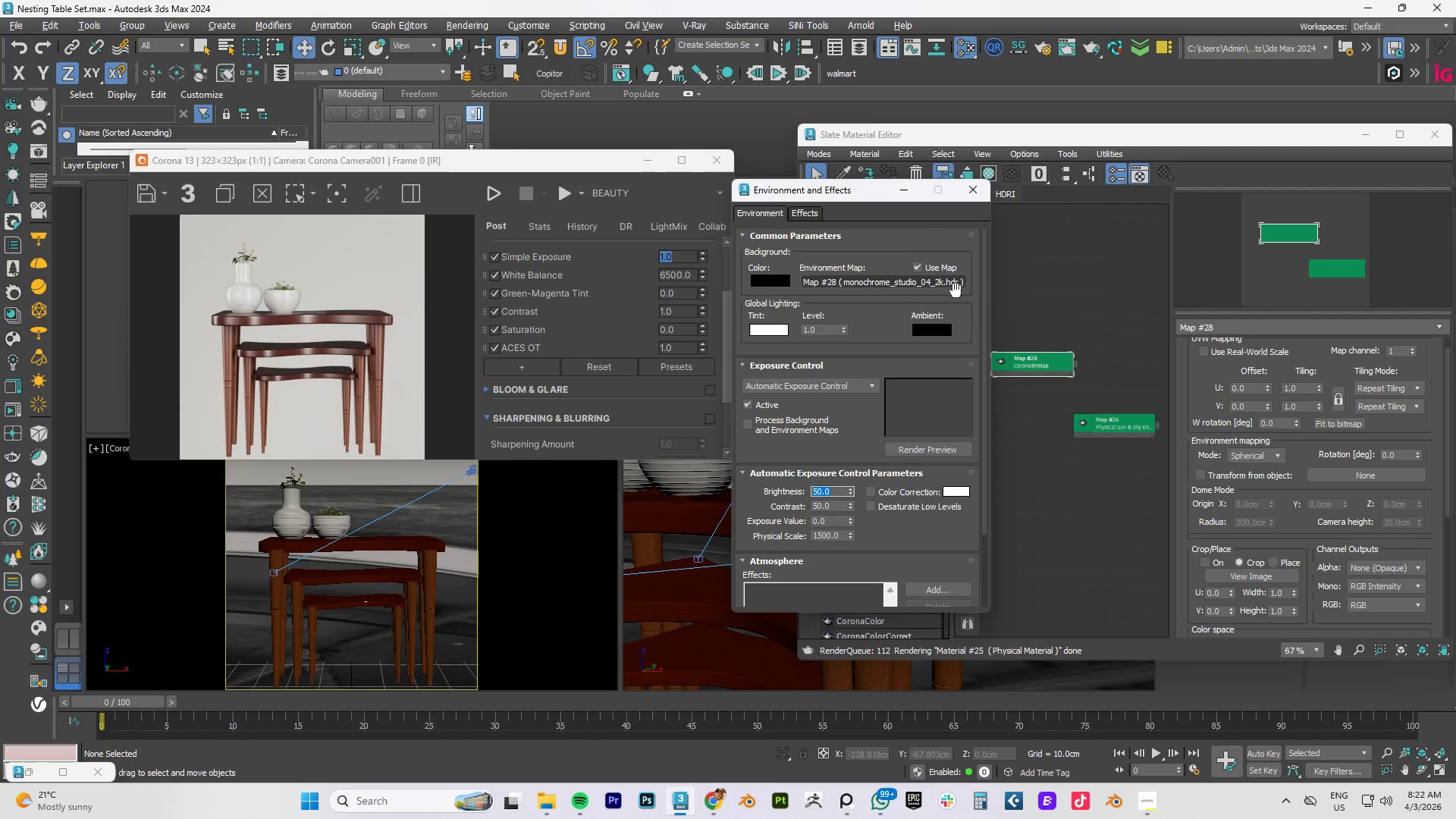 
left_click([1025, 360])
 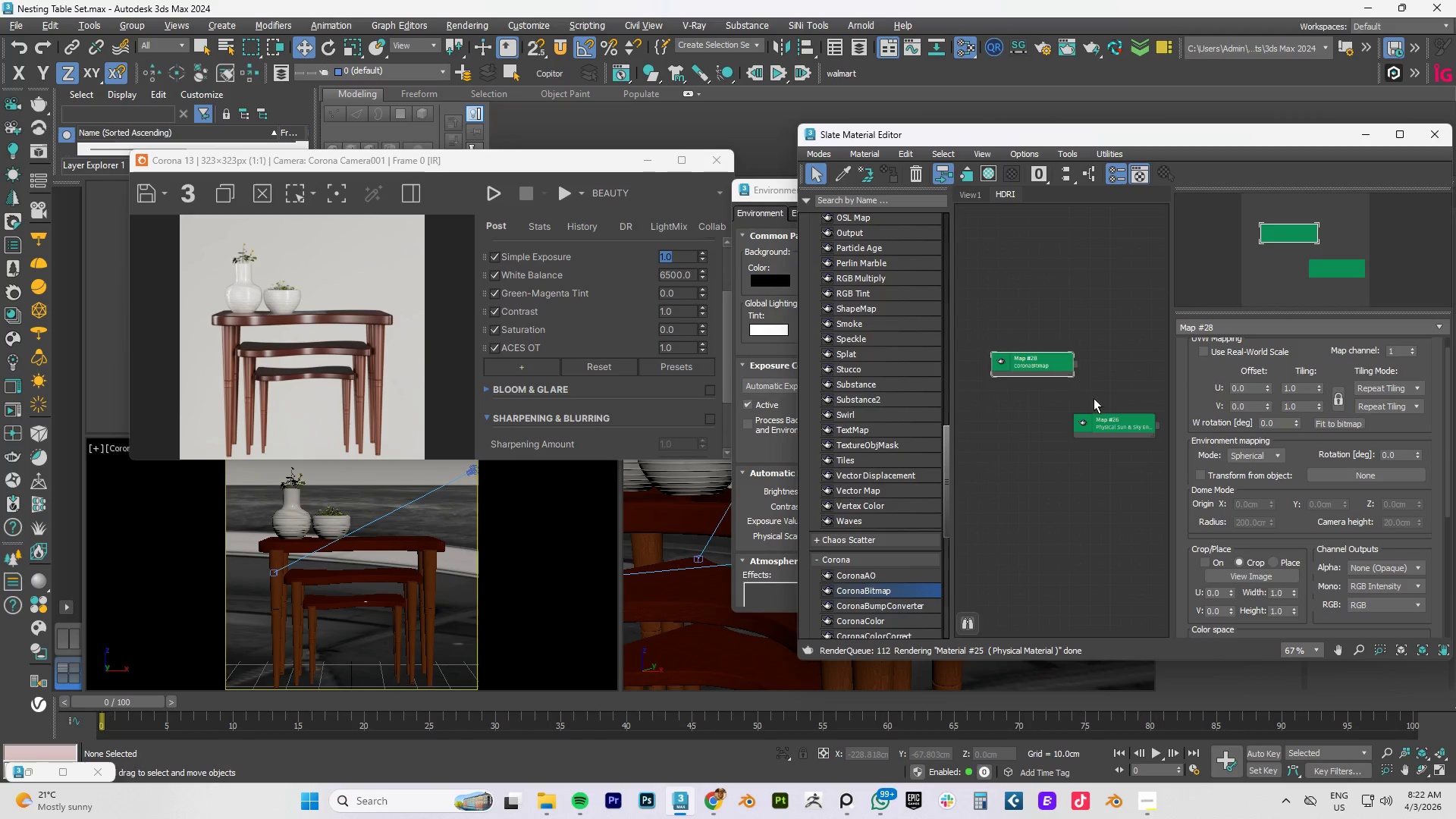 
left_click([1116, 424])
 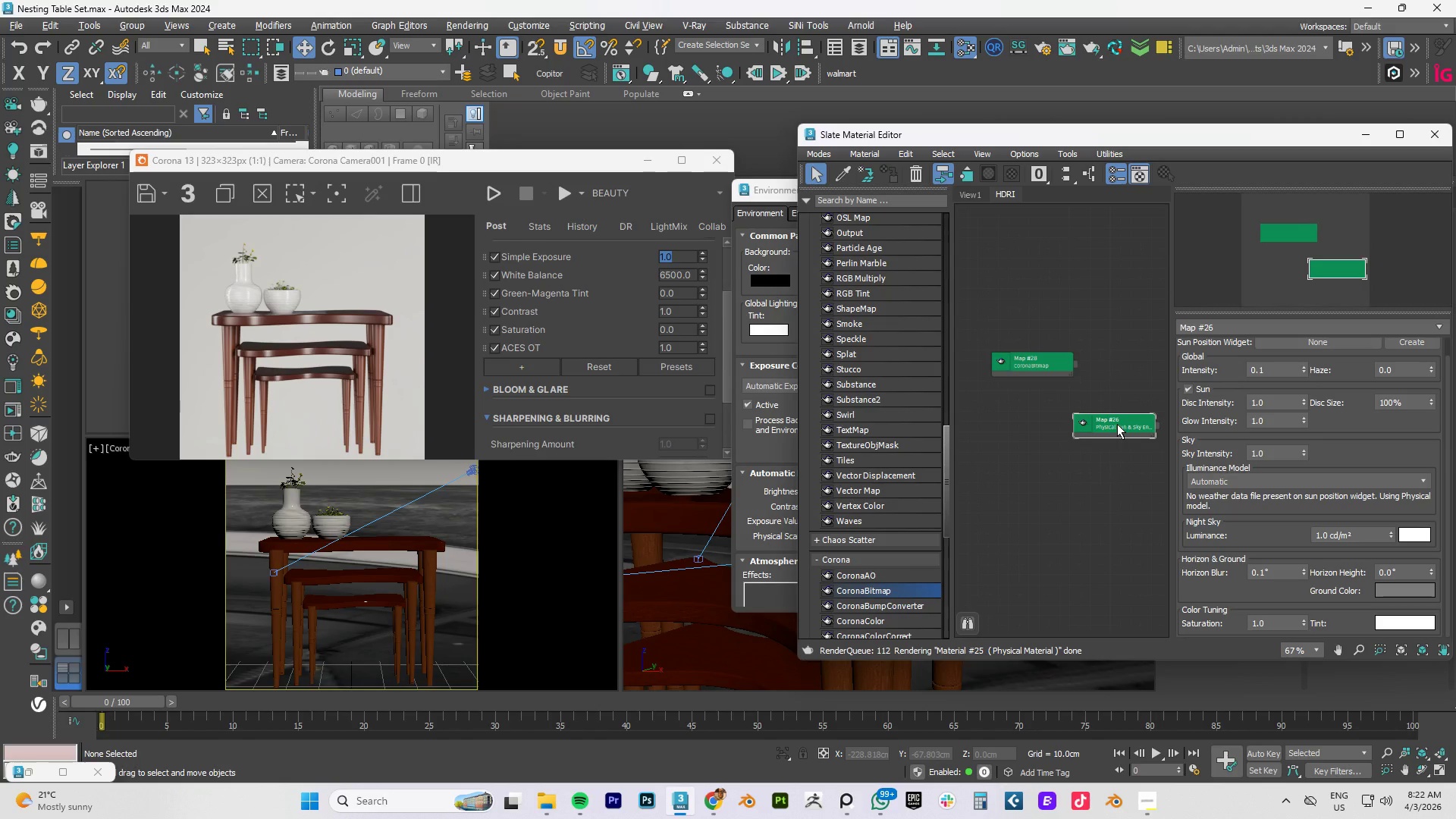 
key(Delete)
 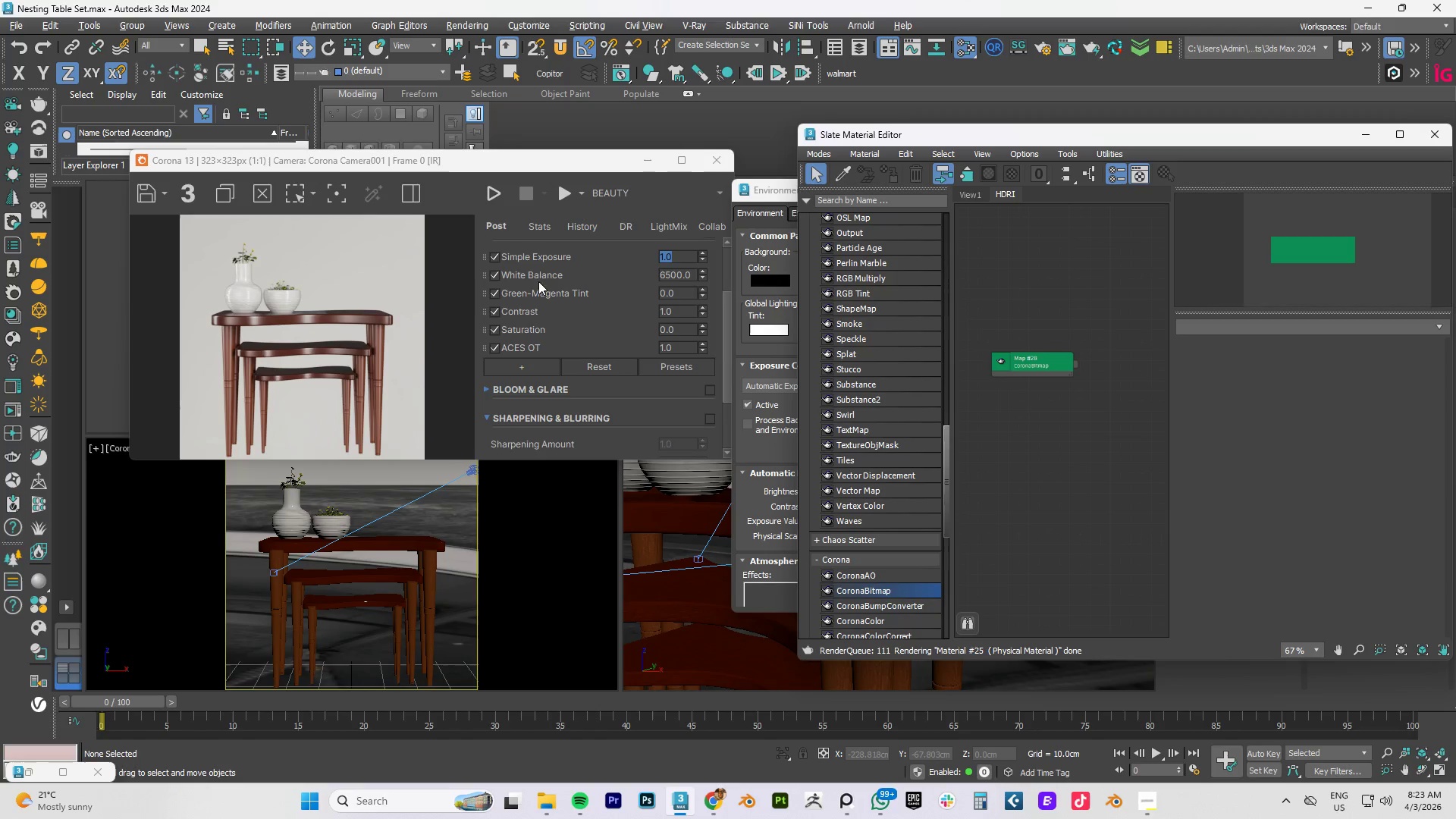 
wait(6.39)
 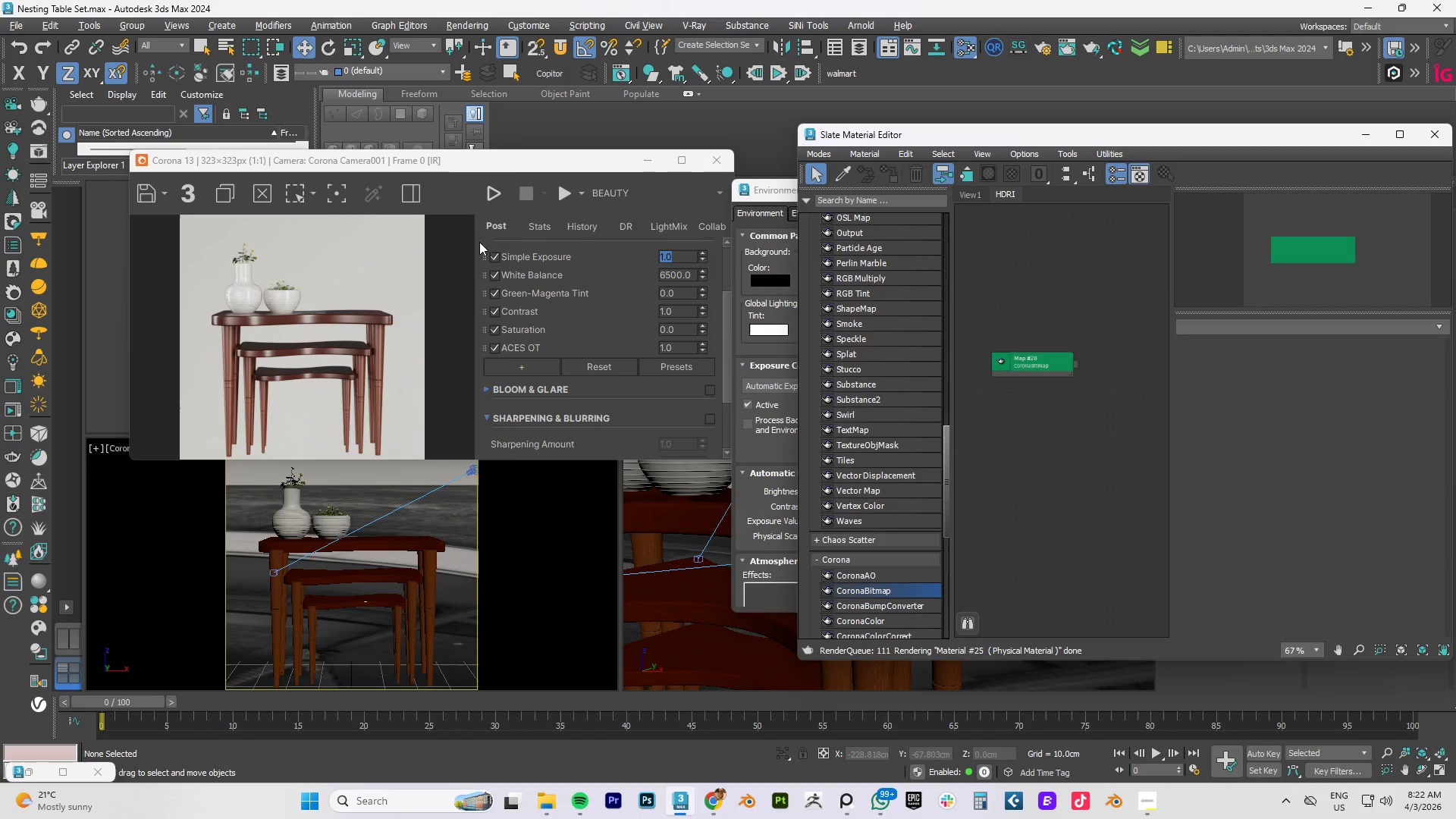 
left_click([767, 196])
 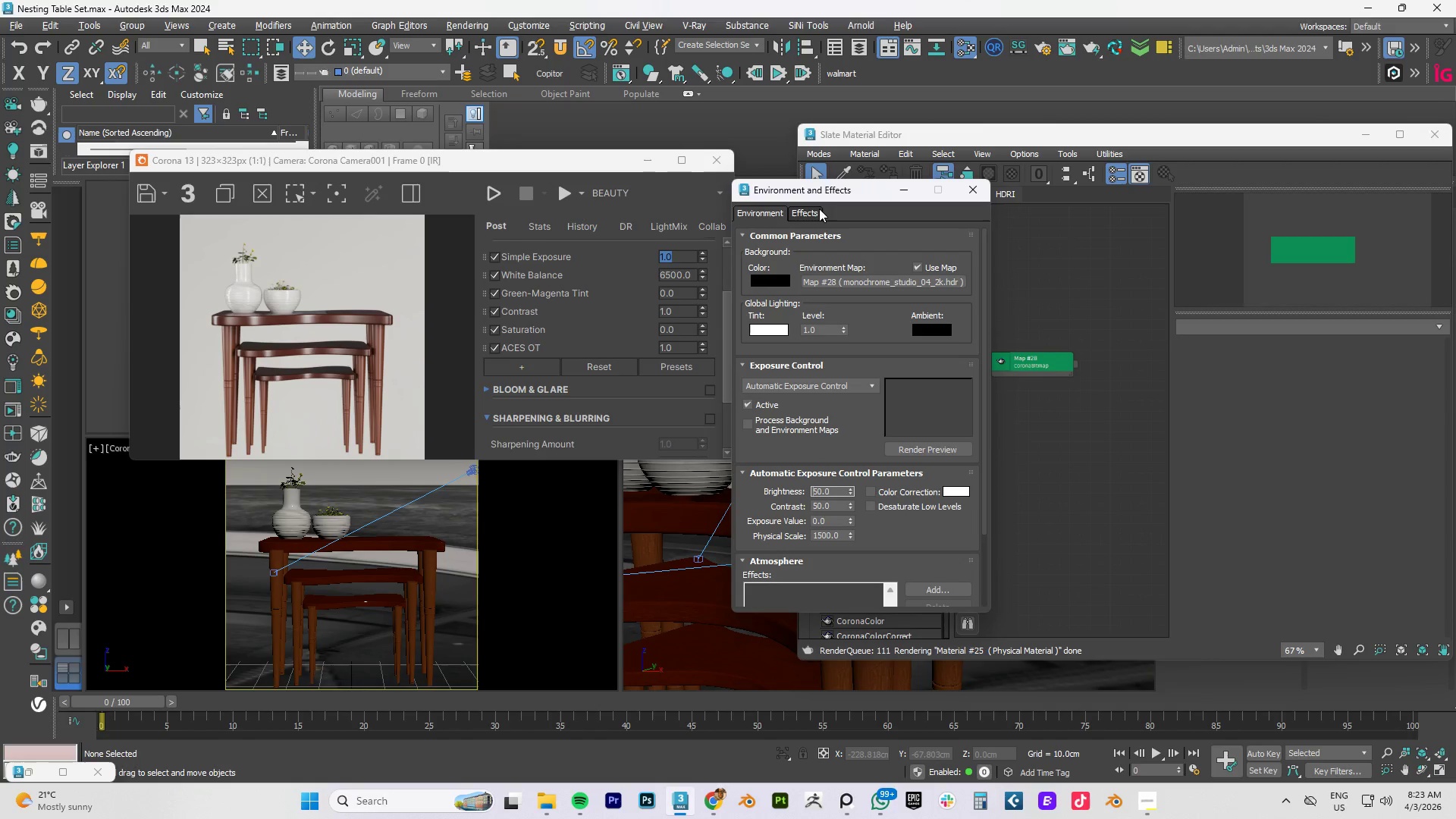 
left_click([807, 219])
 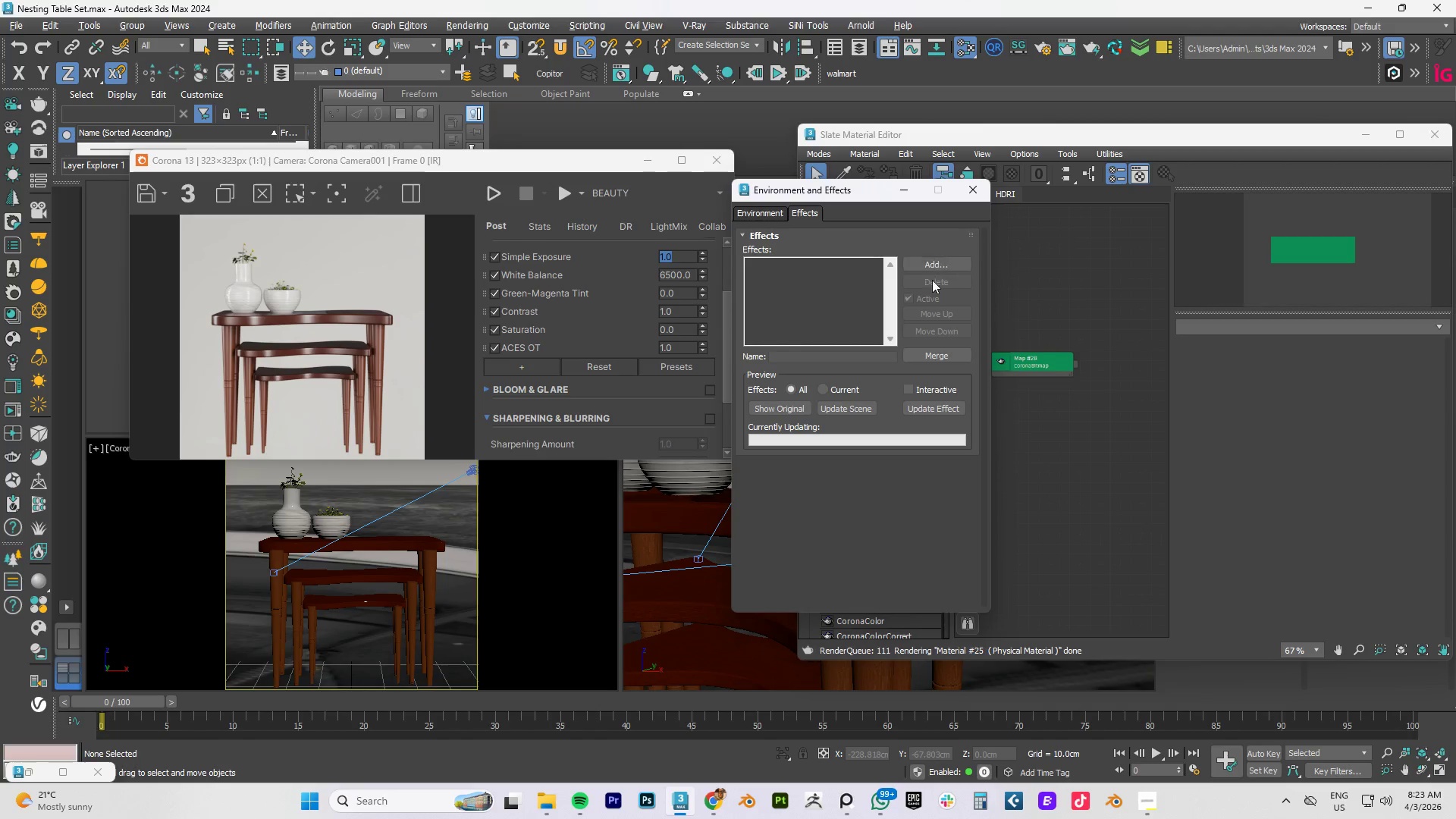 
left_click([930, 257])
 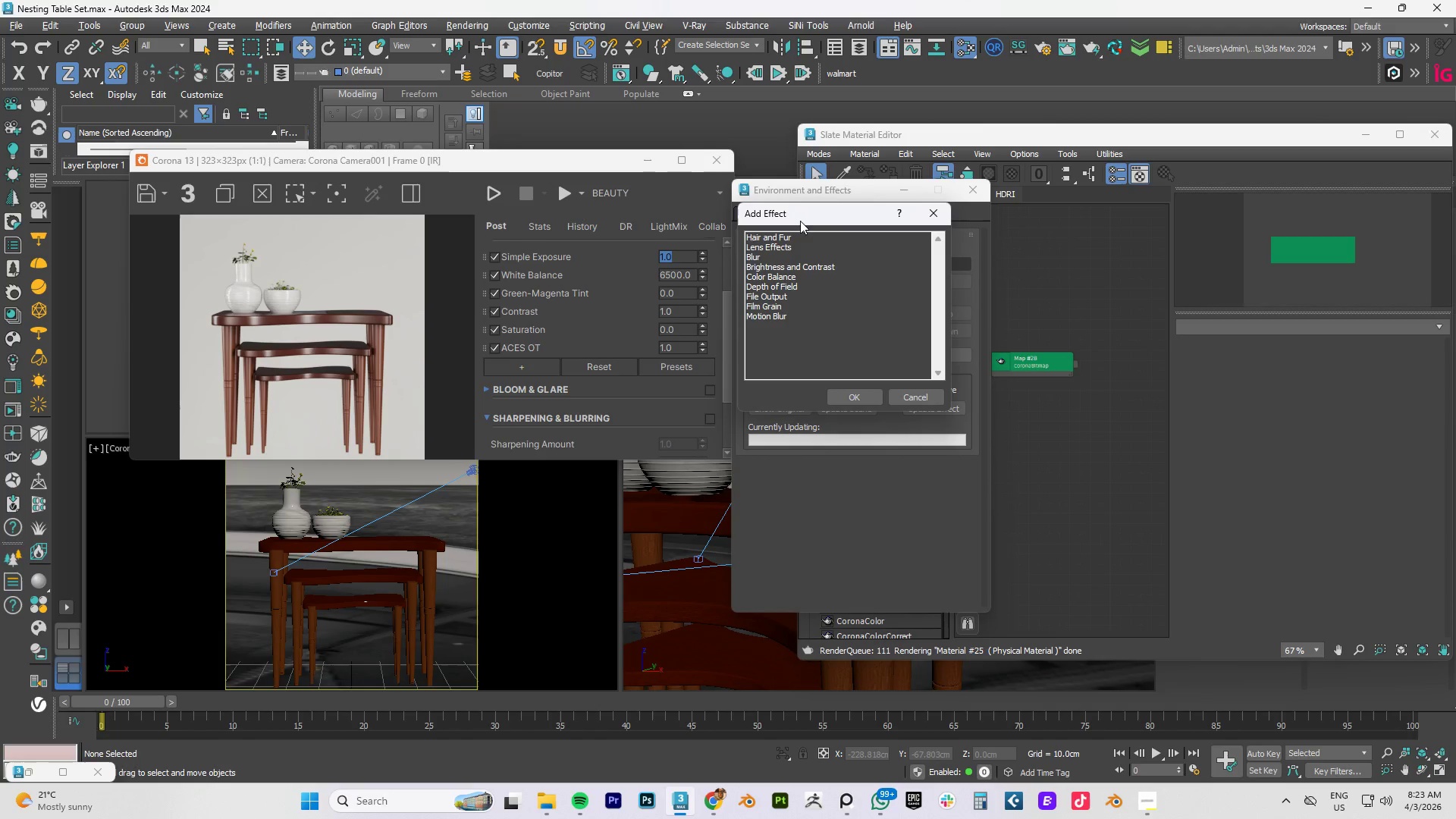 
left_click_drag(start_coordinate=[800, 215], to_coordinate=[892, 214])
 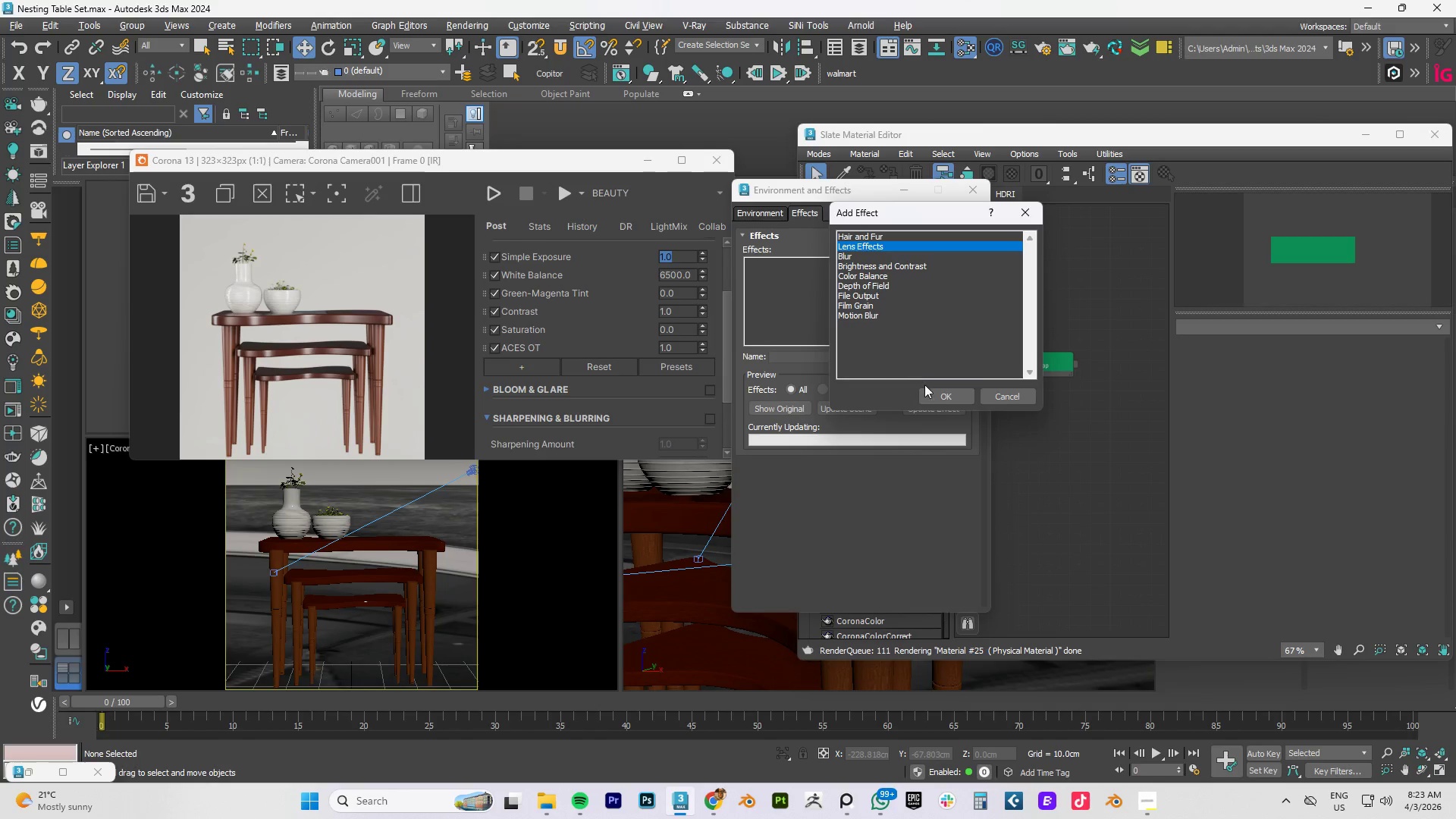 
left_click([937, 394])
 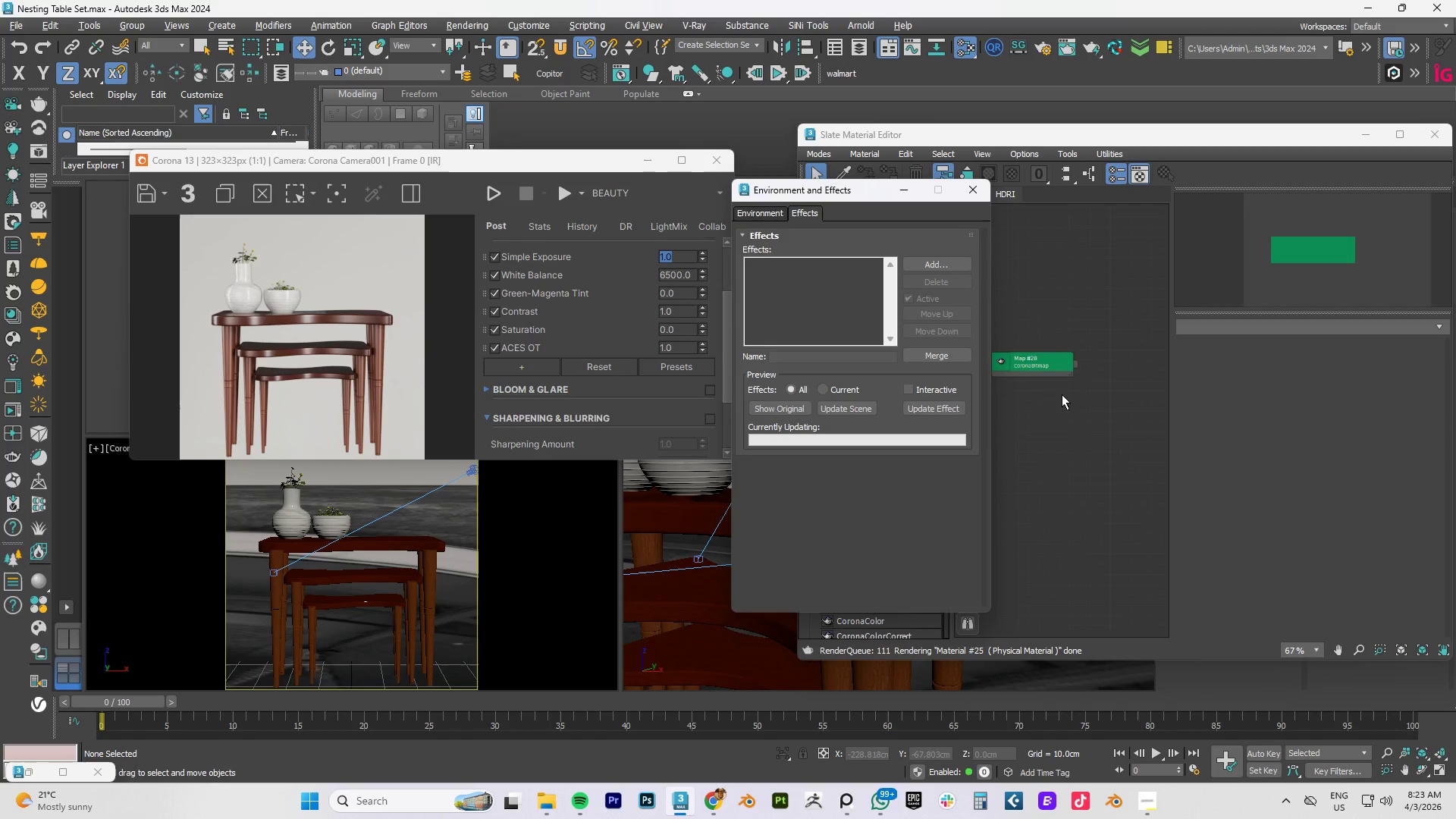 
wait(7.88)
 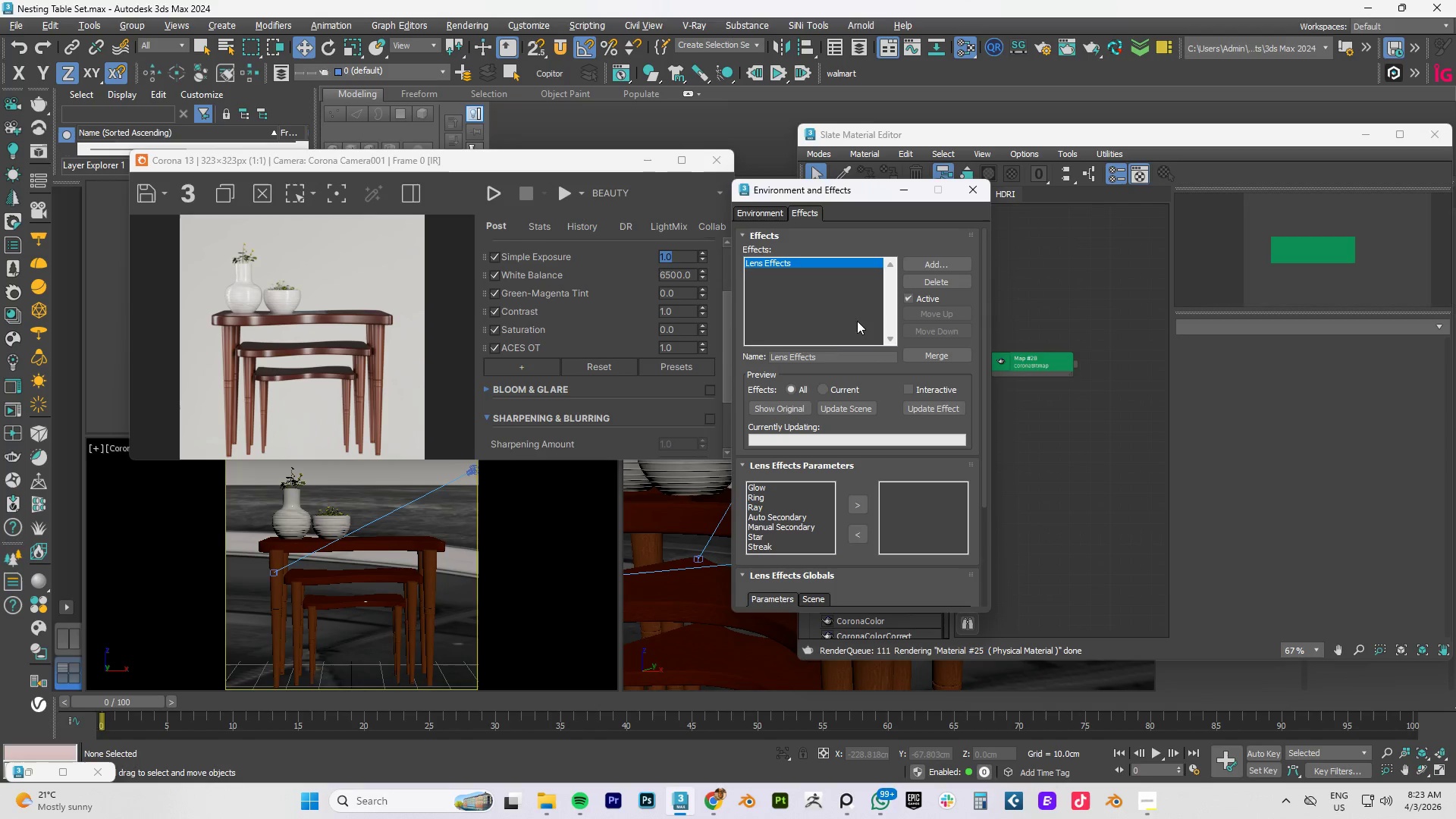 
scroll: coordinate [798, 411], scroll_direction: down, amount: 3.0
 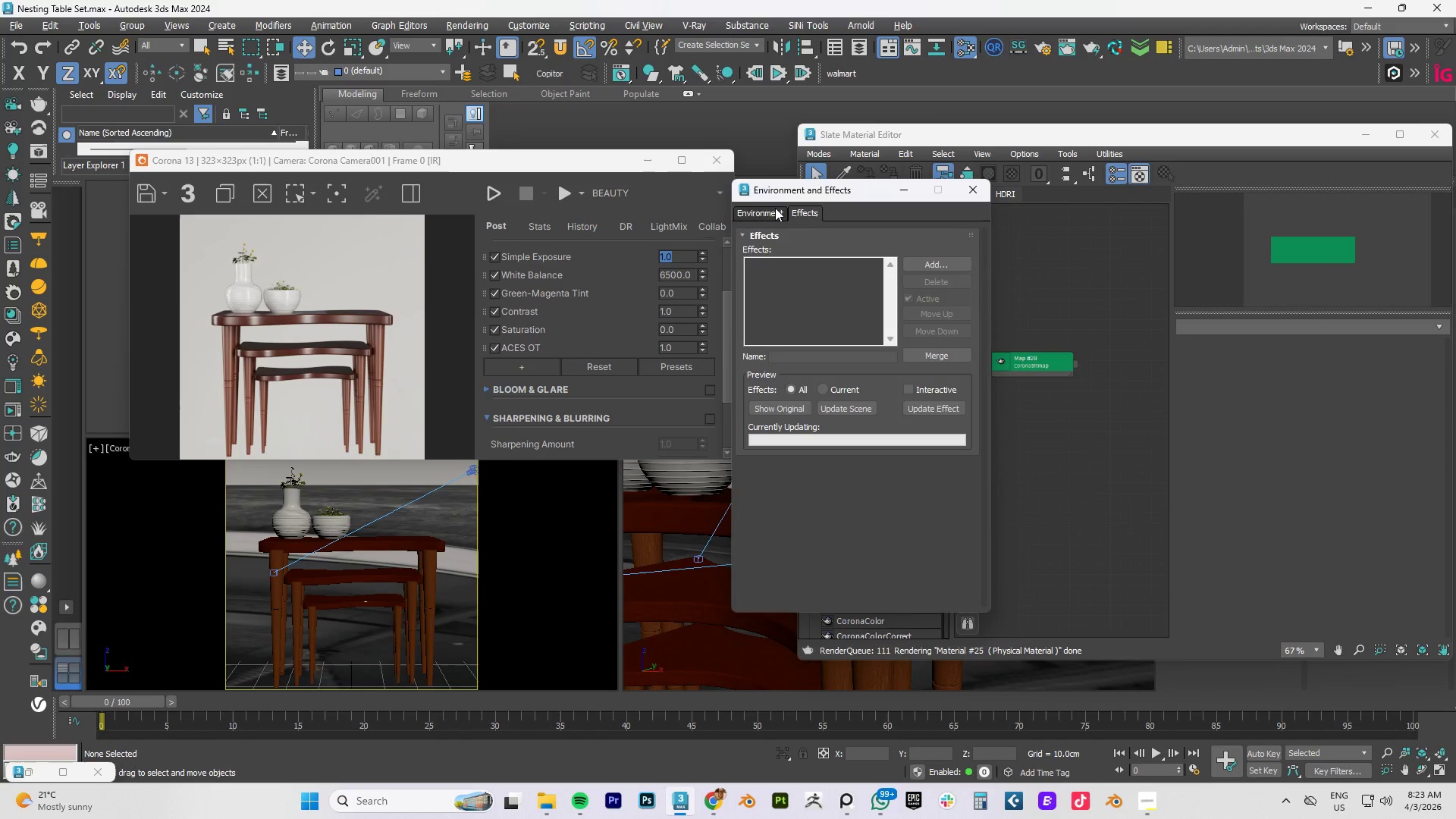 
left_click([772, 209])
 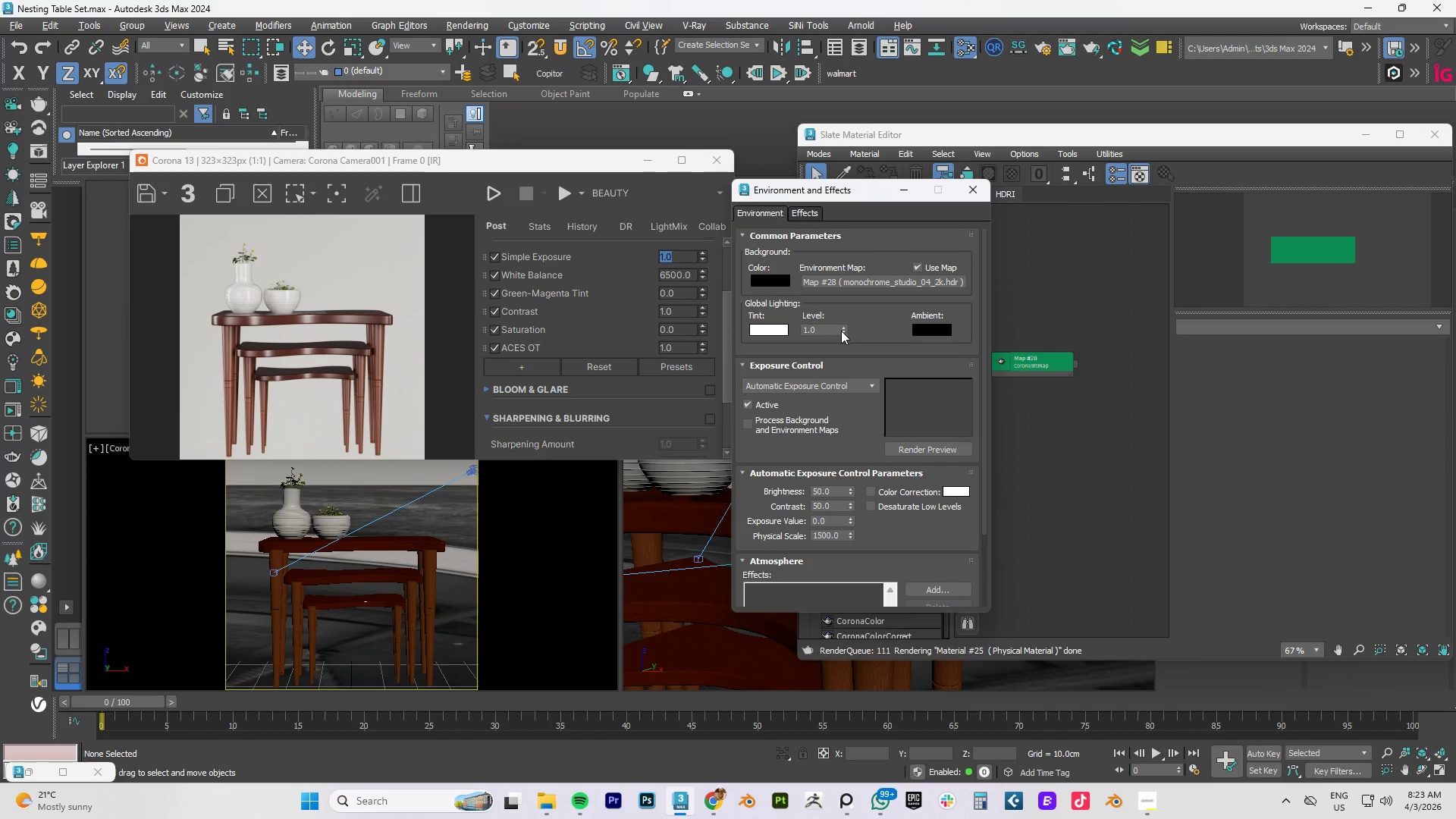 
left_click_drag(start_coordinate=[841, 331], to_coordinate=[859, 310])
 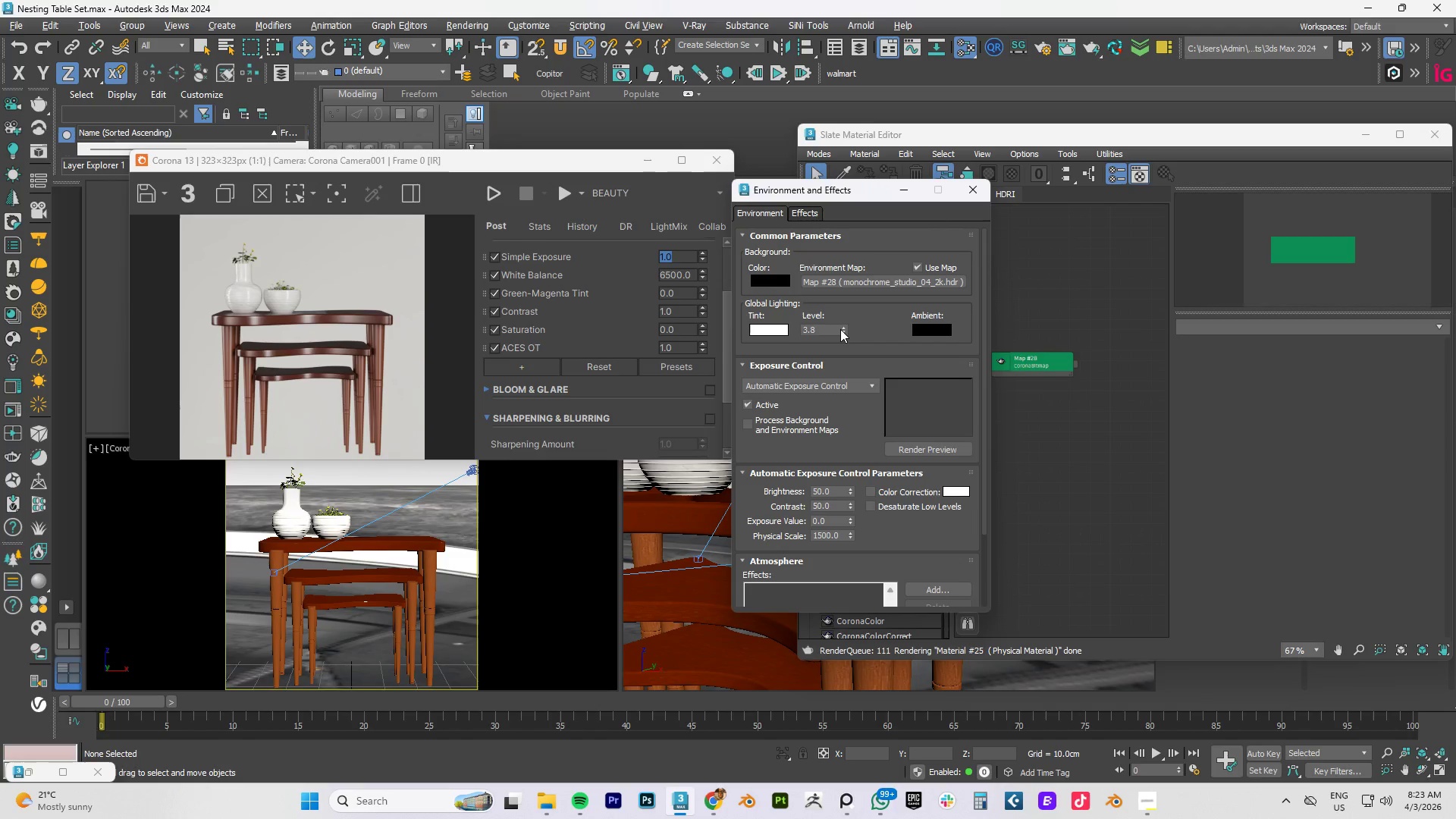 
right_click([840, 329])
 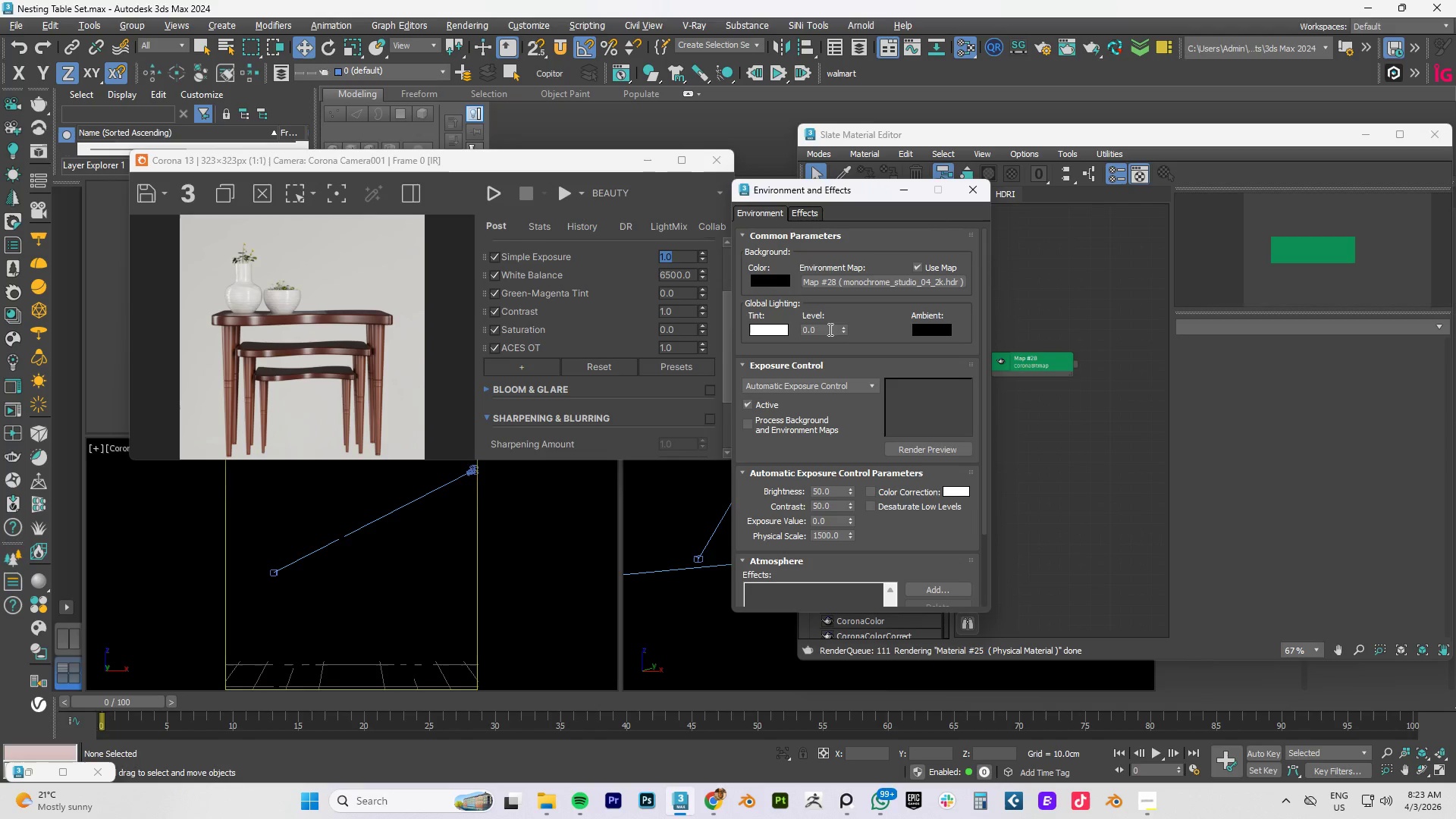 
left_click_drag(start_coordinate=[829, 329], to_coordinate=[714, 329])
 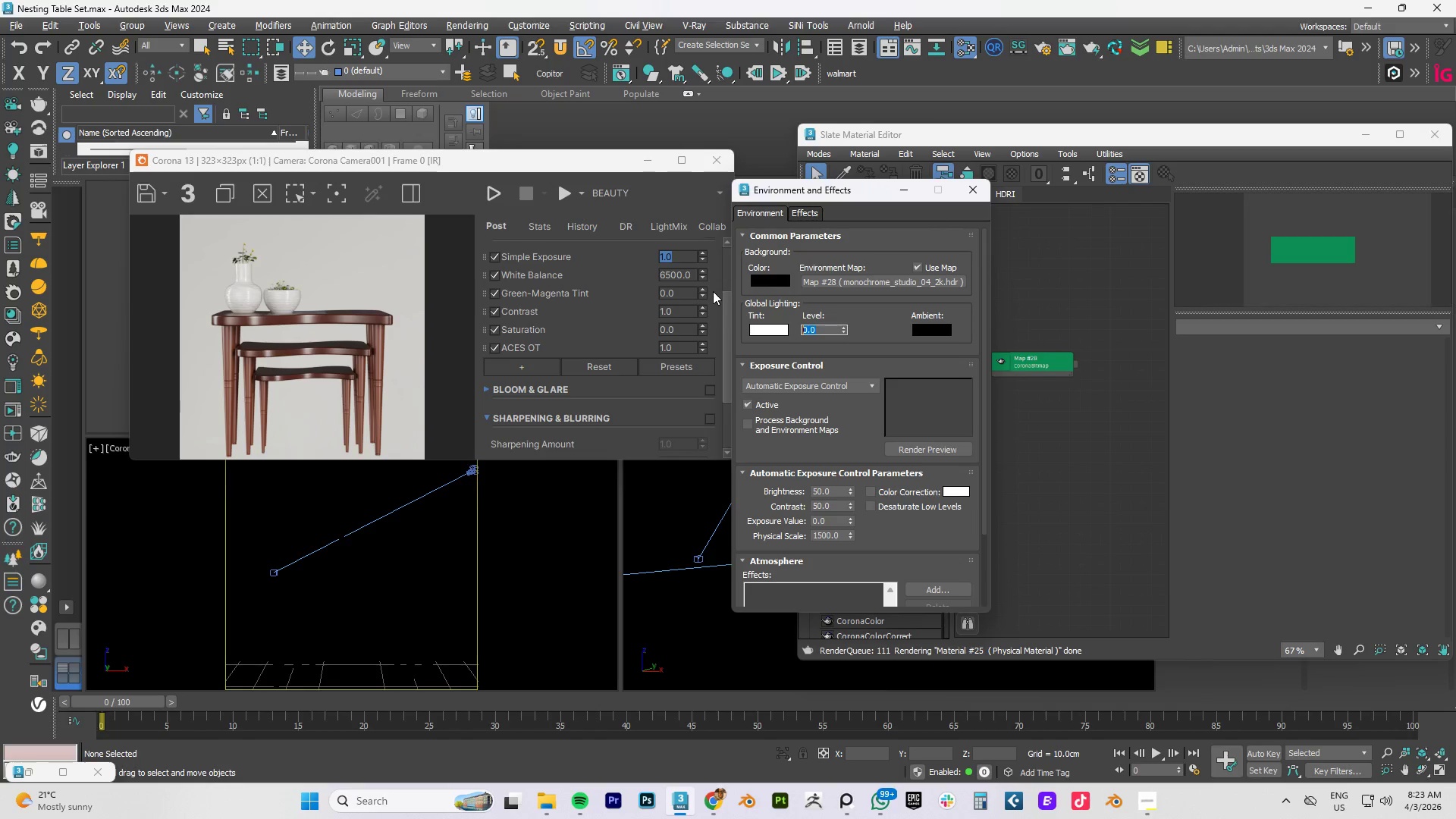 
key(Numpad1)
 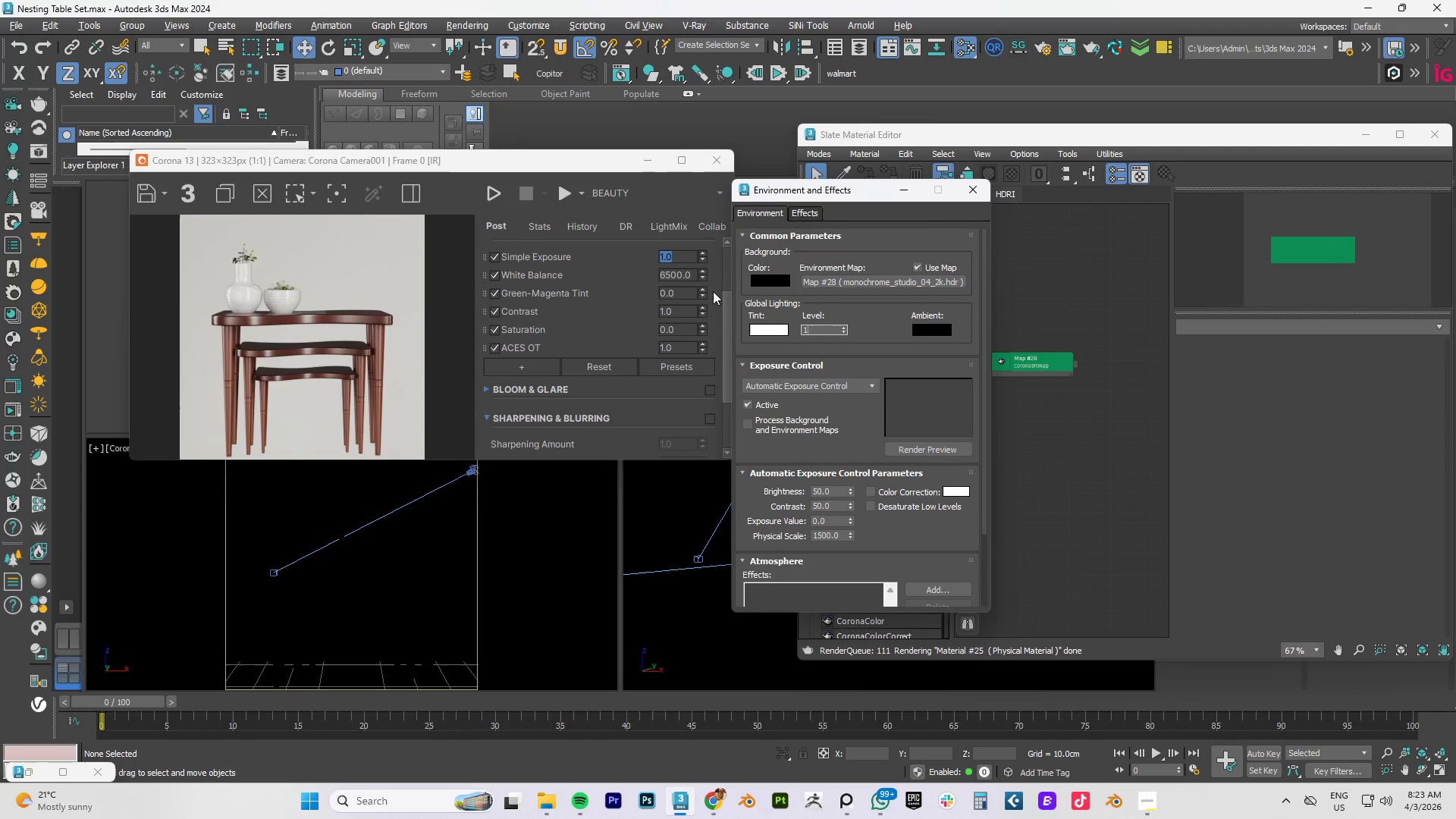 
key(NumpadEnter)
 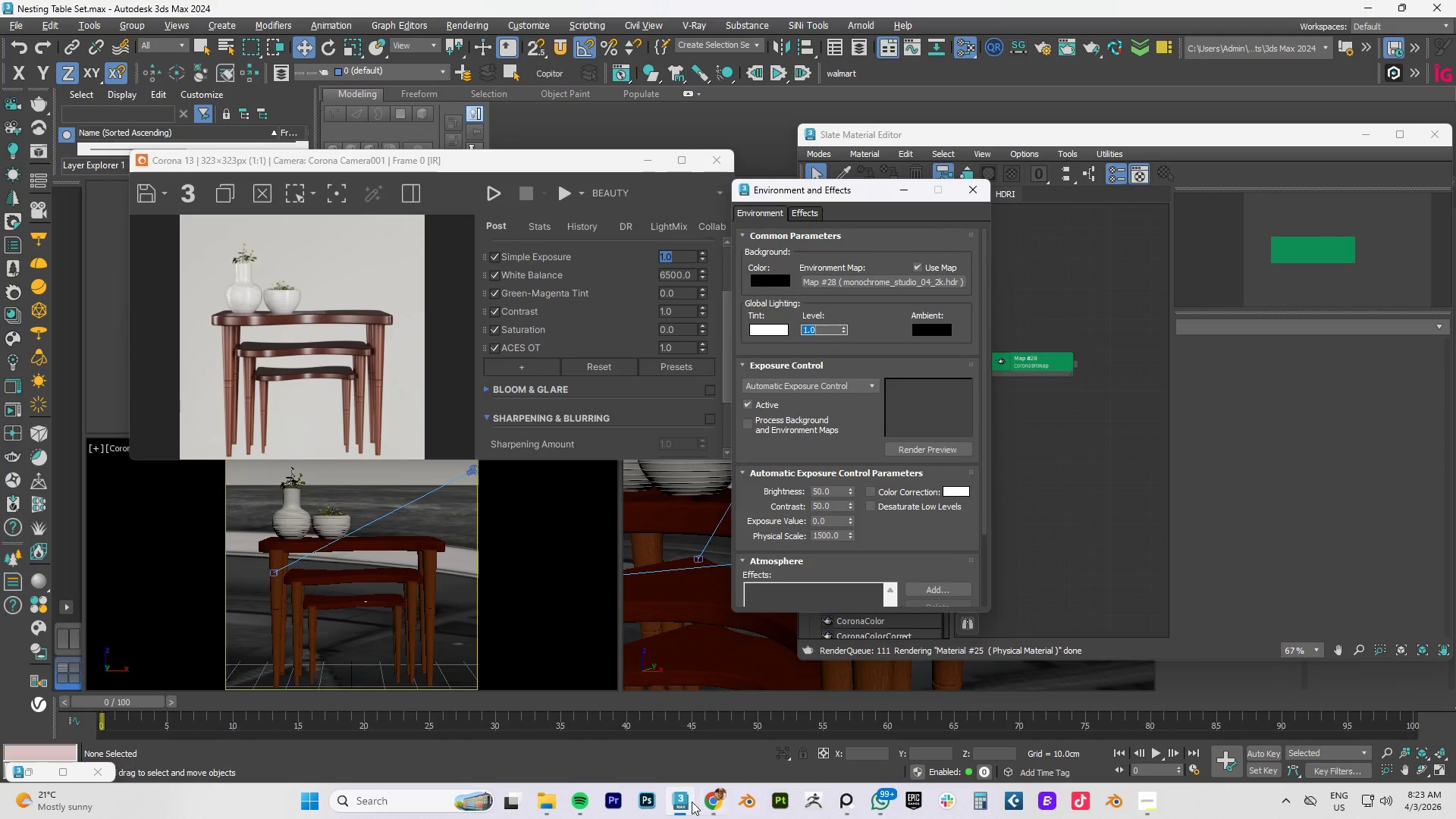 
left_click([708, 804])
 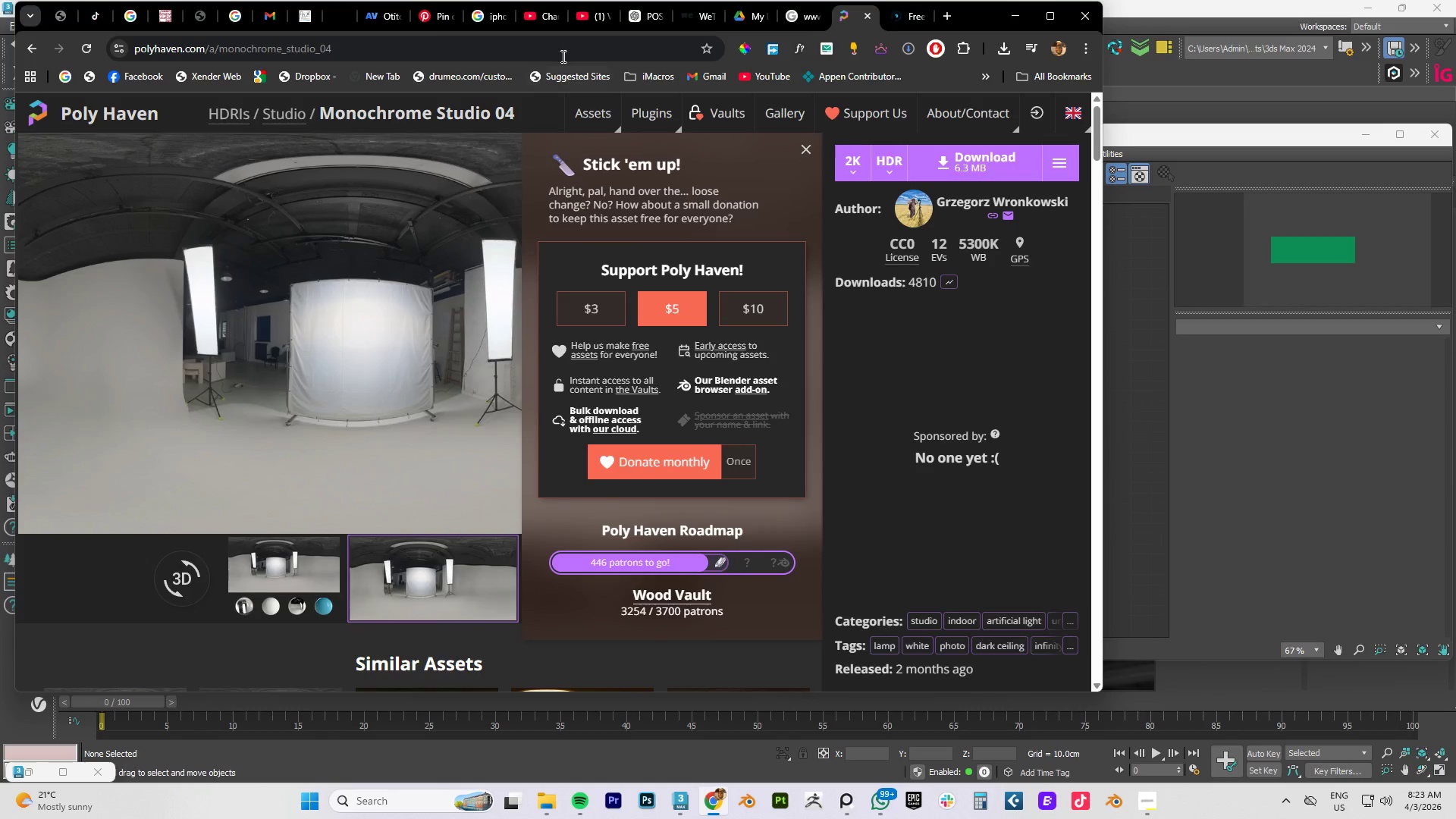 
left_click([576, 17])
 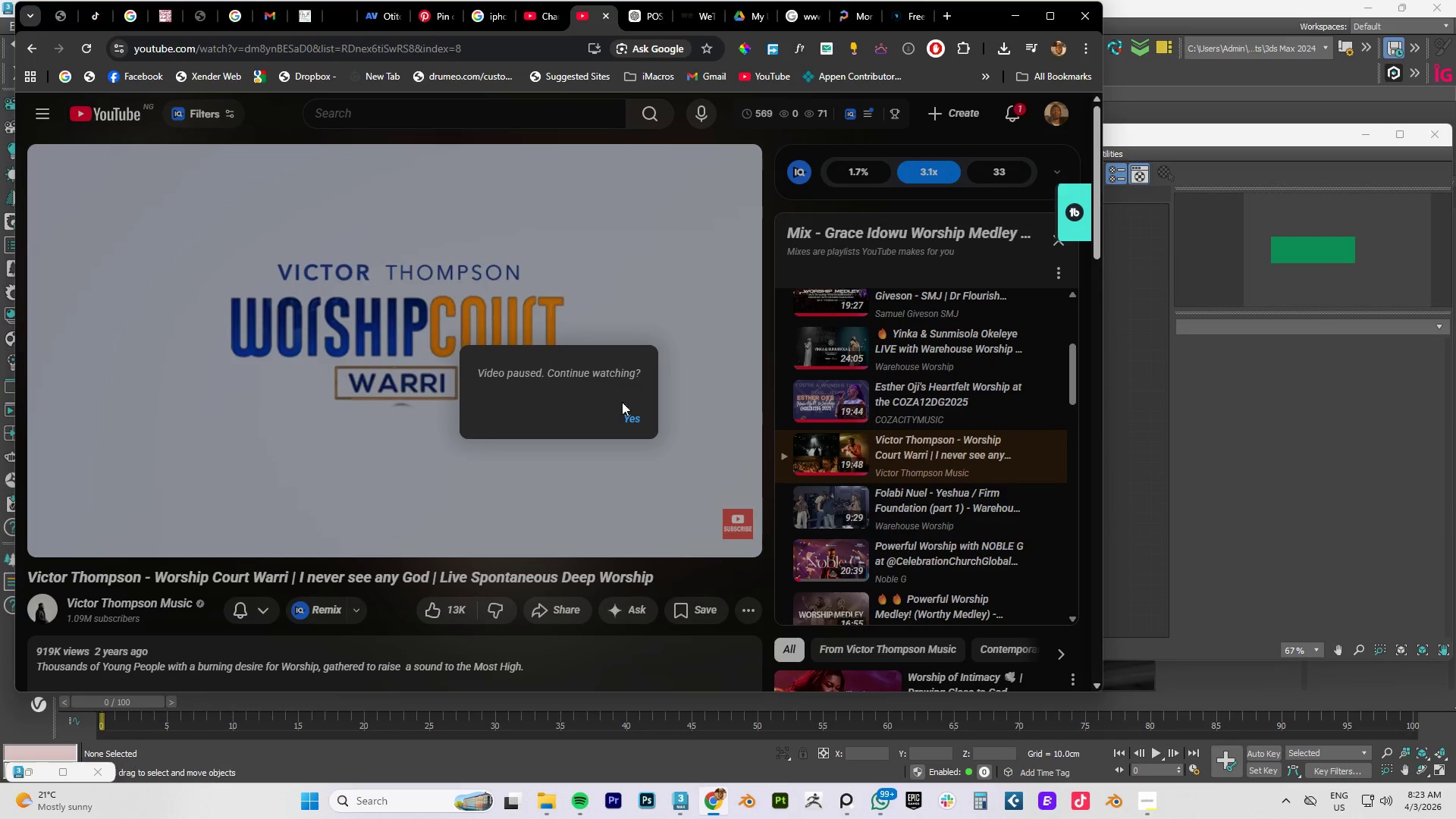 
left_click([635, 421])
 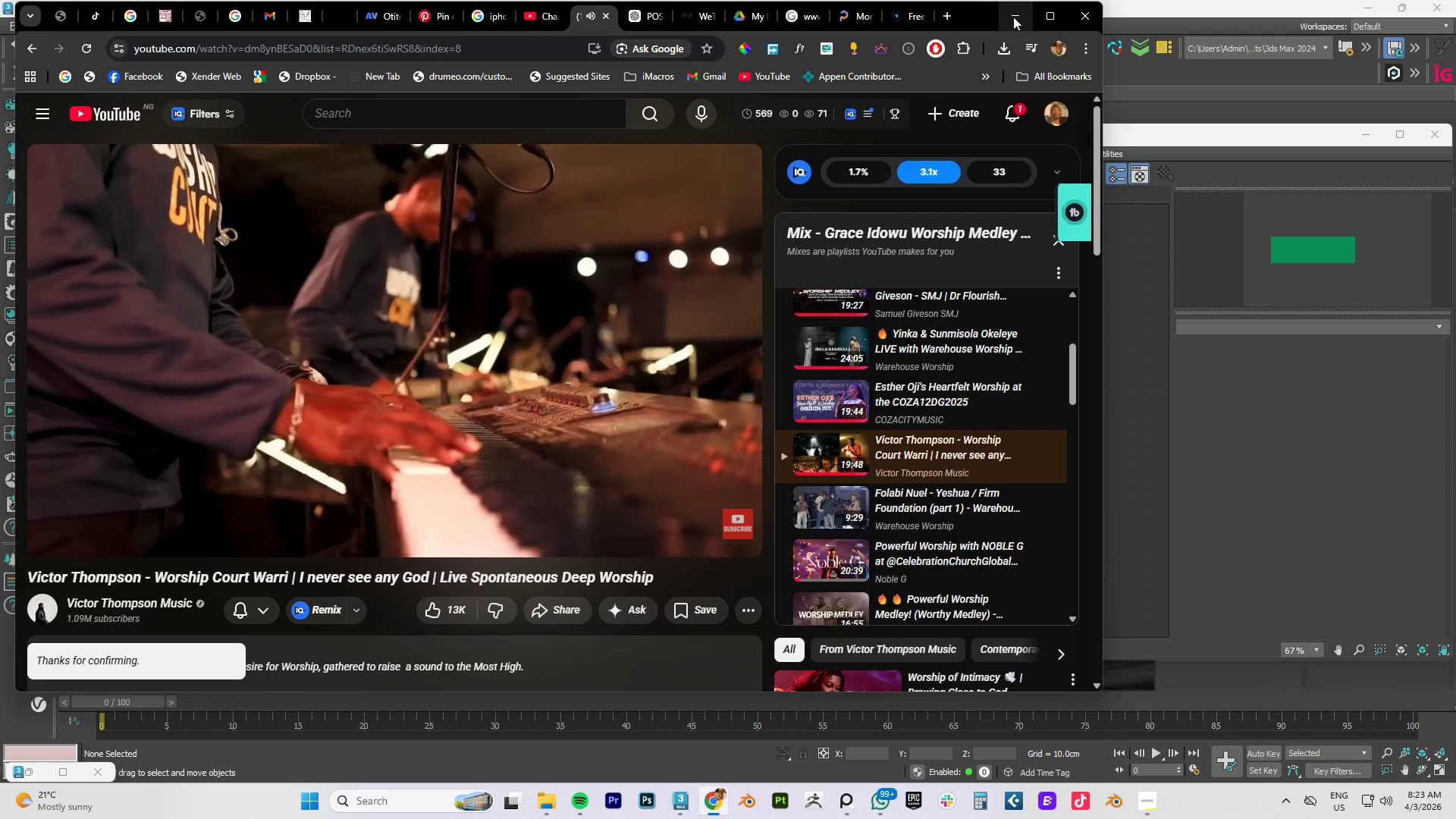 
left_click([1013, 17])
 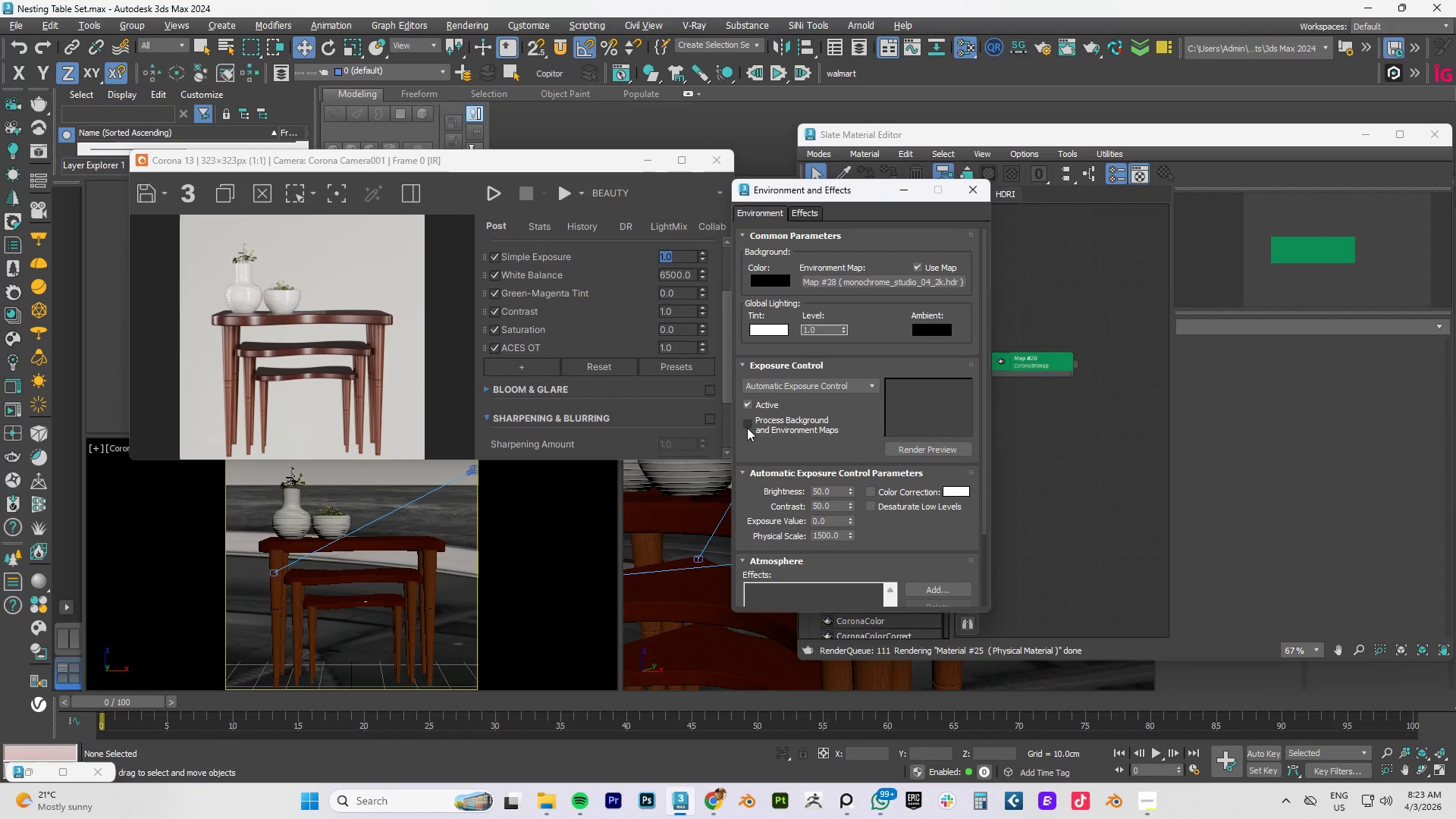 
left_click([747, 424])
 